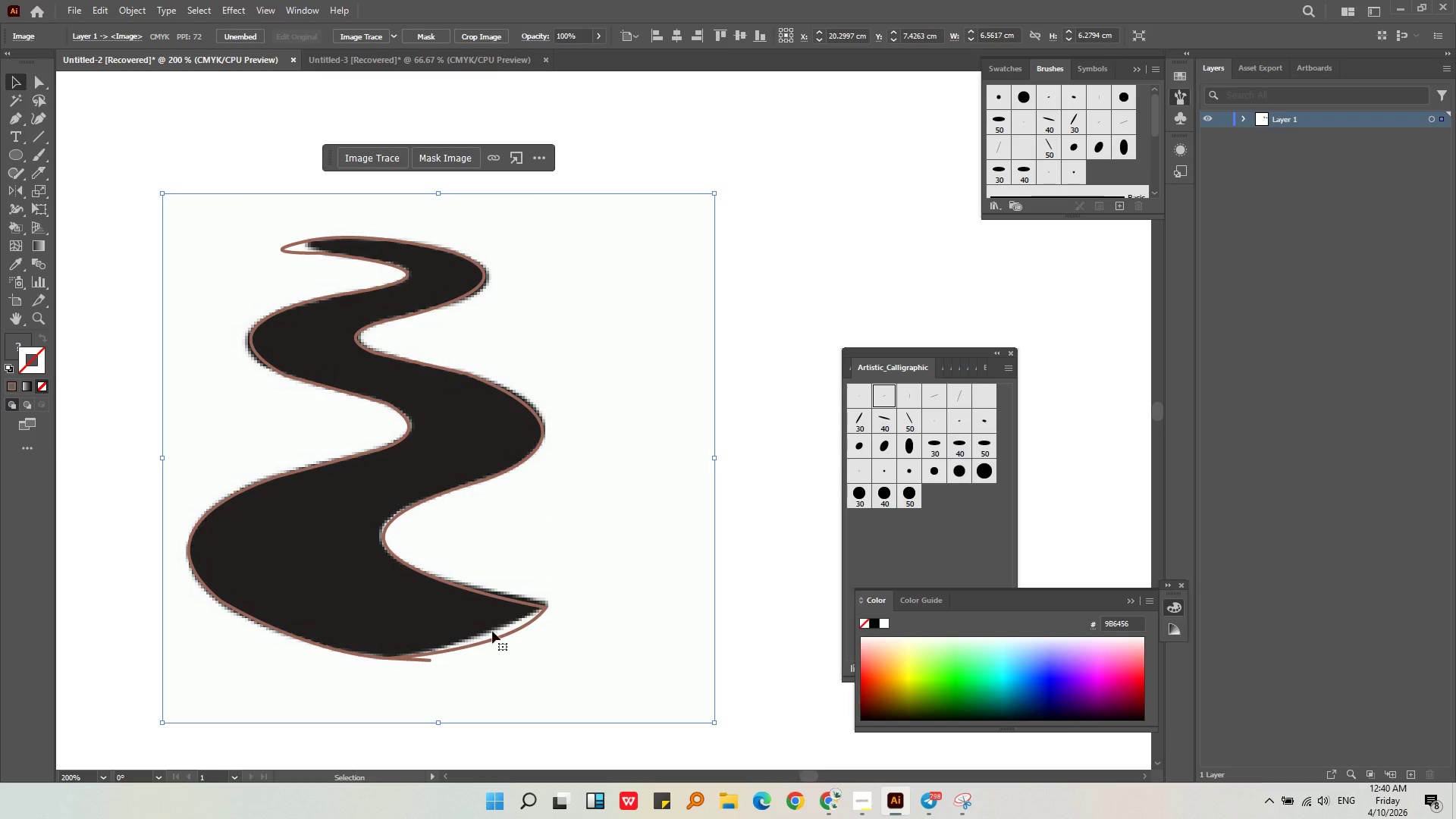 
left_click([623, 502])
 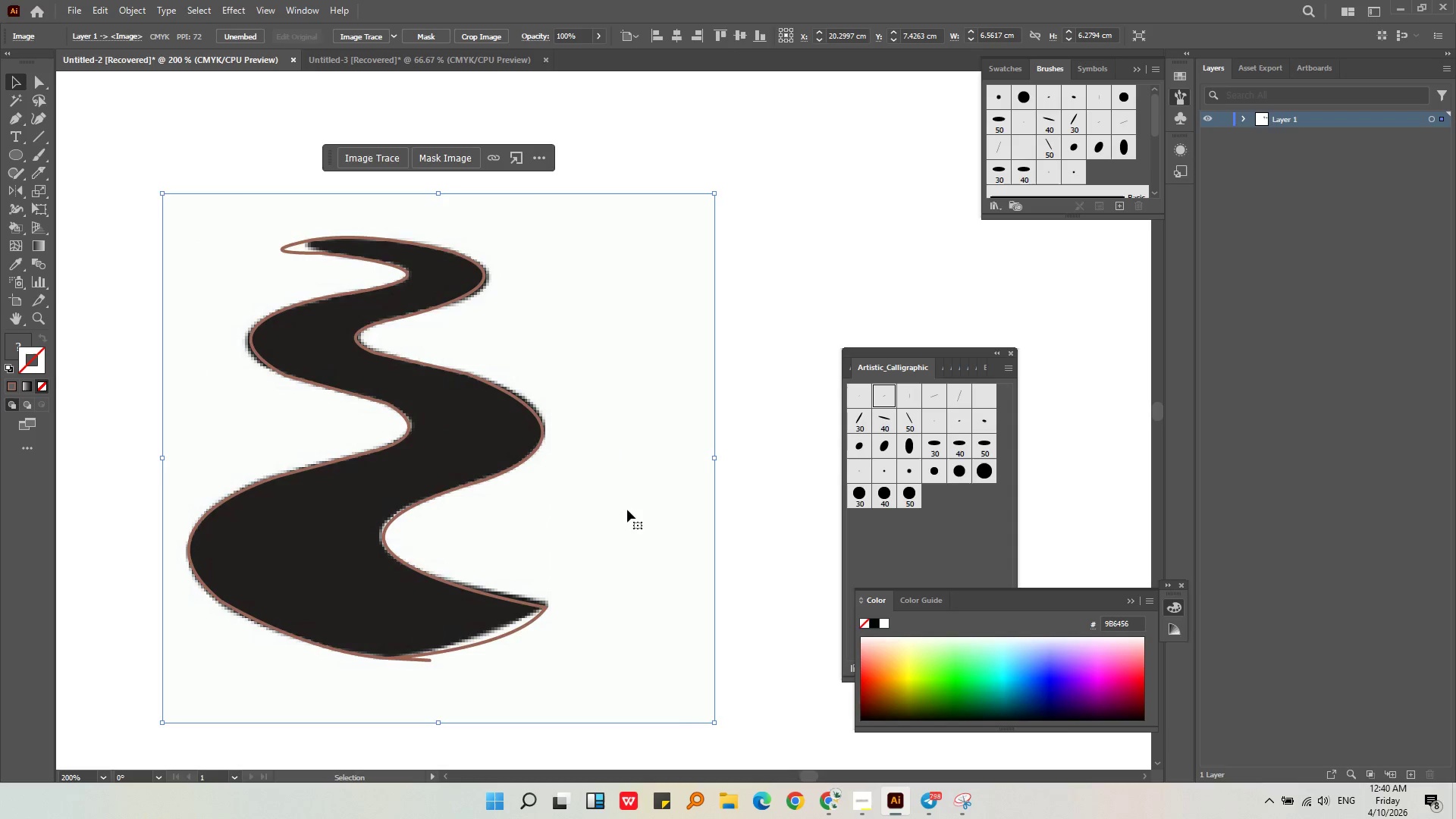 
key(Alt+AltLeft)
 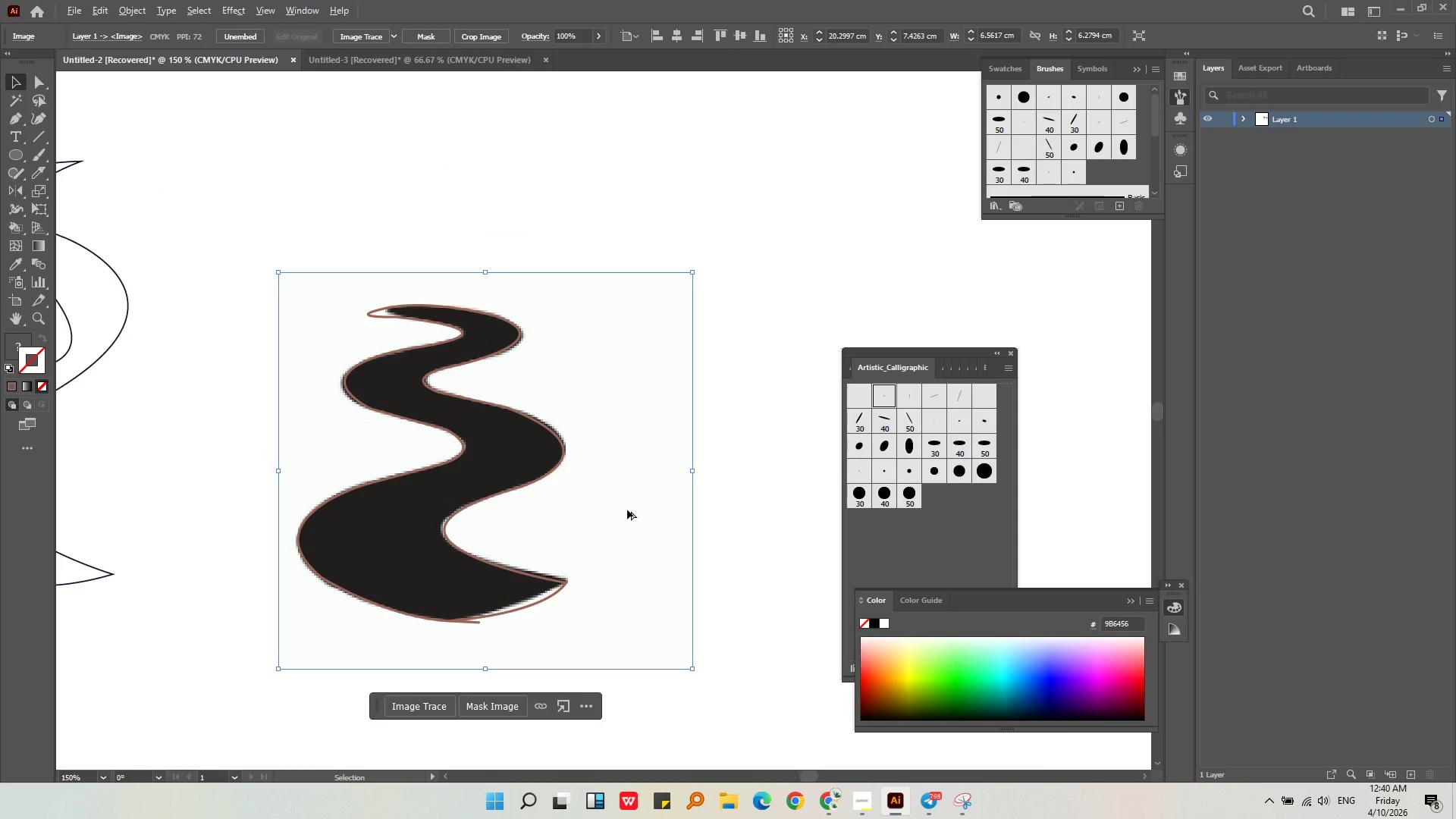 
scroll: coordinate [627, 510], scroll_direction: down, amount: 1.0
 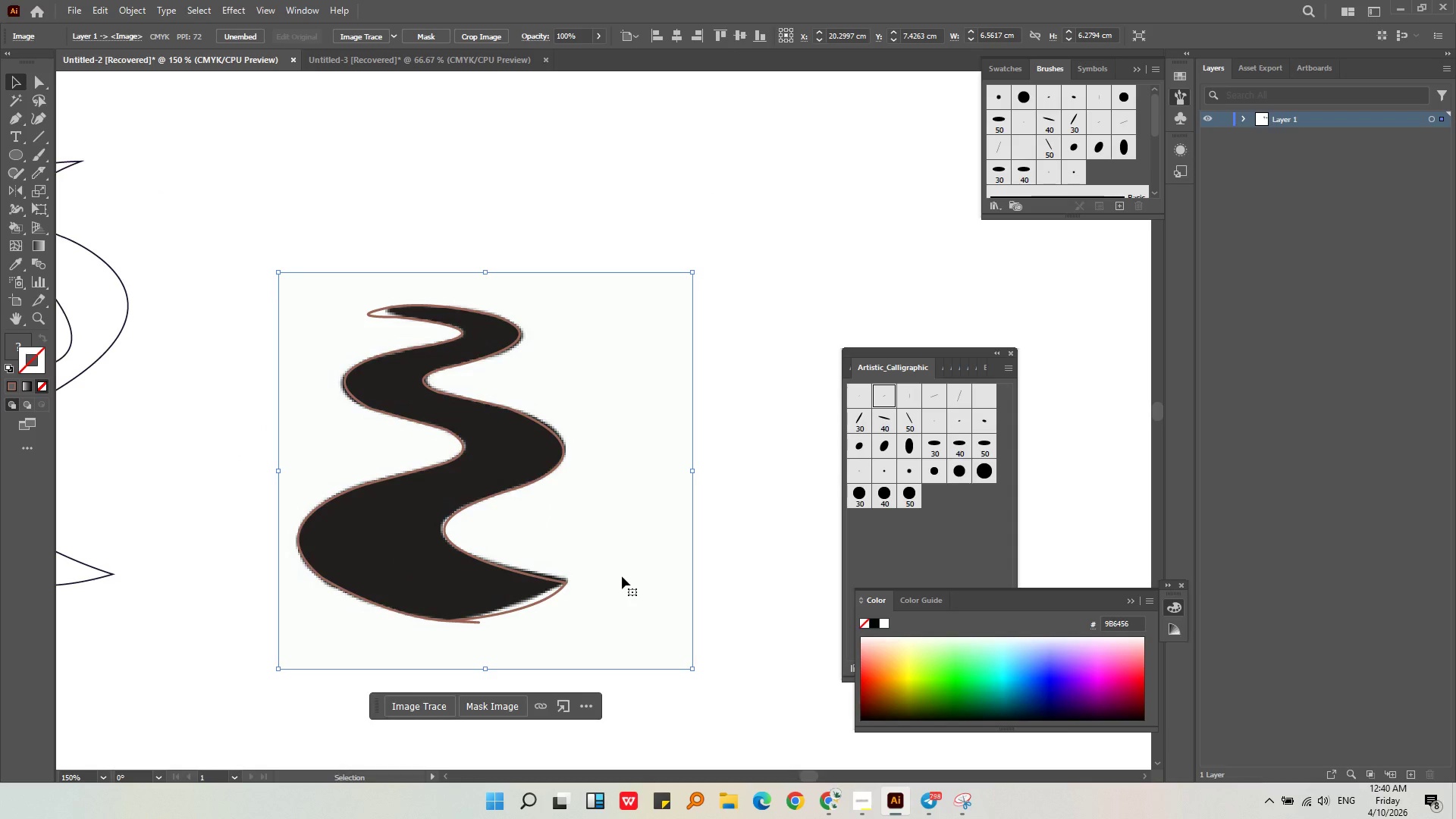 
left_click_drag(start_coordinate=[622, 576], to_coordinate=[623, 290])
 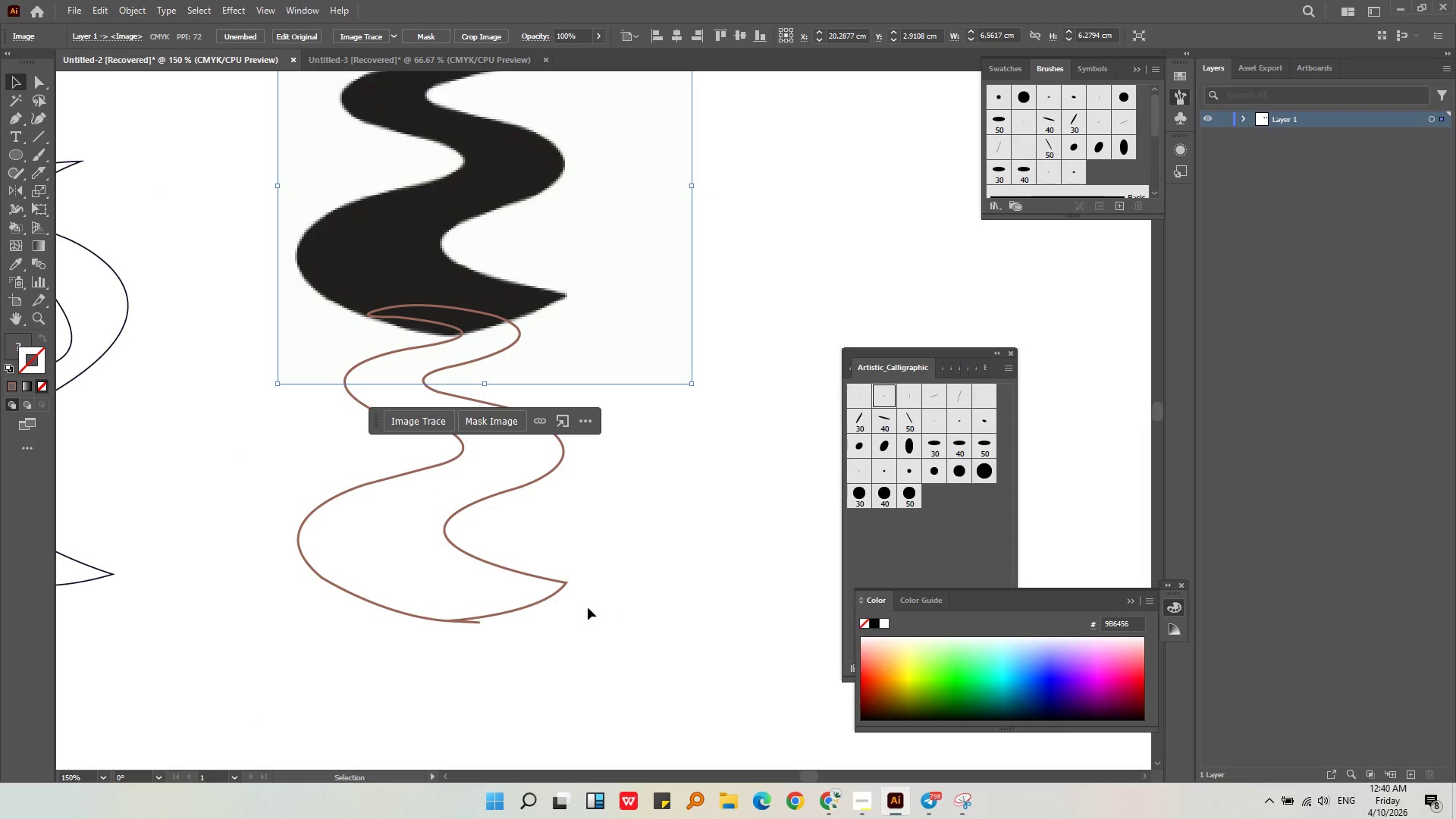 
hold_key(key=AltLeft, duration=0.36)
scroll: coordinate [466, 624], scroll_direction: up, amount: 2.0
 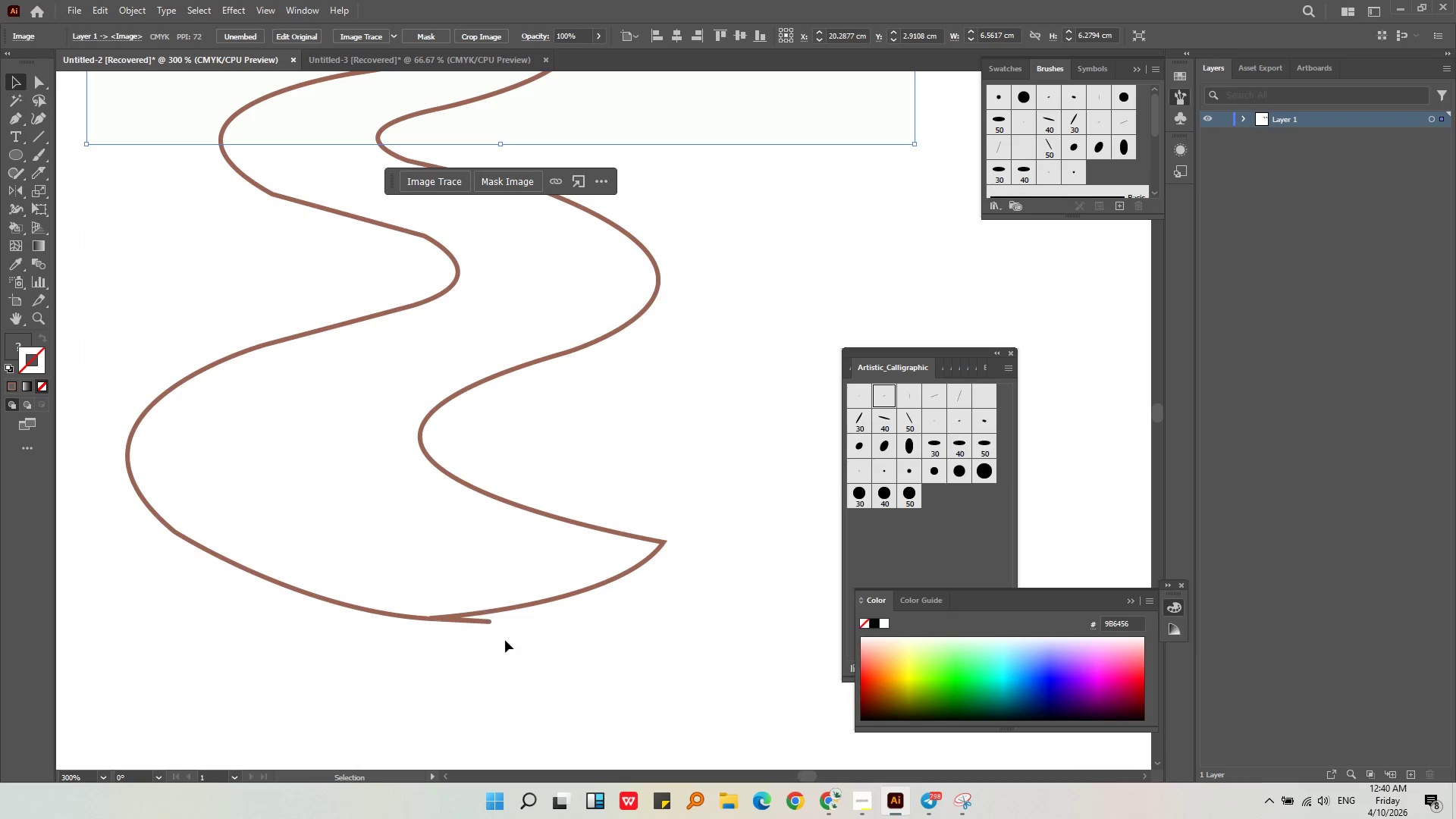 
left_click_drag(start_coordinate=[505, 643], to_coordinate=[444, 593])
 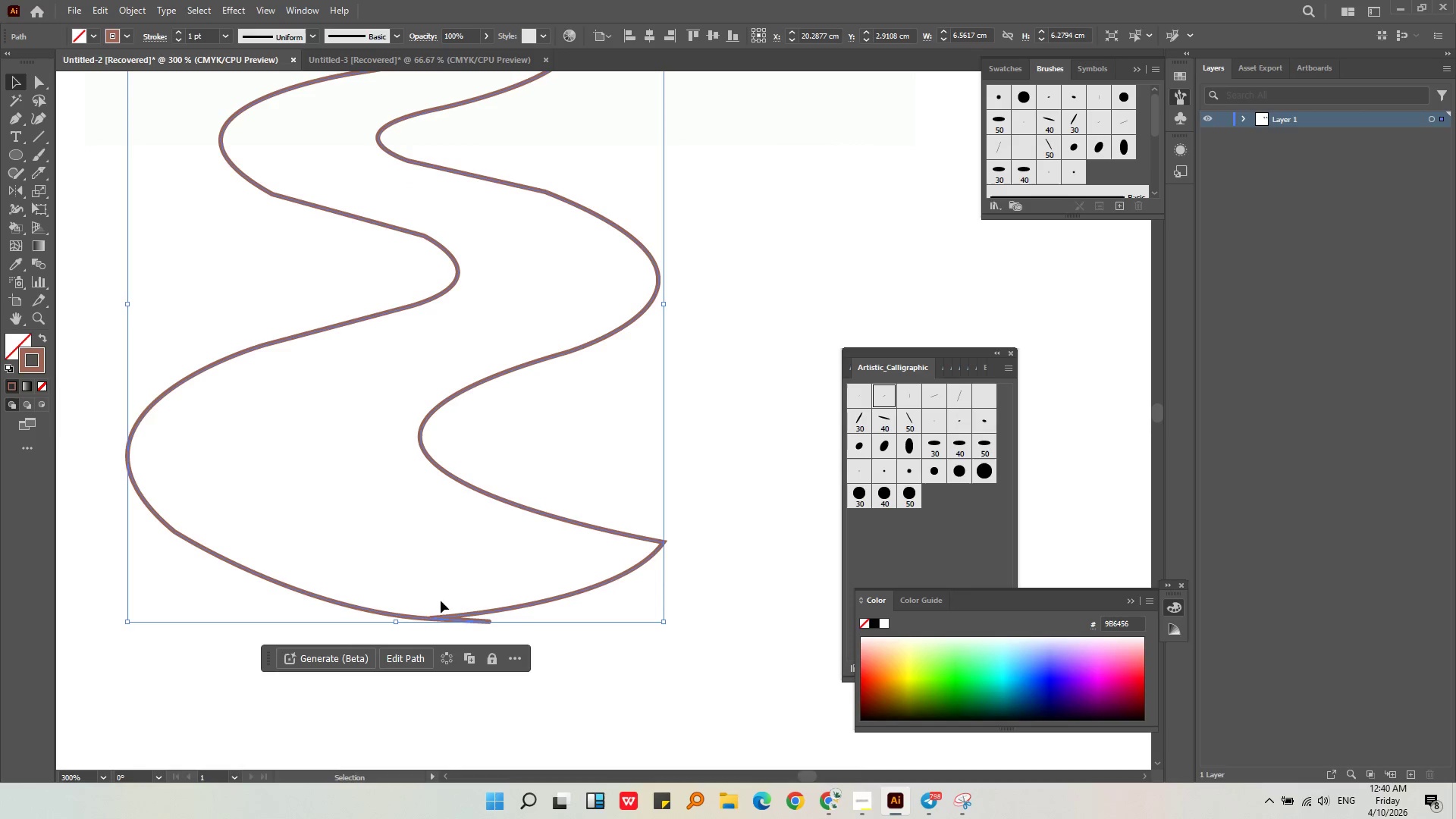 
key(Alt+AltLeft)
 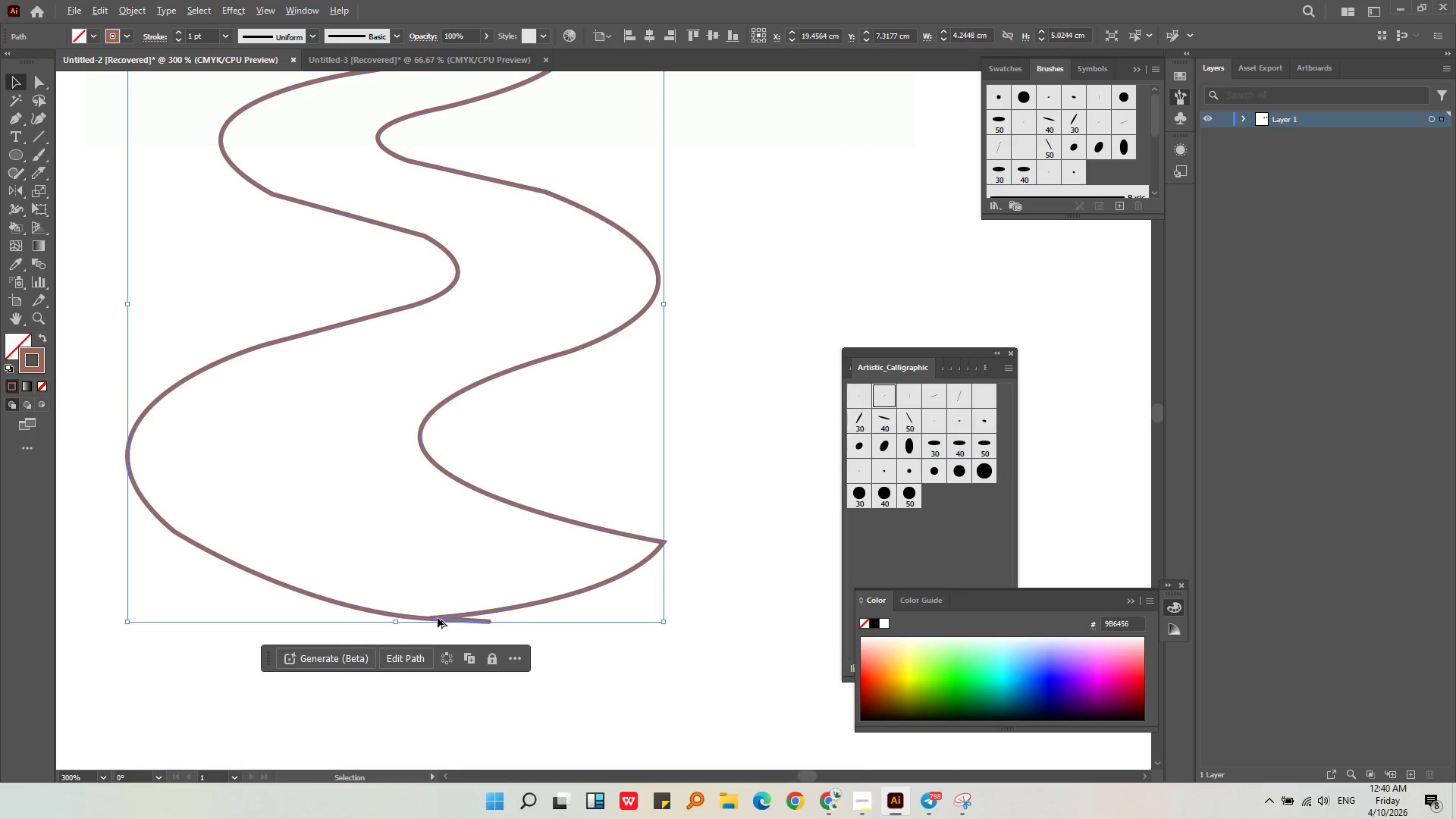 
left_click([677, 665])
 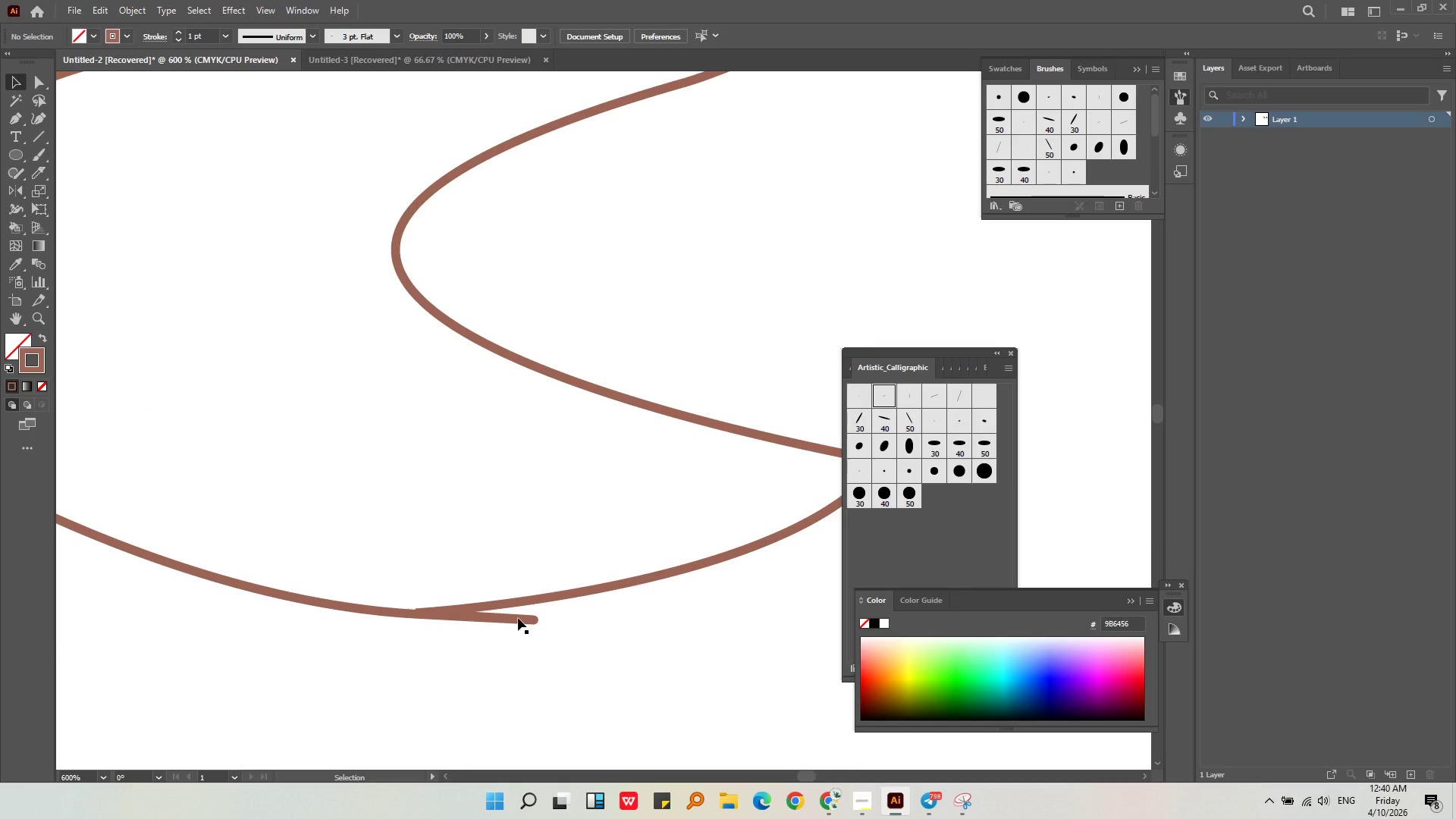 
scroll: coordinate [438, 619], scroll_direction: up, amount: 2.0
 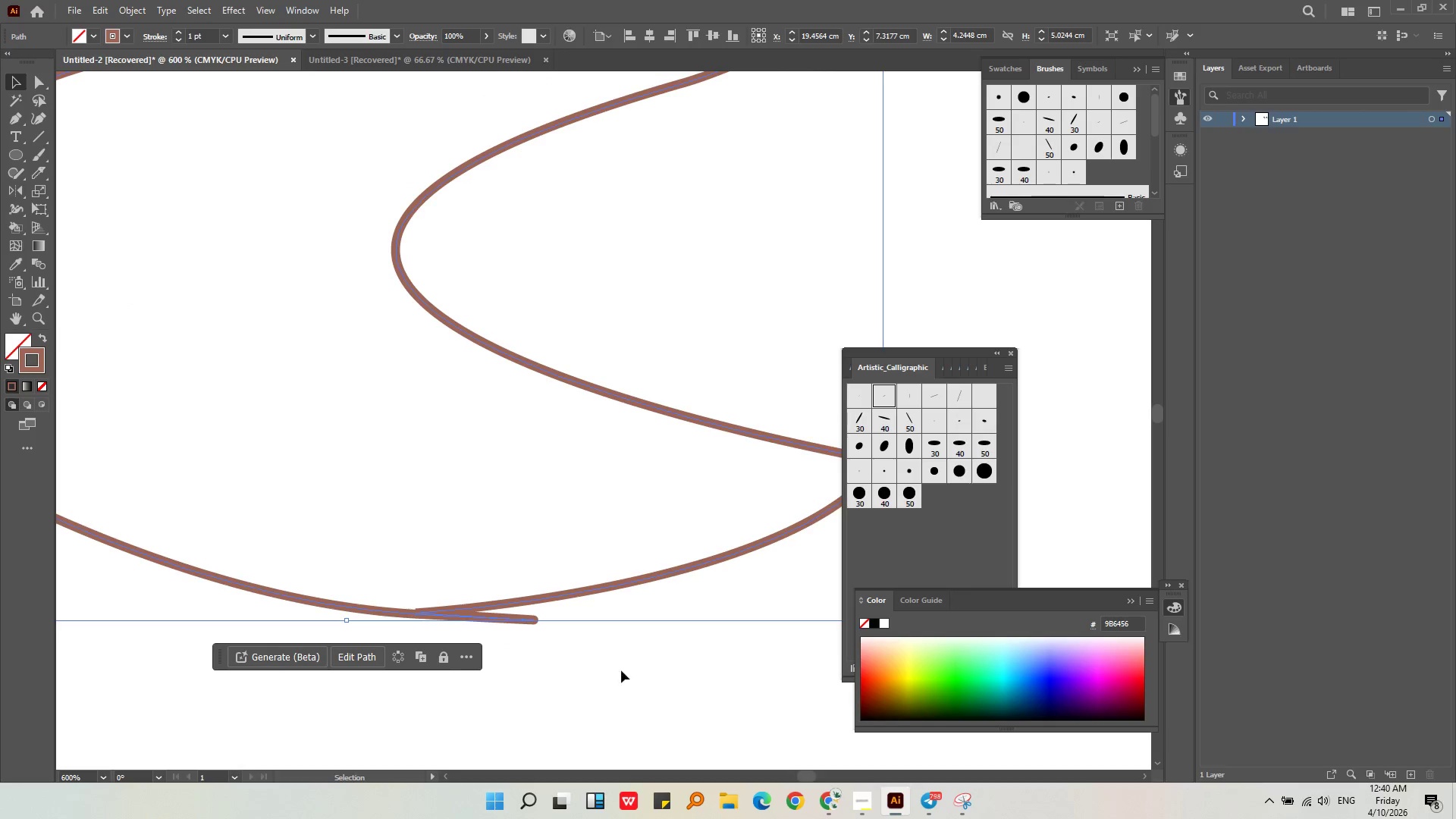 
left_click([518, 617])
 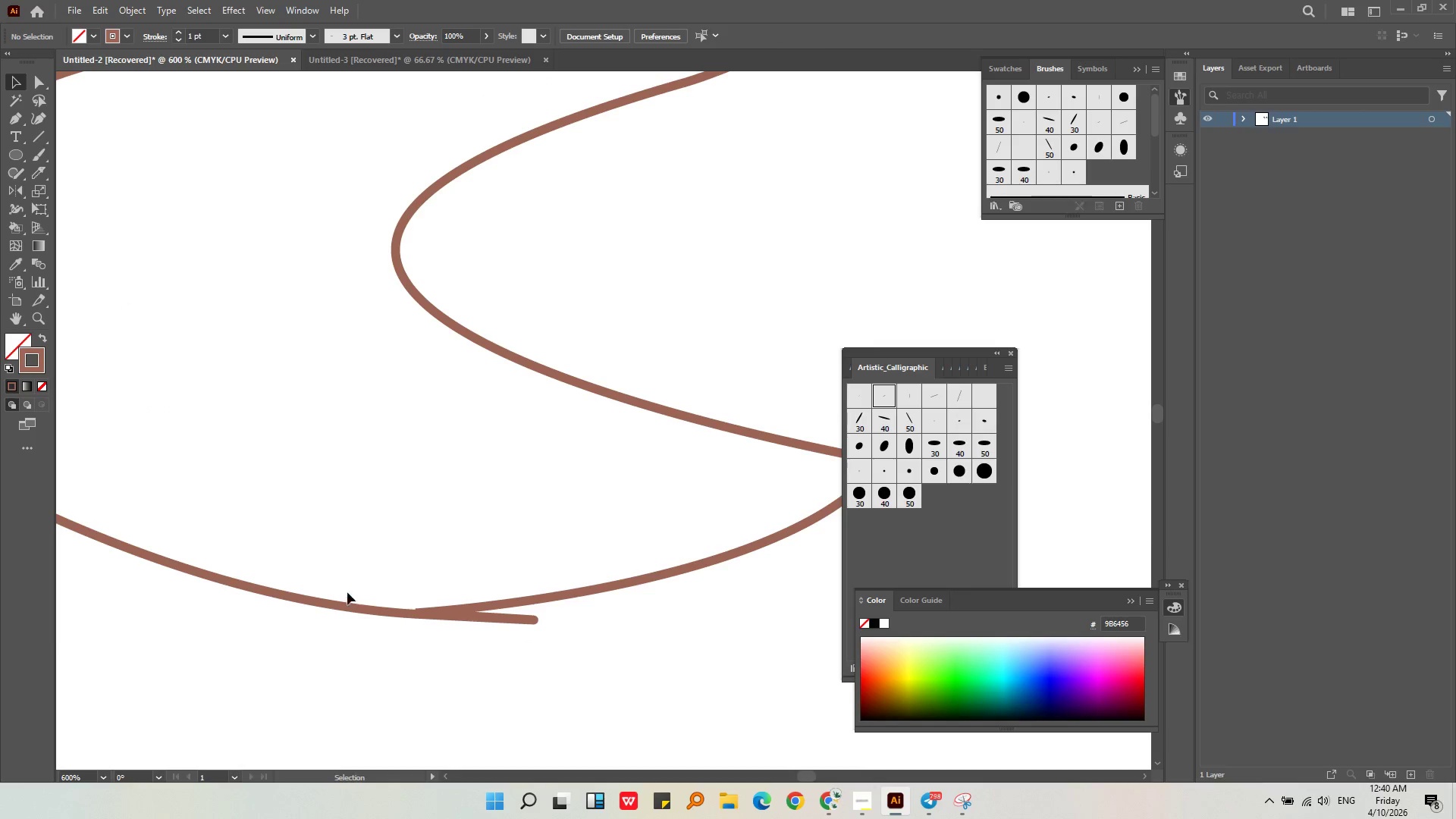 
left_click([351, 611])
 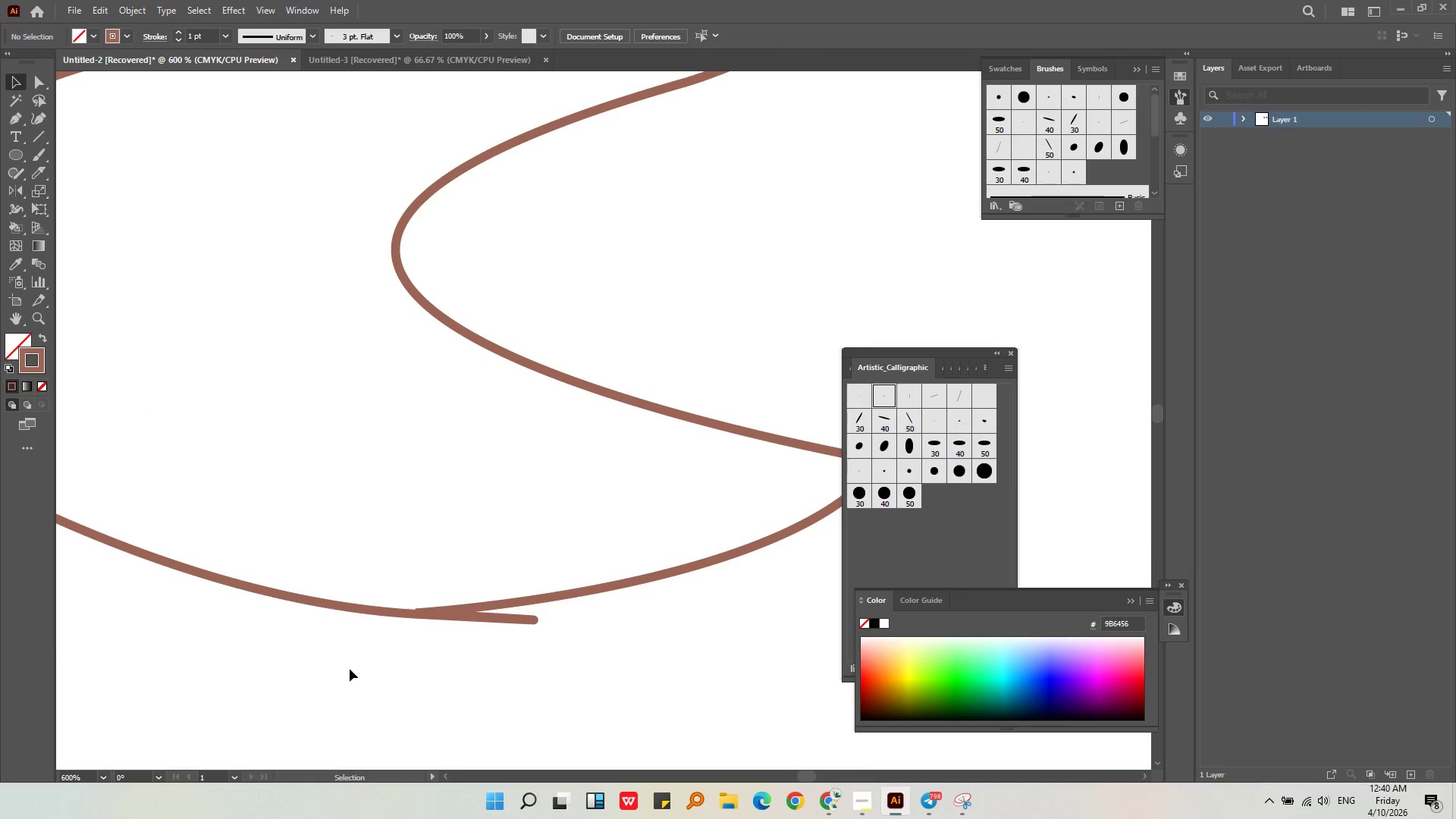 
left_click_drag(start_coordinate=[350, 669], to_coordinate=[259, 527])
 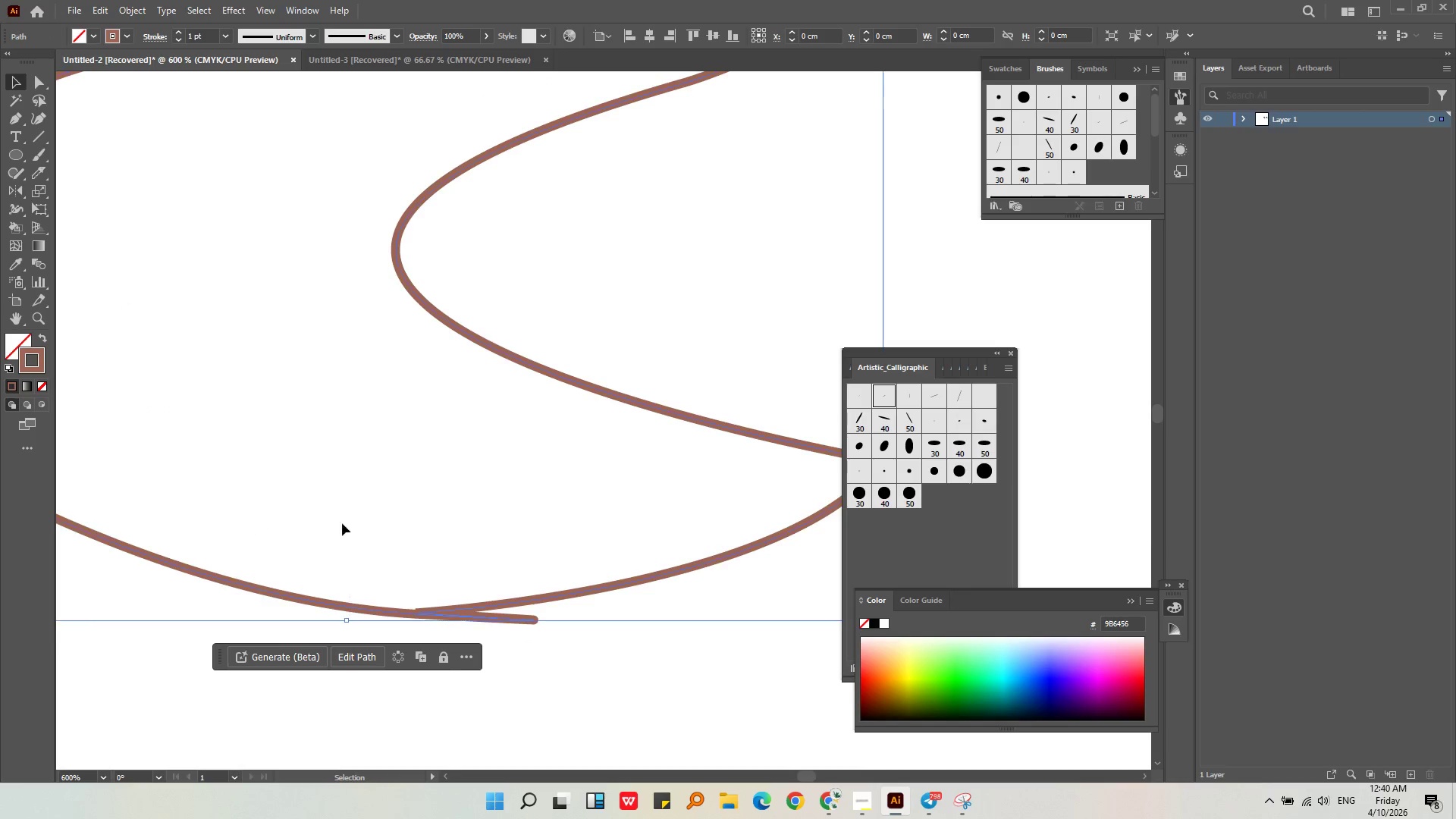 
key(Alt+AltLeft)
 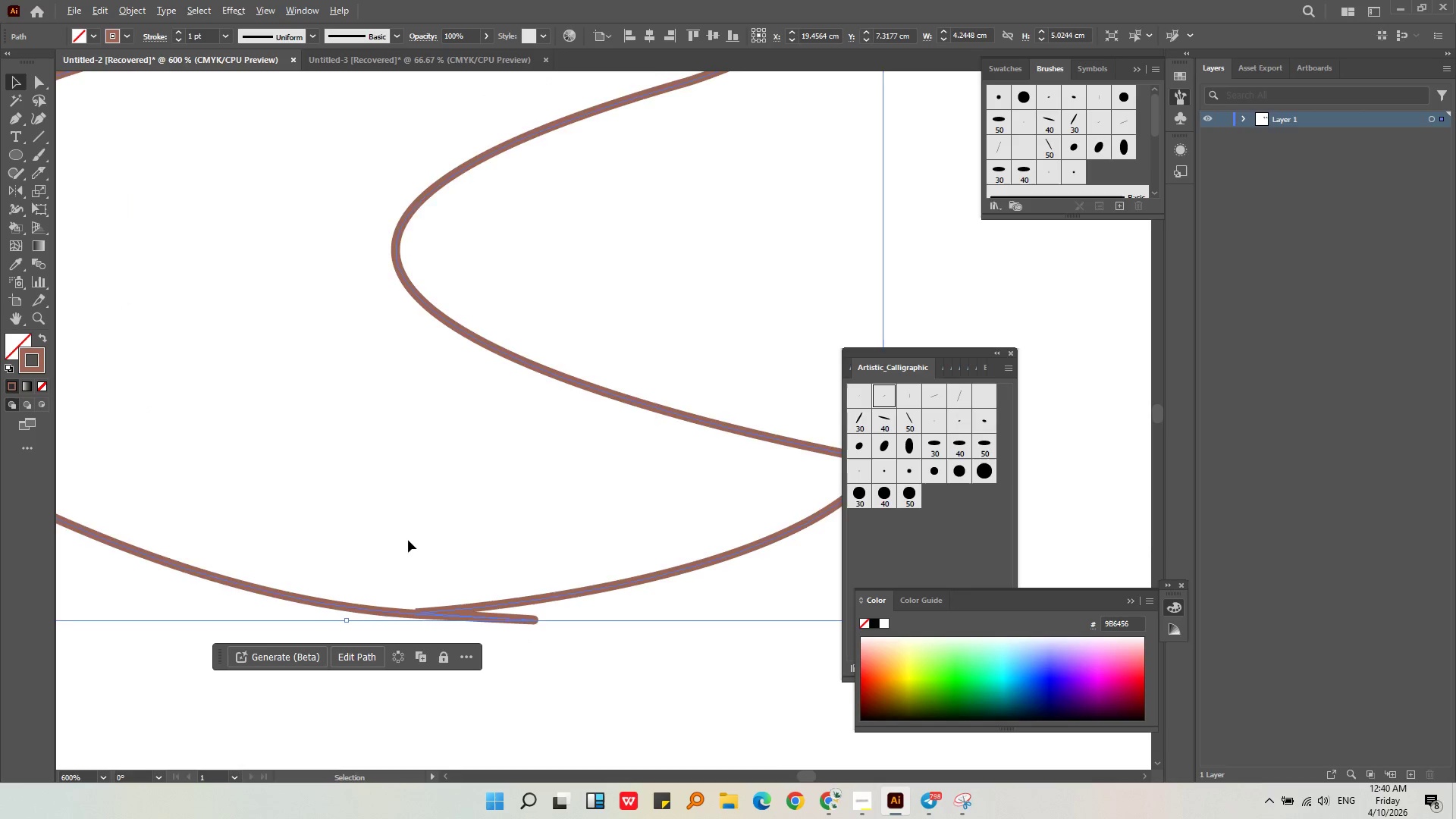 
scroll: coordinate [409, 540], scroll_direction: down, amount: 3.0
 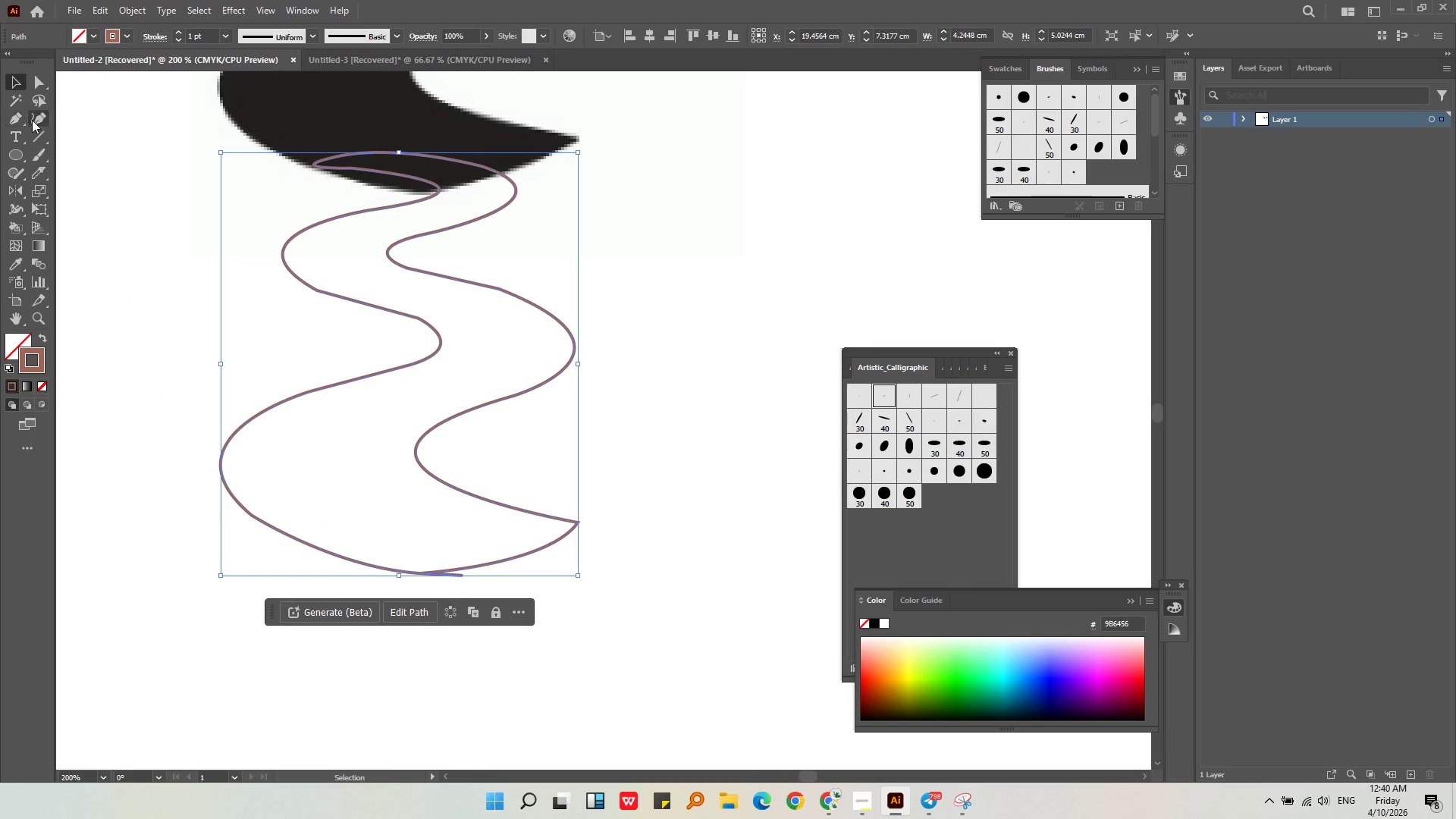 
key(Alt+AltLeft)
 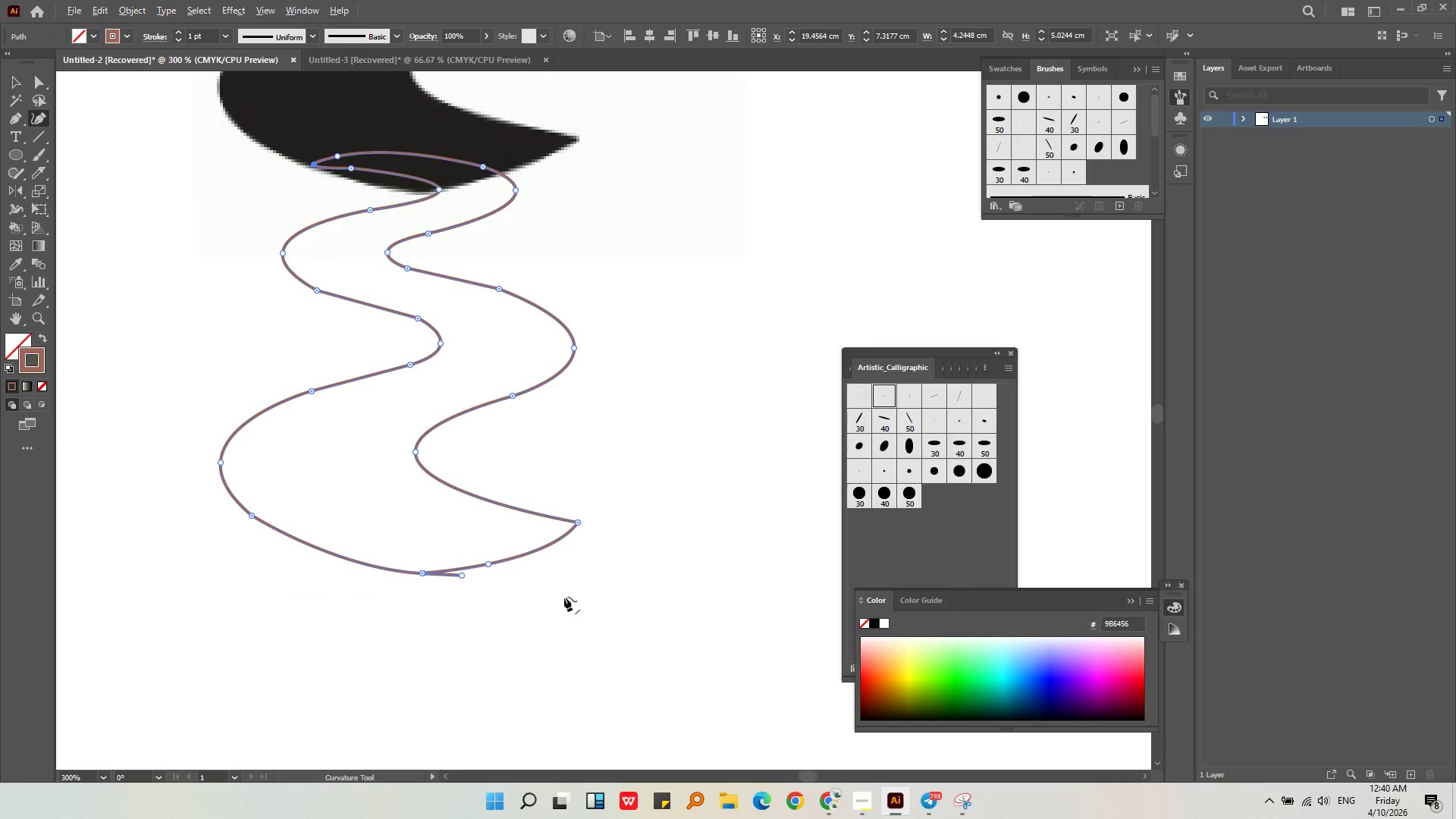 
scroll: coordinate [487, 596], scroll_direction: up, amount: 3.0
 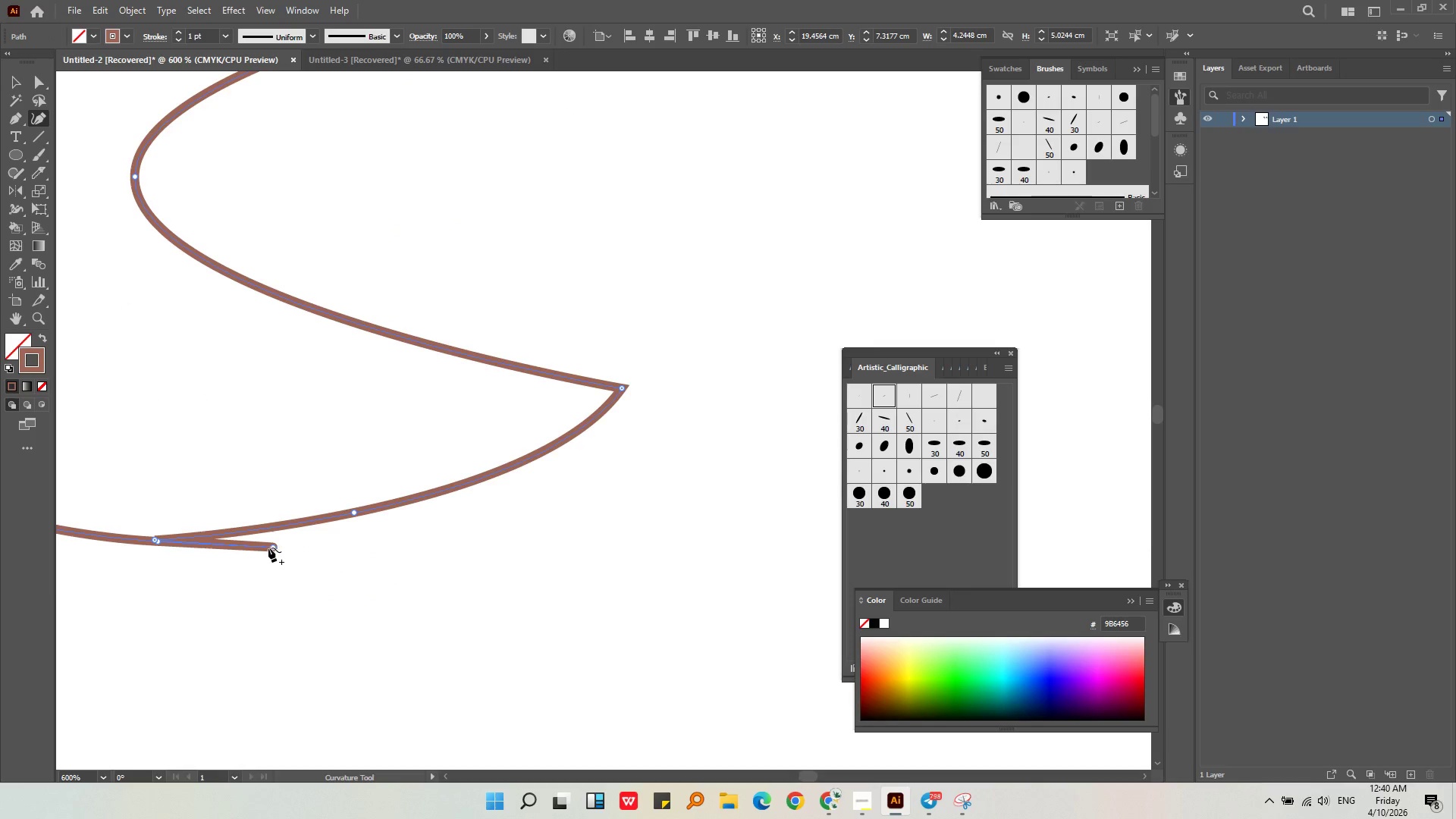 
left_click_drag(start_coordinate=[271, 548], to_coordinate=[285, 525])
 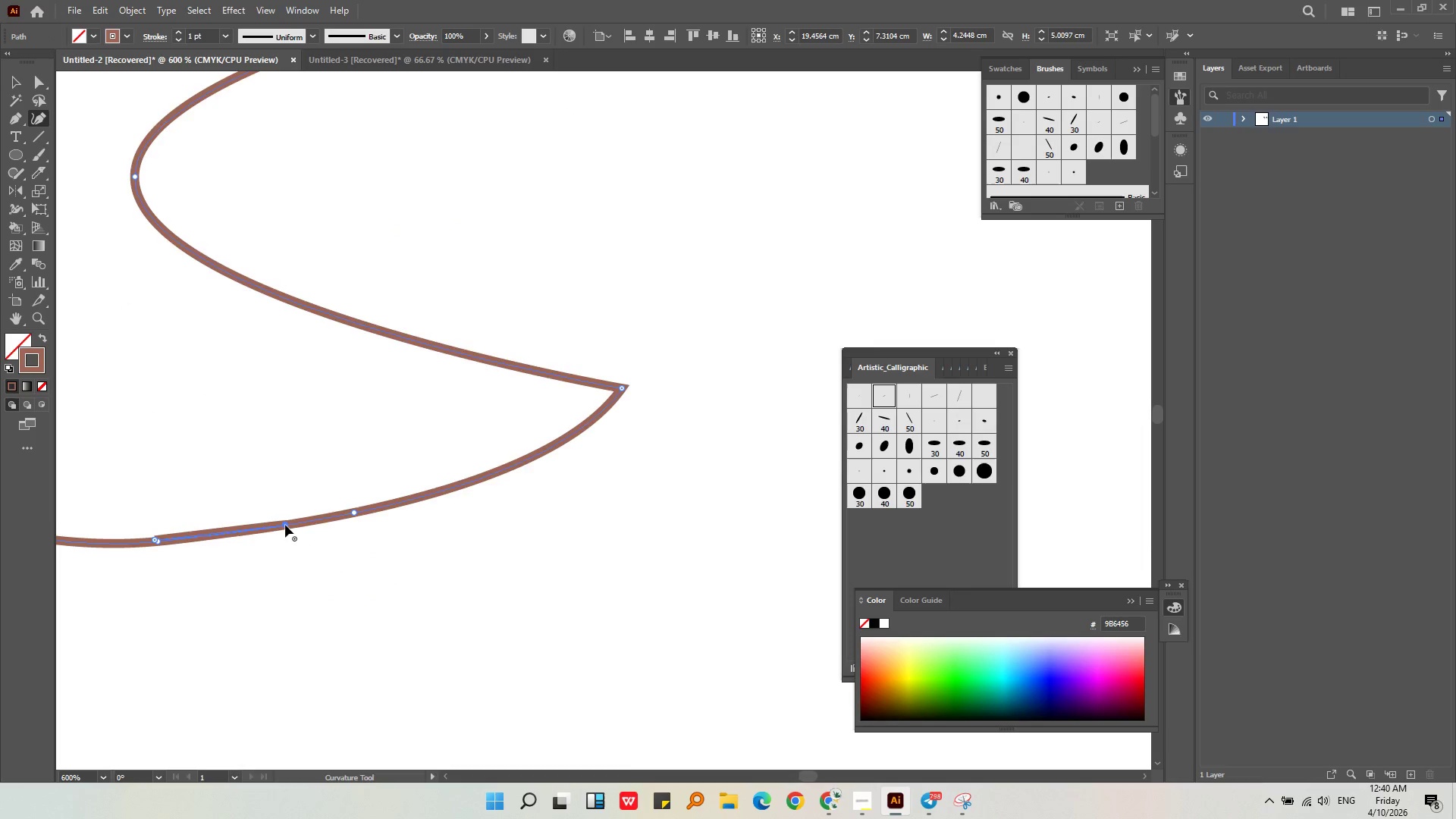 
key(Alt+AltLeft)
 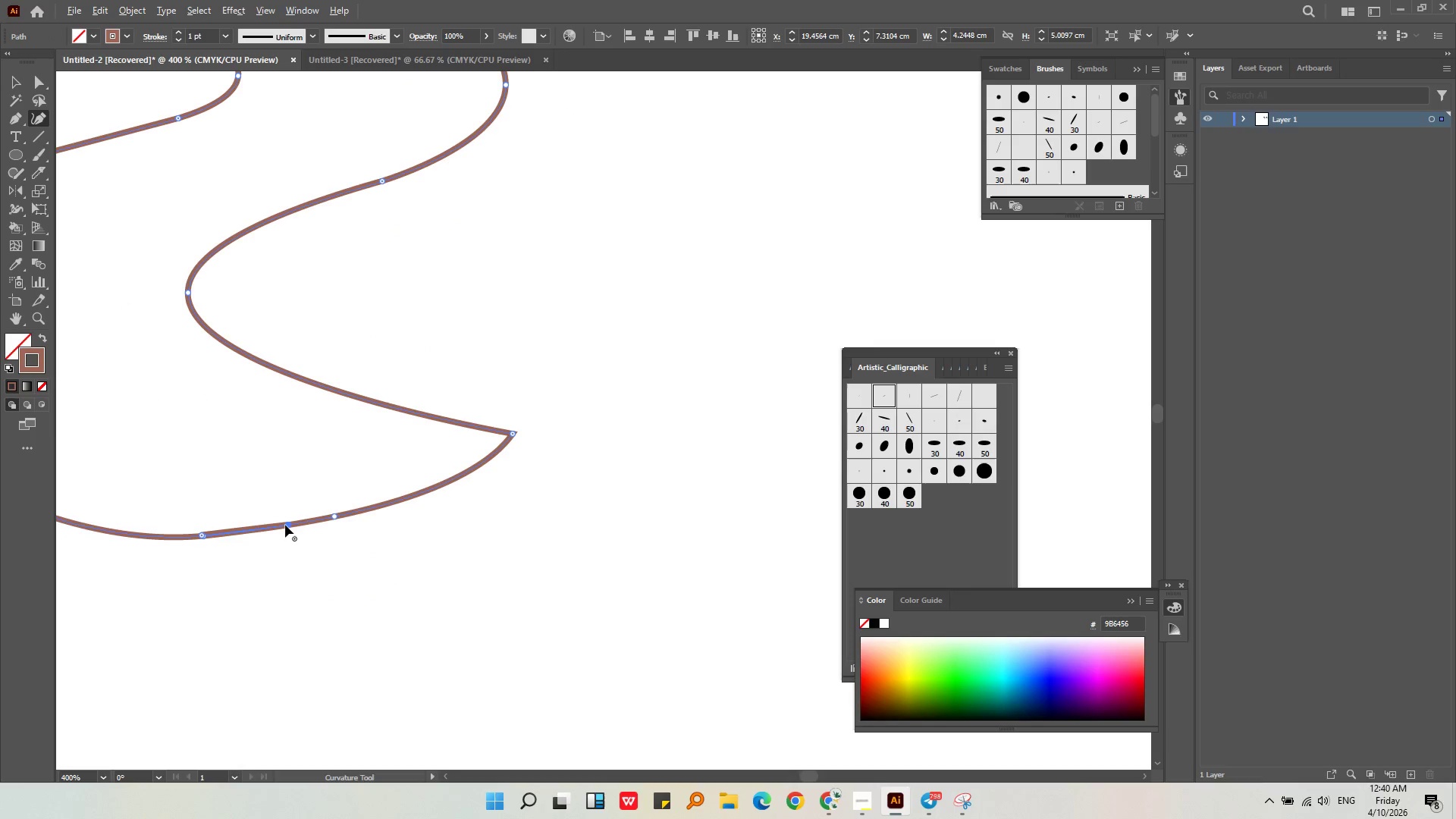 
scroll: coordinate [285, 525], scroll_direction: down, amount: 1.0
 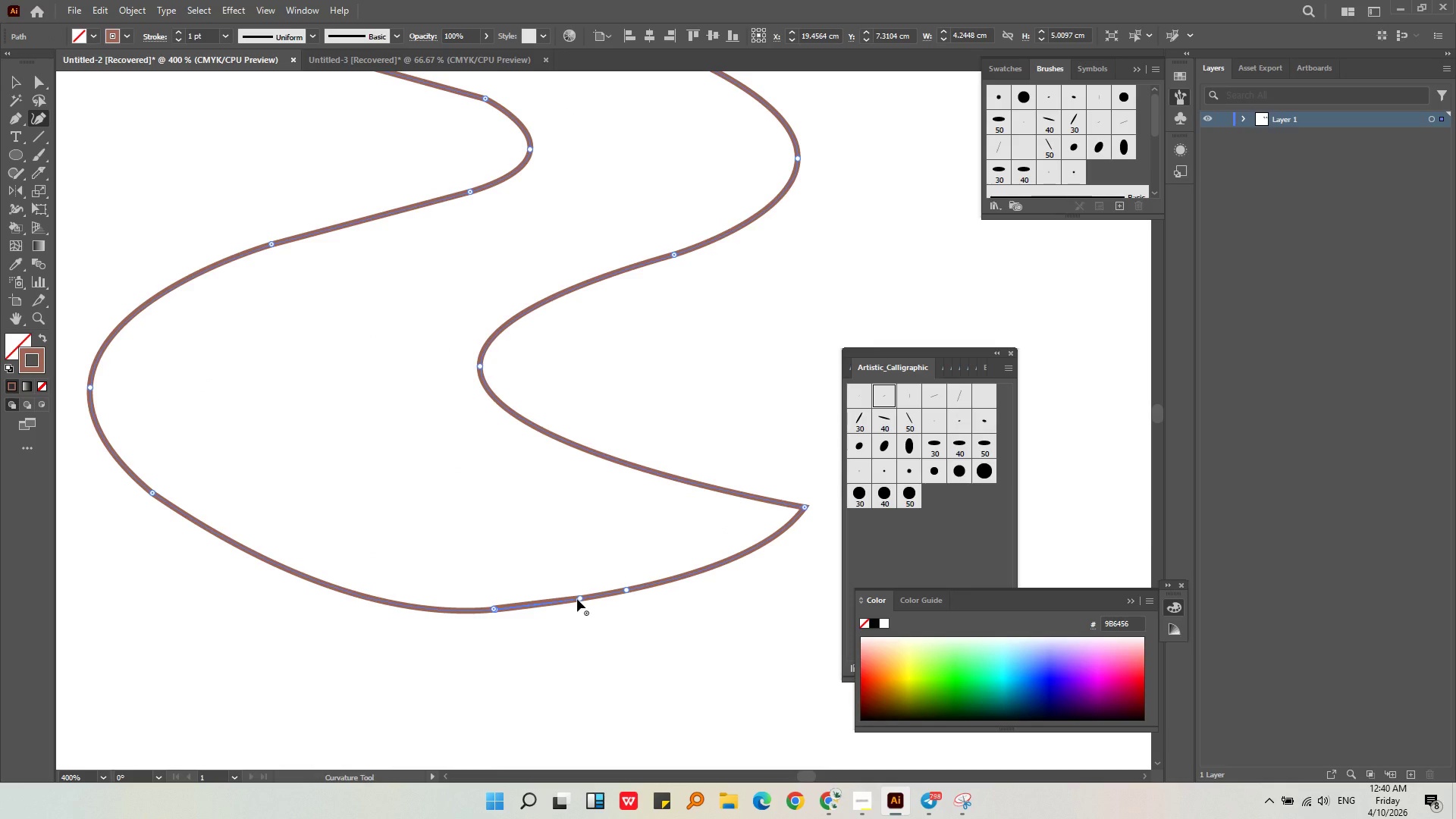 
left_click([578, 599])
 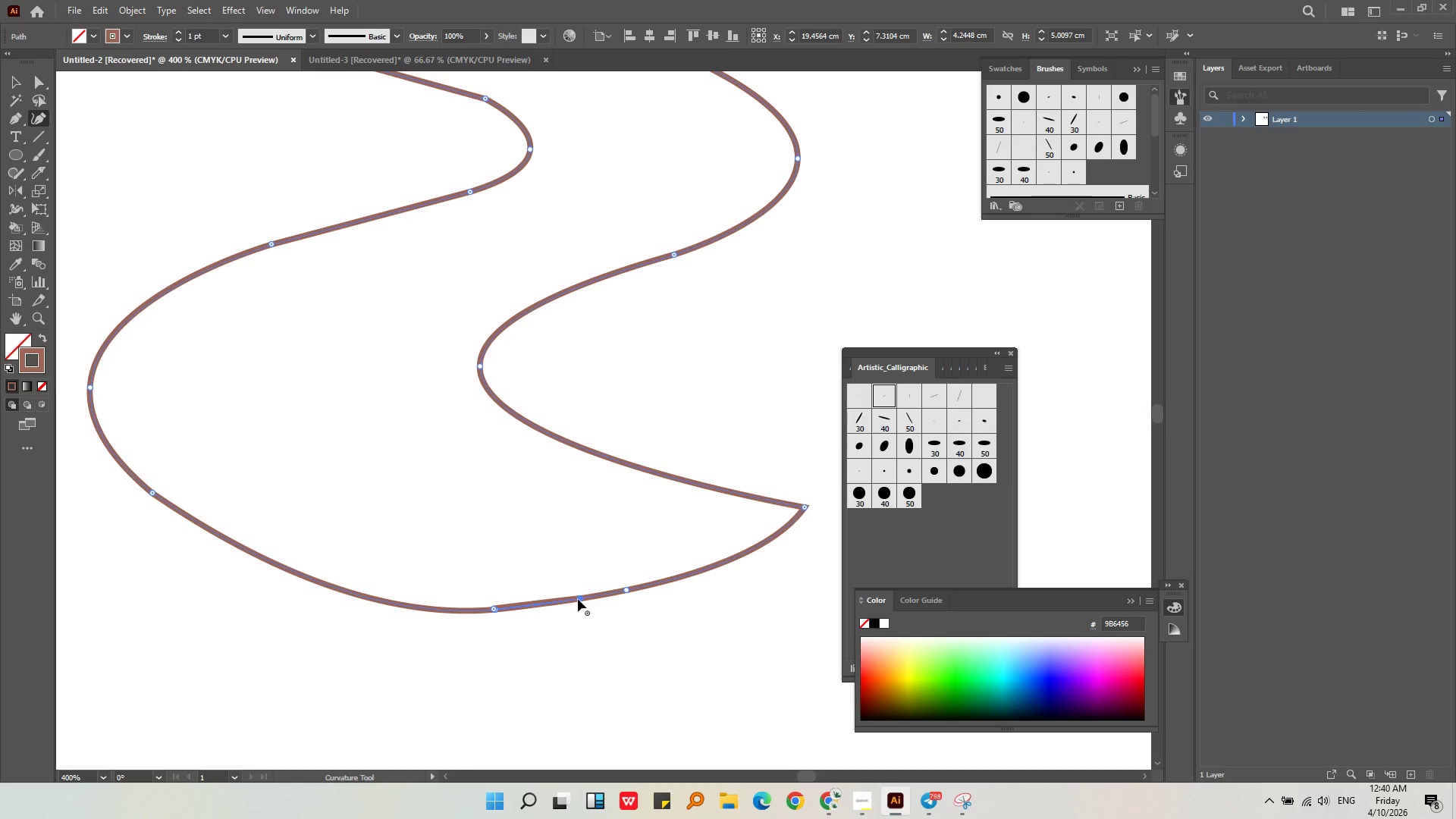 
key(Delete)
 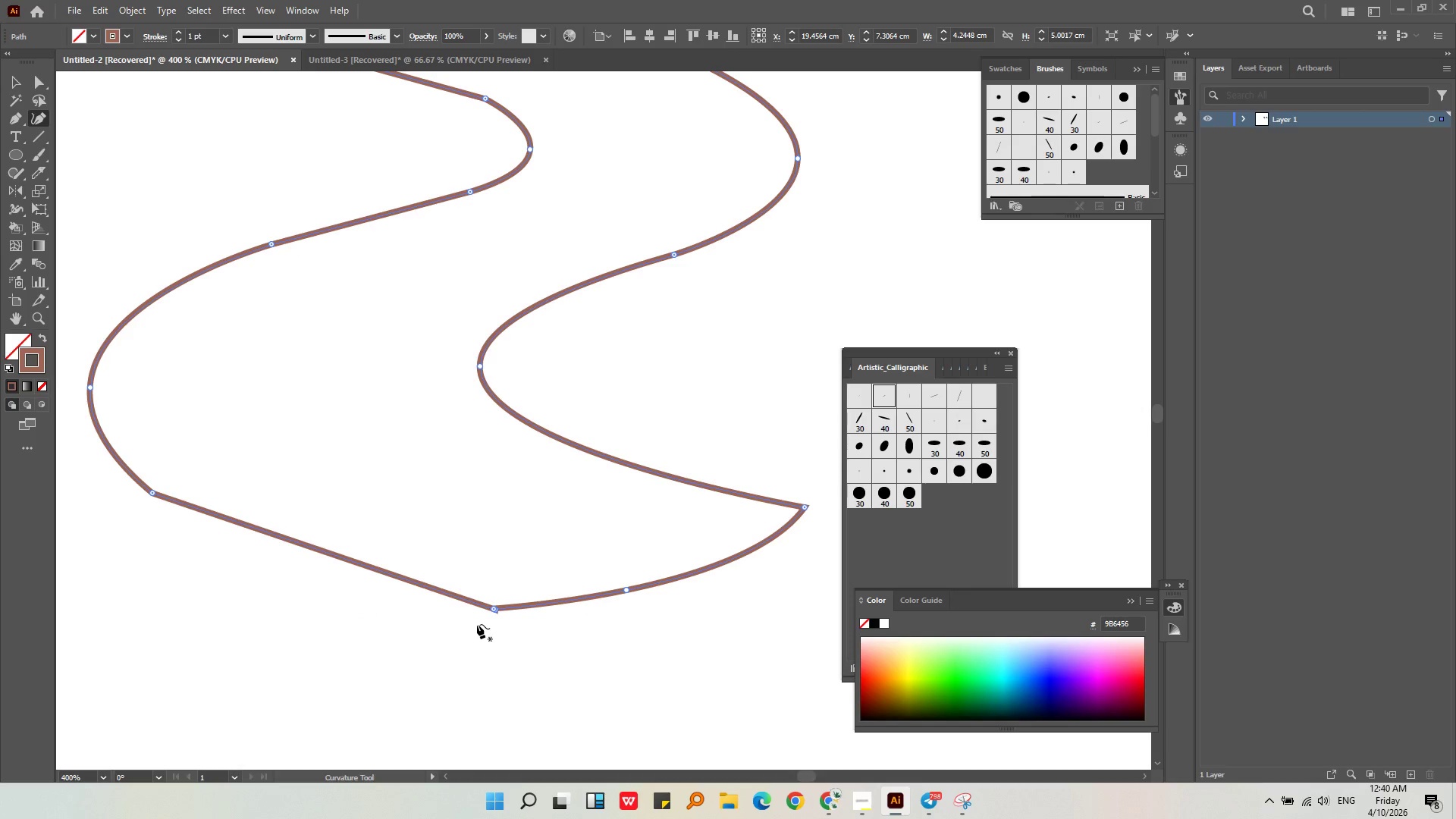 
key(Control+ControlLeft)
 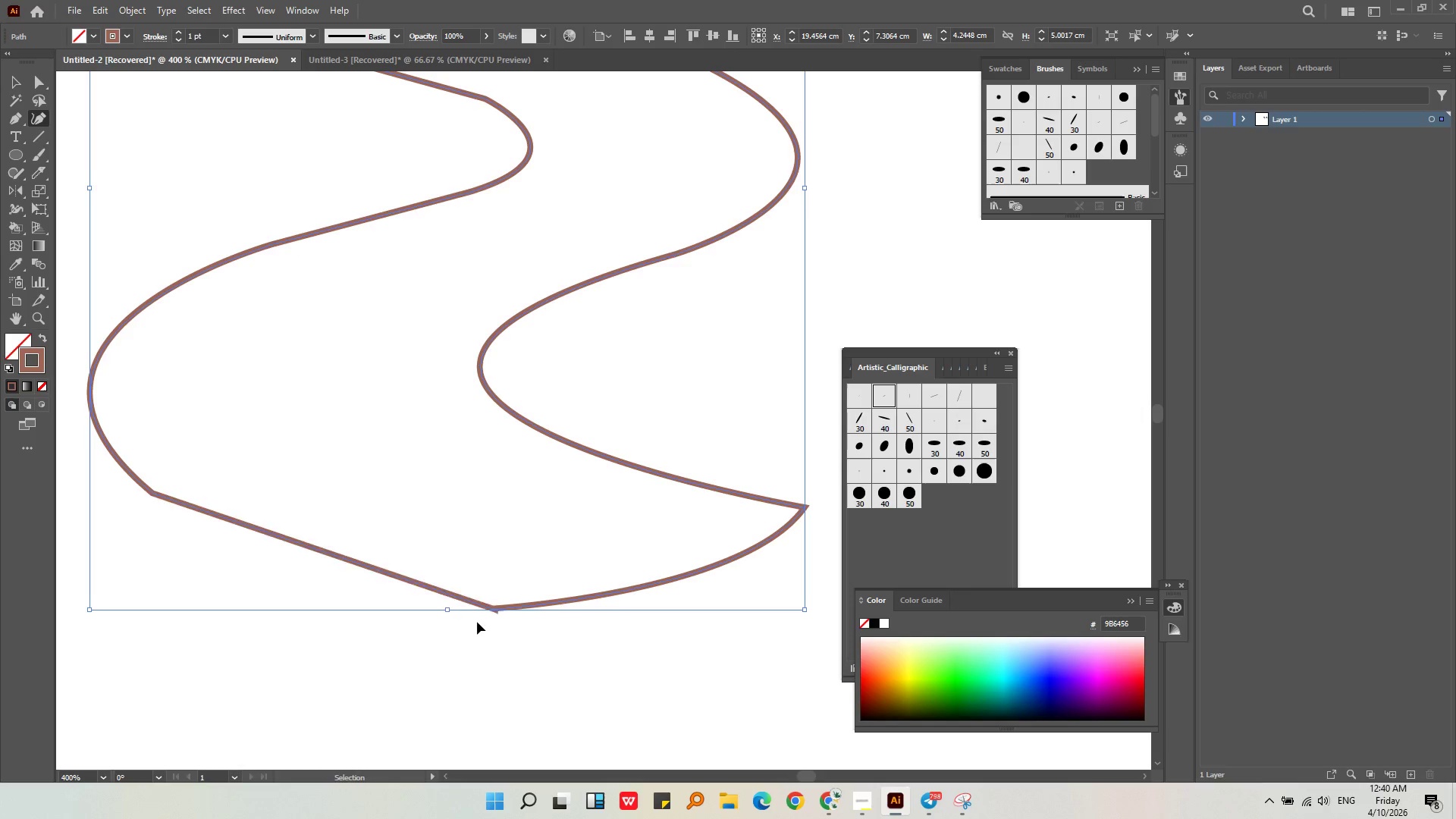 
key(Control+Z)
 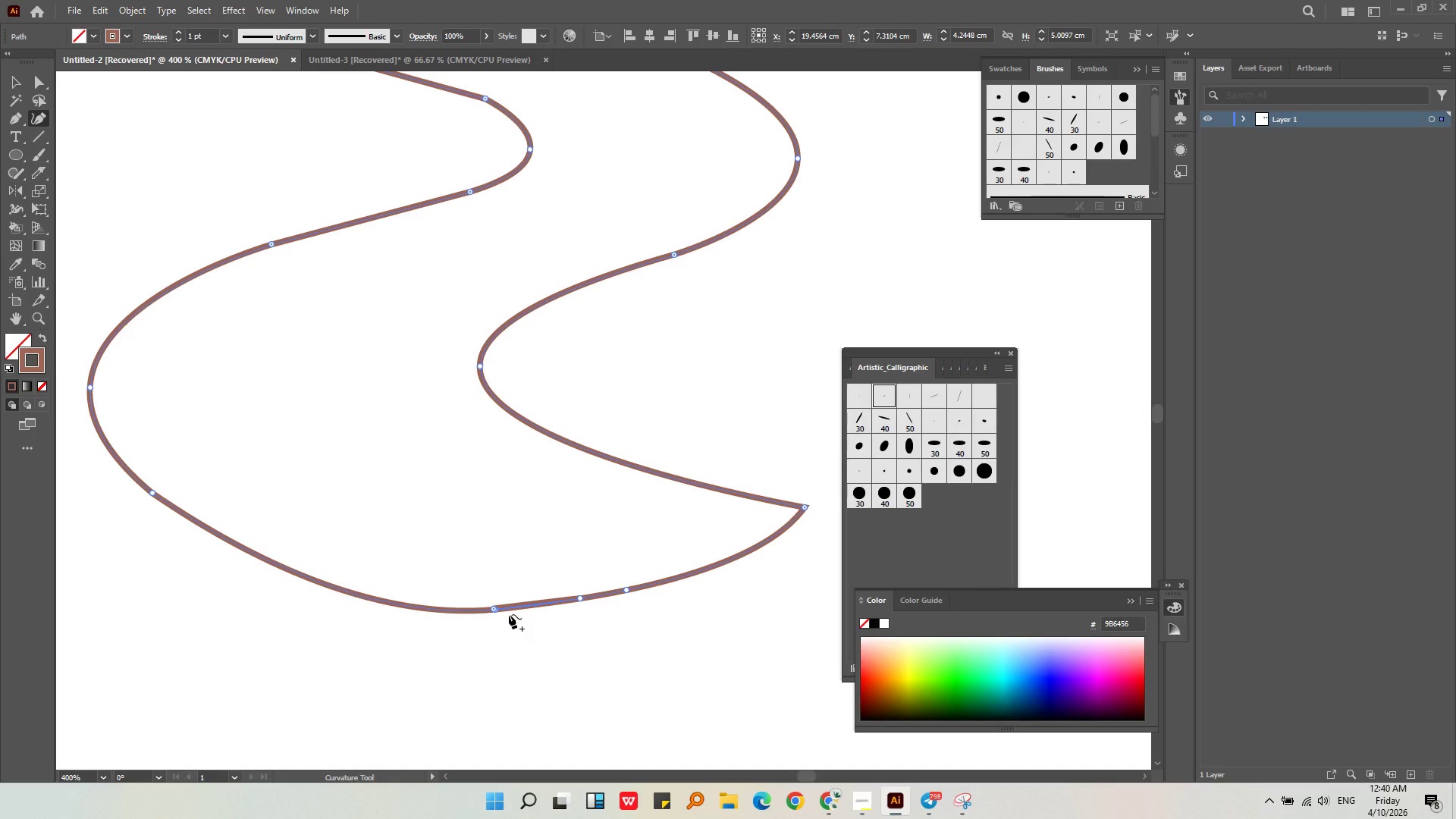 
key(Control+Z)
 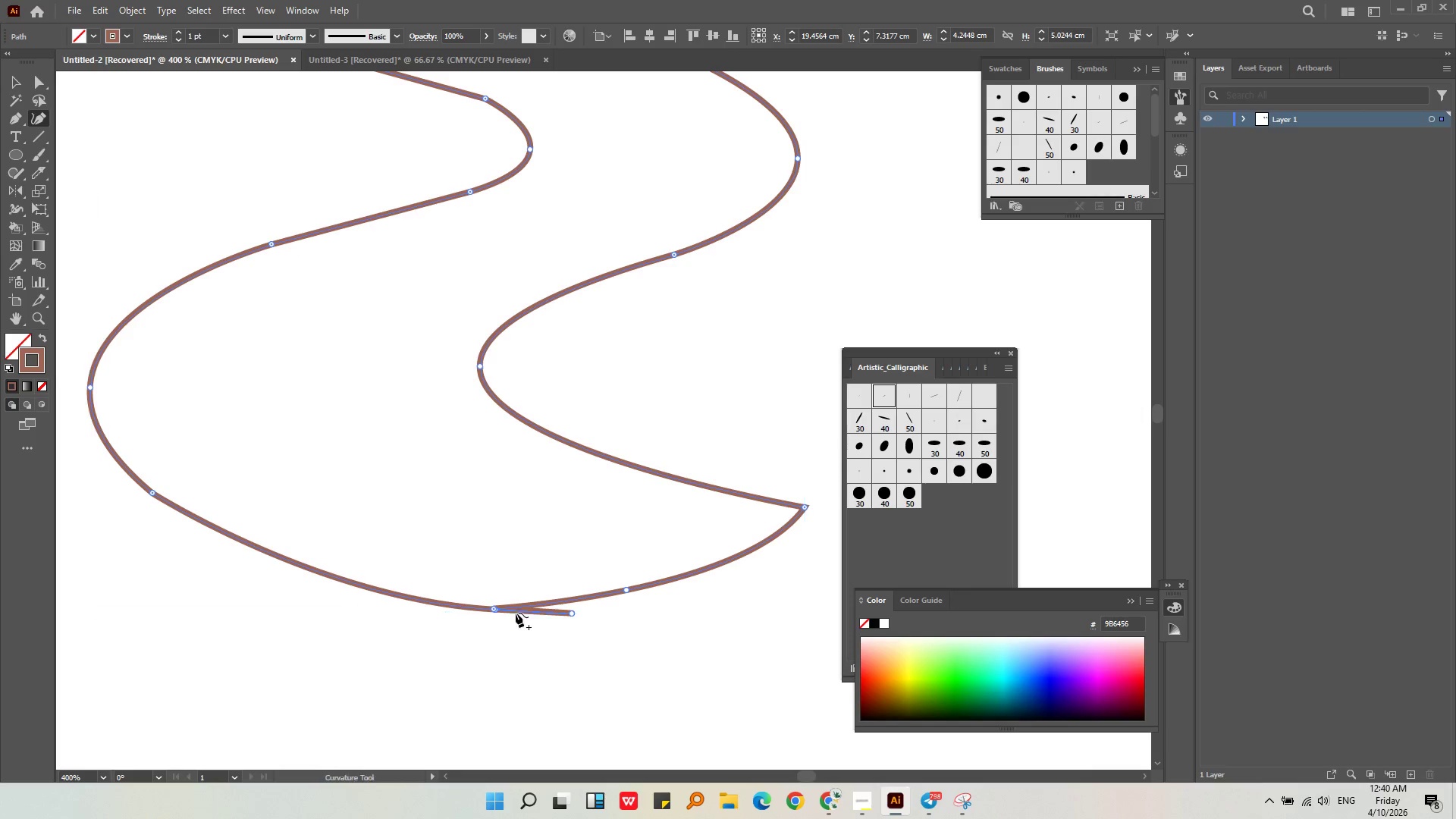 
key(Alt+AltLeft)
 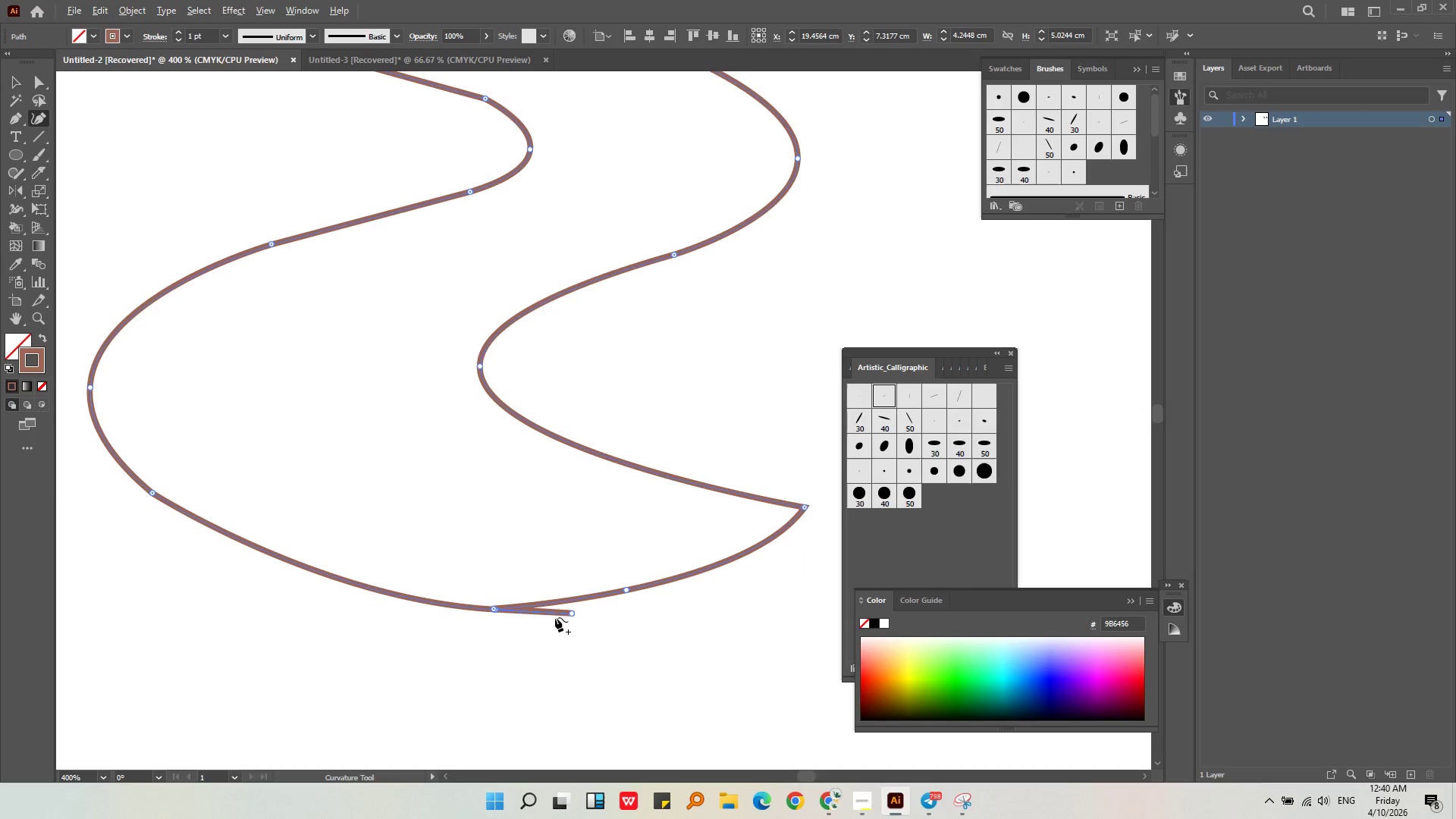 
scroll: coordinate [562, 618], scroll_direction: up, amount: 2.0
 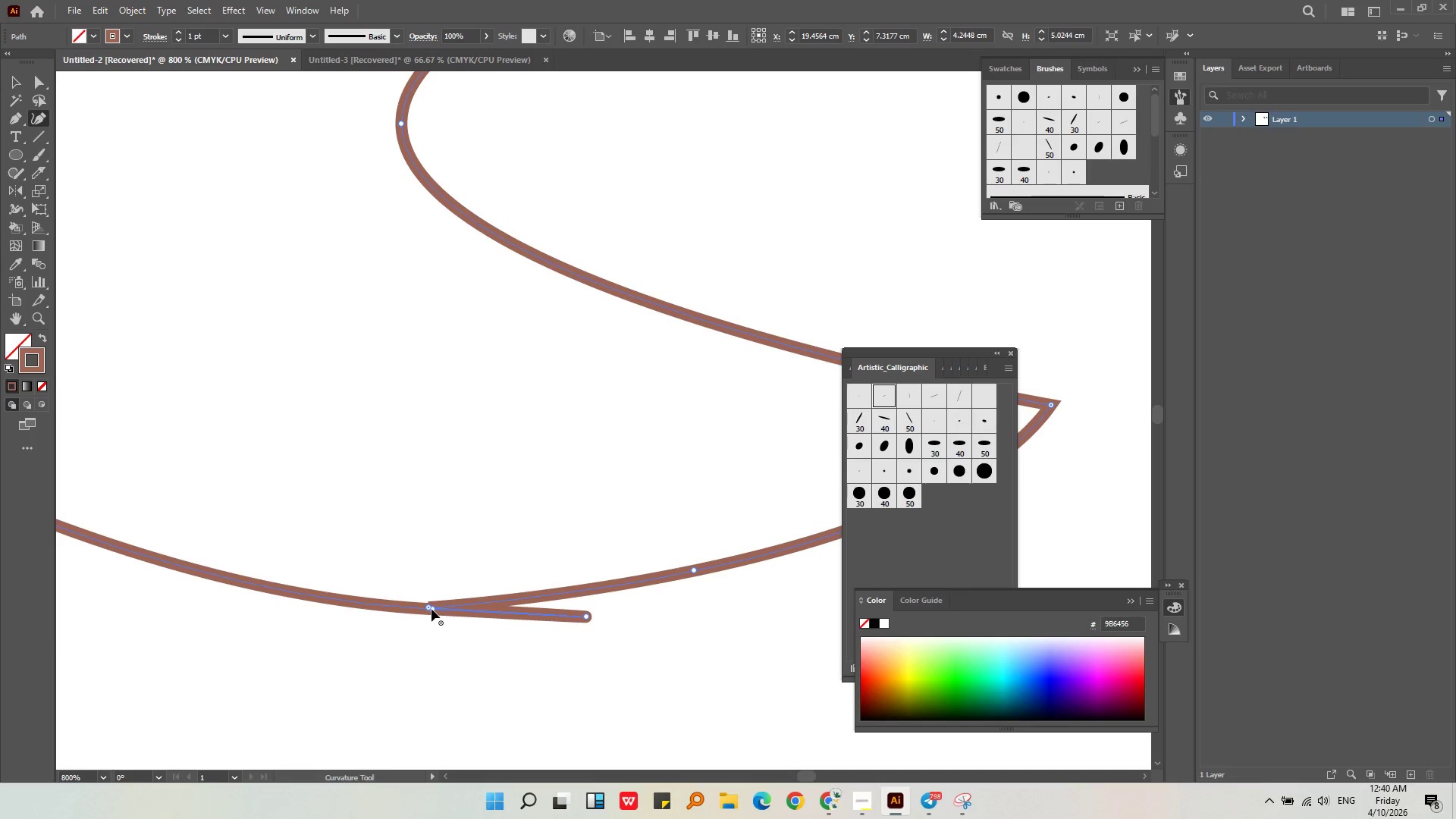 
hold_key(key=AltLeft, duration=0.42)
scroll: coordinate [430, 609], scroll_direction: up, amount: 4.0
 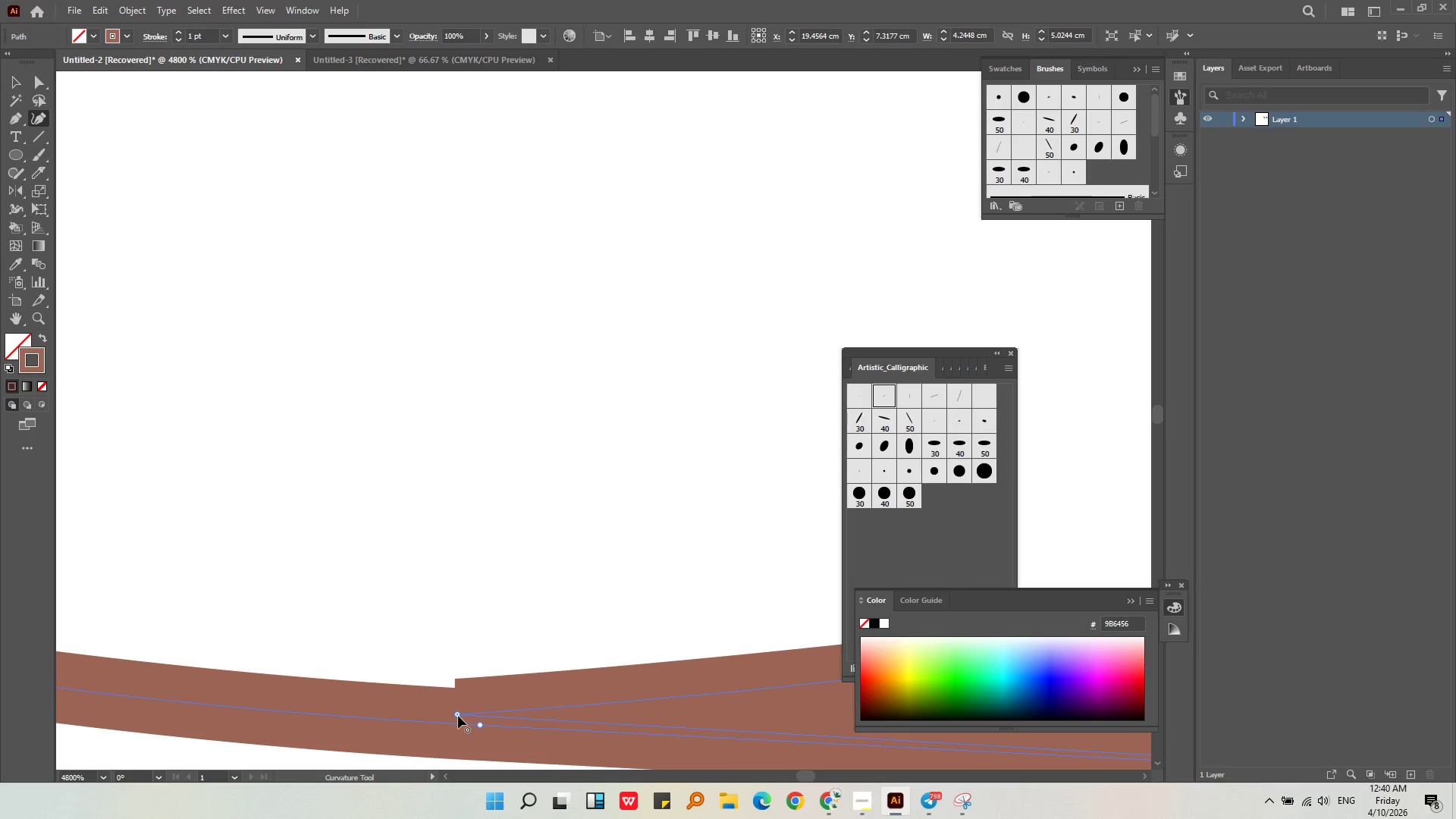 
left_click([458, 716])
 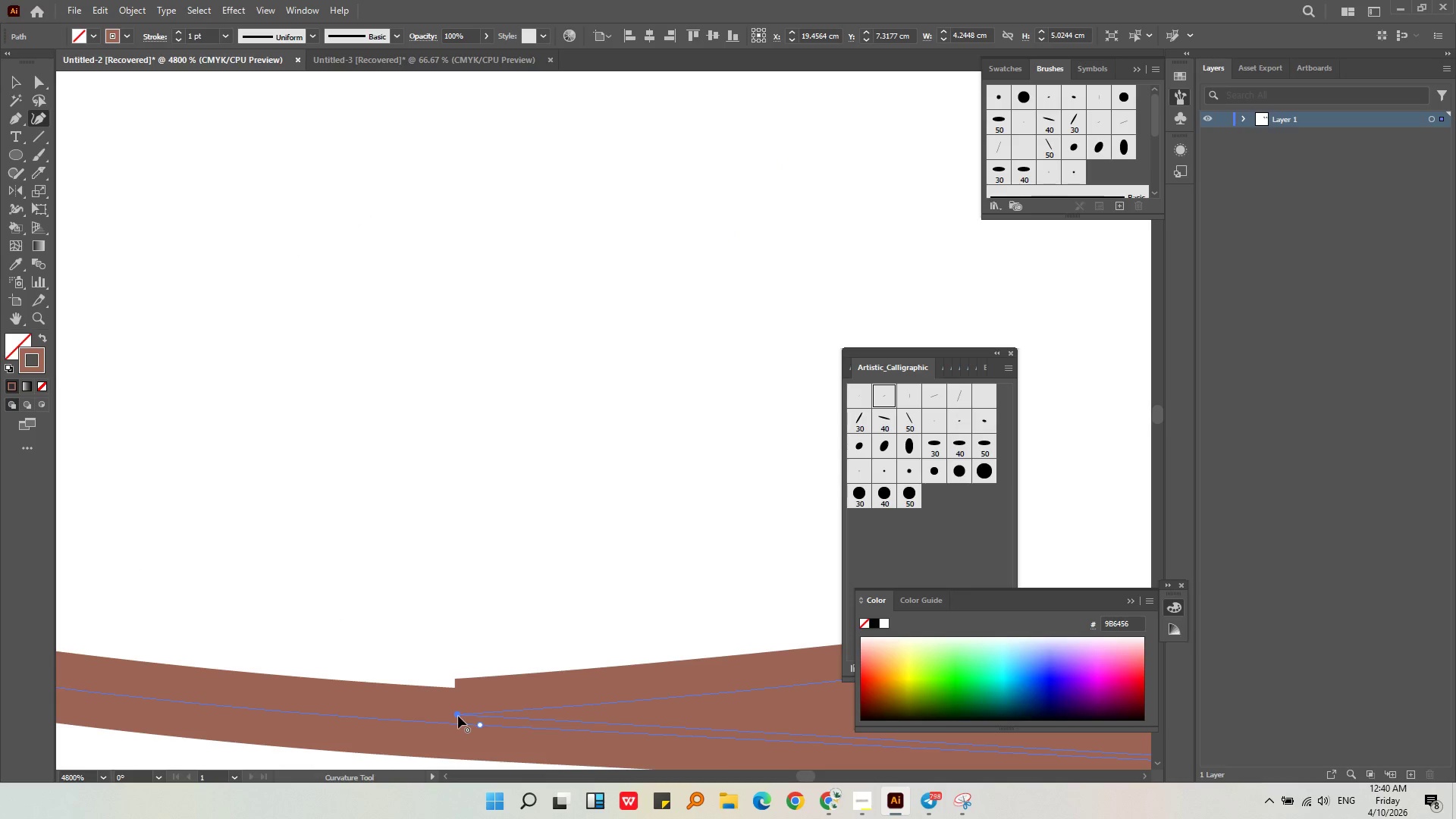 
hold_key(key=AltLeft, duration=0.56)
scroll: coordinate [456, 709], scroll_direction: down, amount: 1.0
 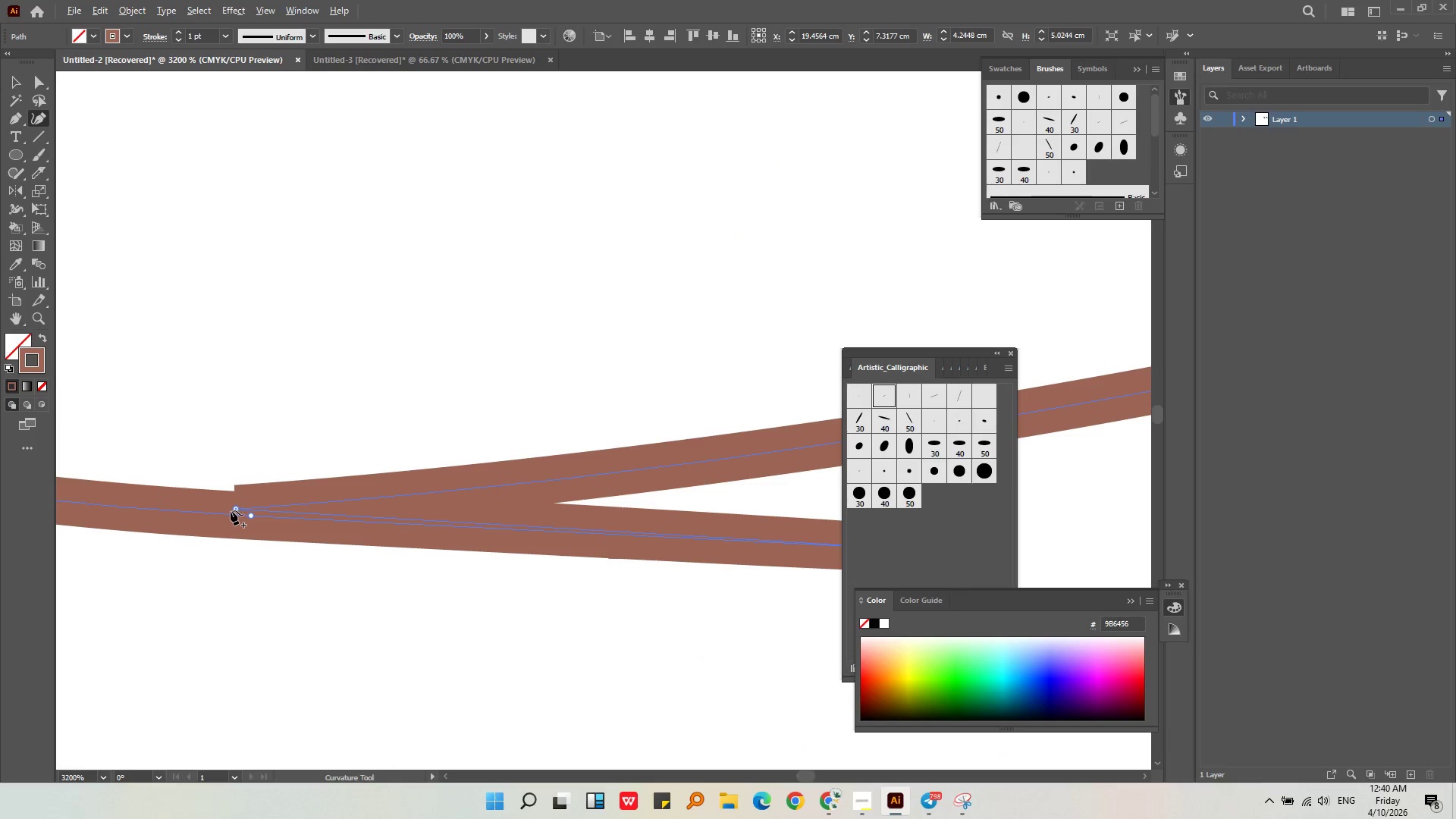 
left_click_drag(start_coordinate=[231, 508], to_coordinate=[369, 628])
 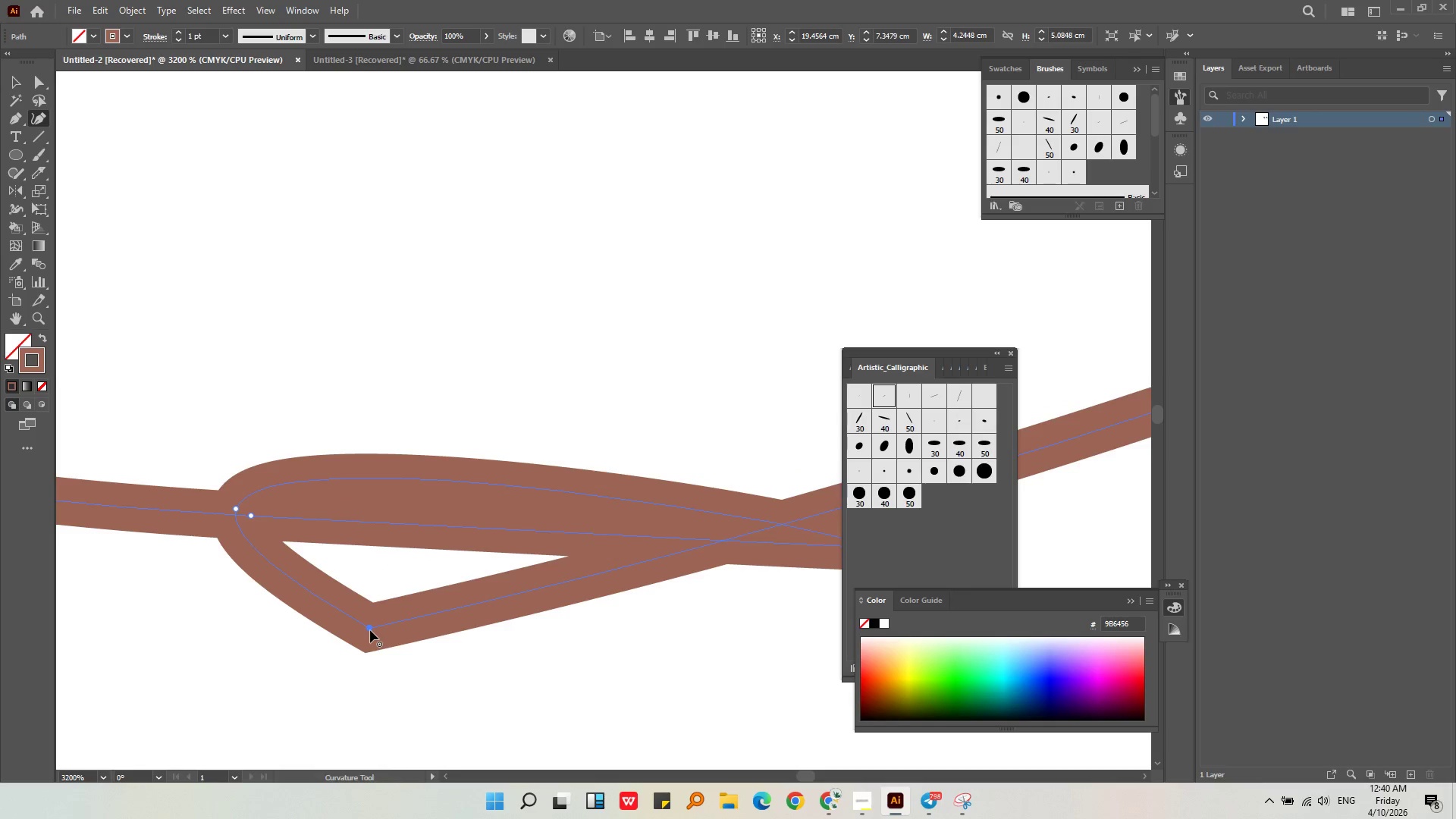 
key(Control+Z)
 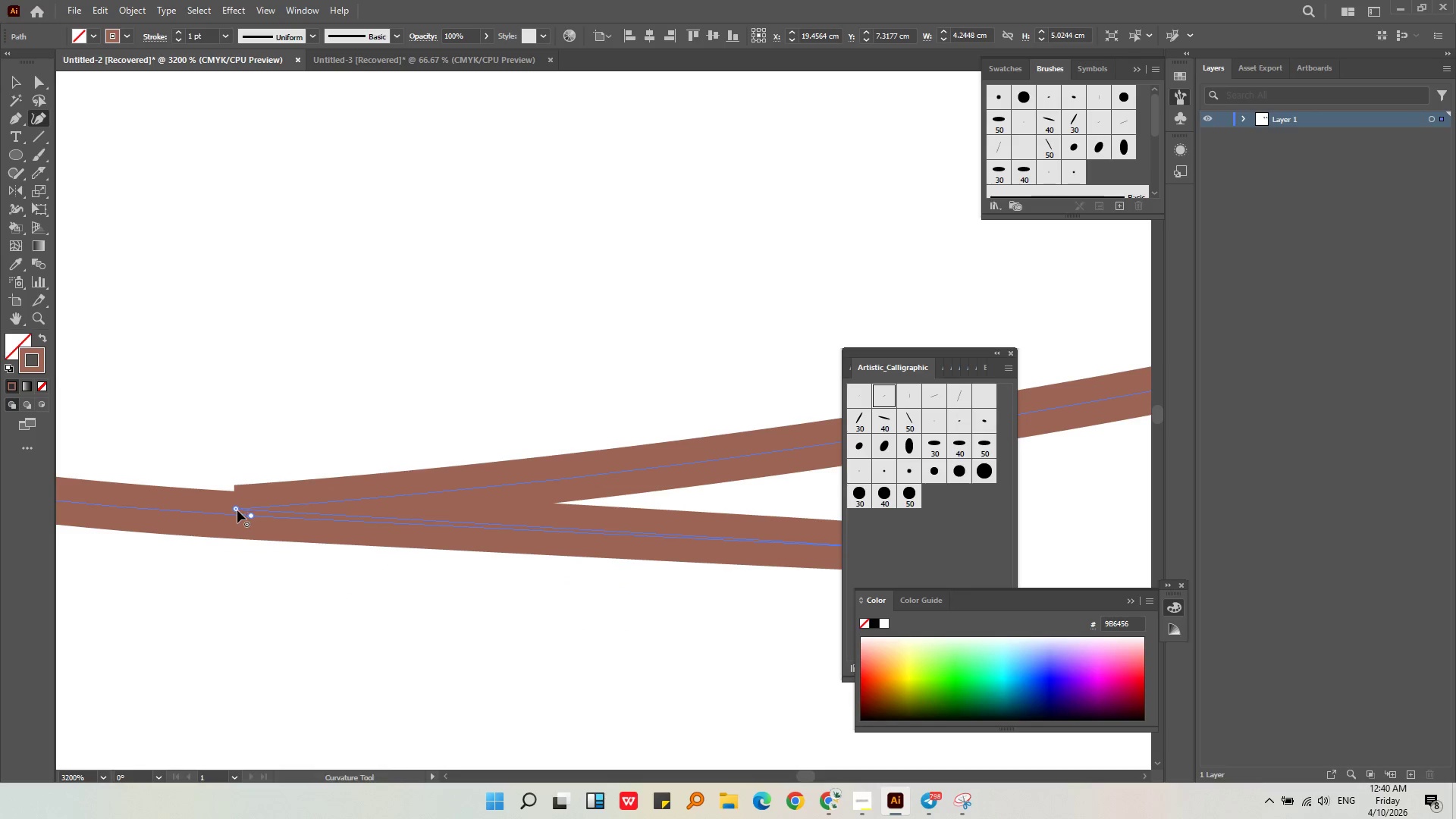 
left_click_drag(start_coordinate=[236, 509], to_coordinate=[414, 615])
 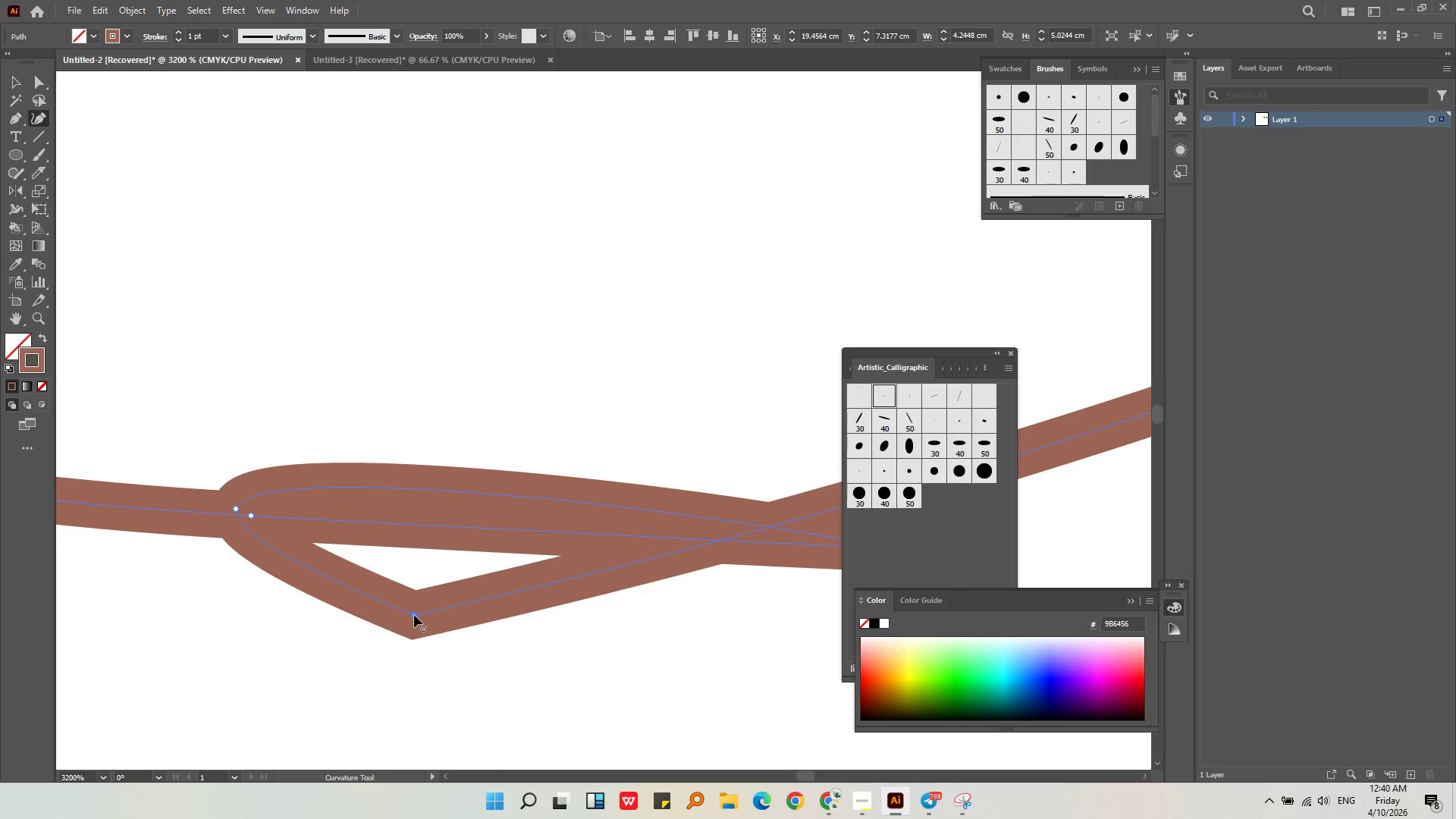 
key(Control+Z)
 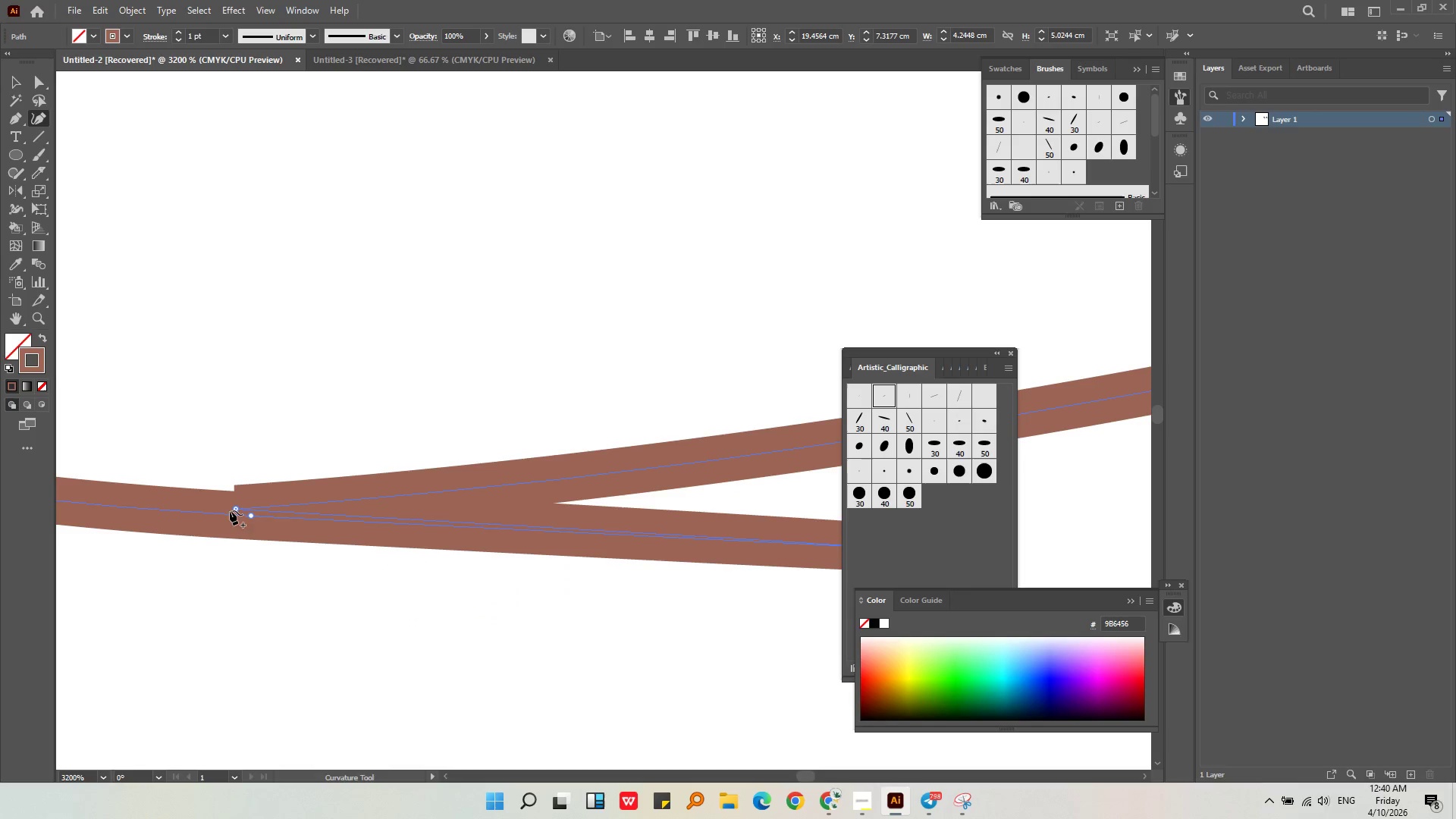 
left_click([234, 510])
 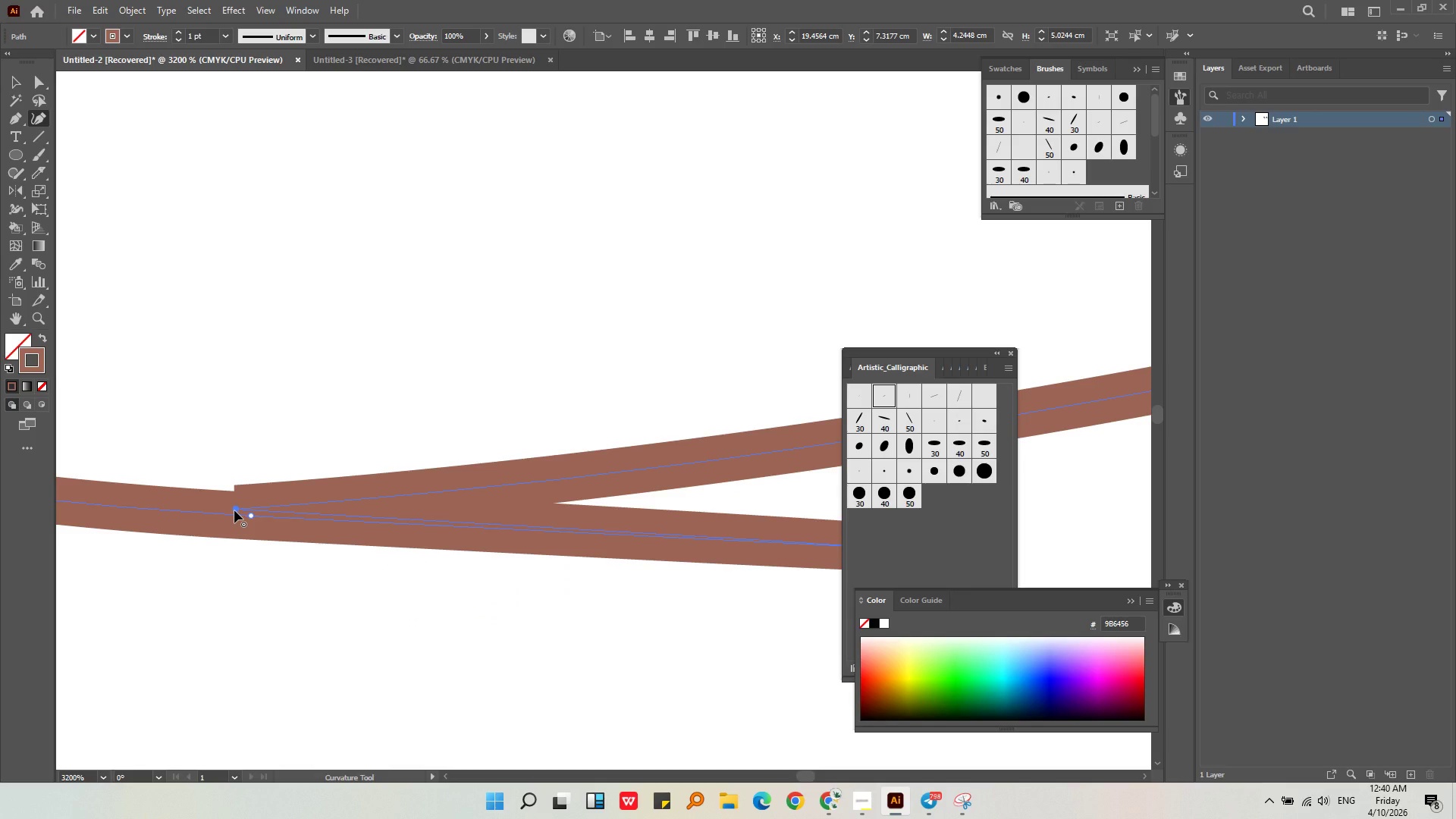 
key(Delete)
 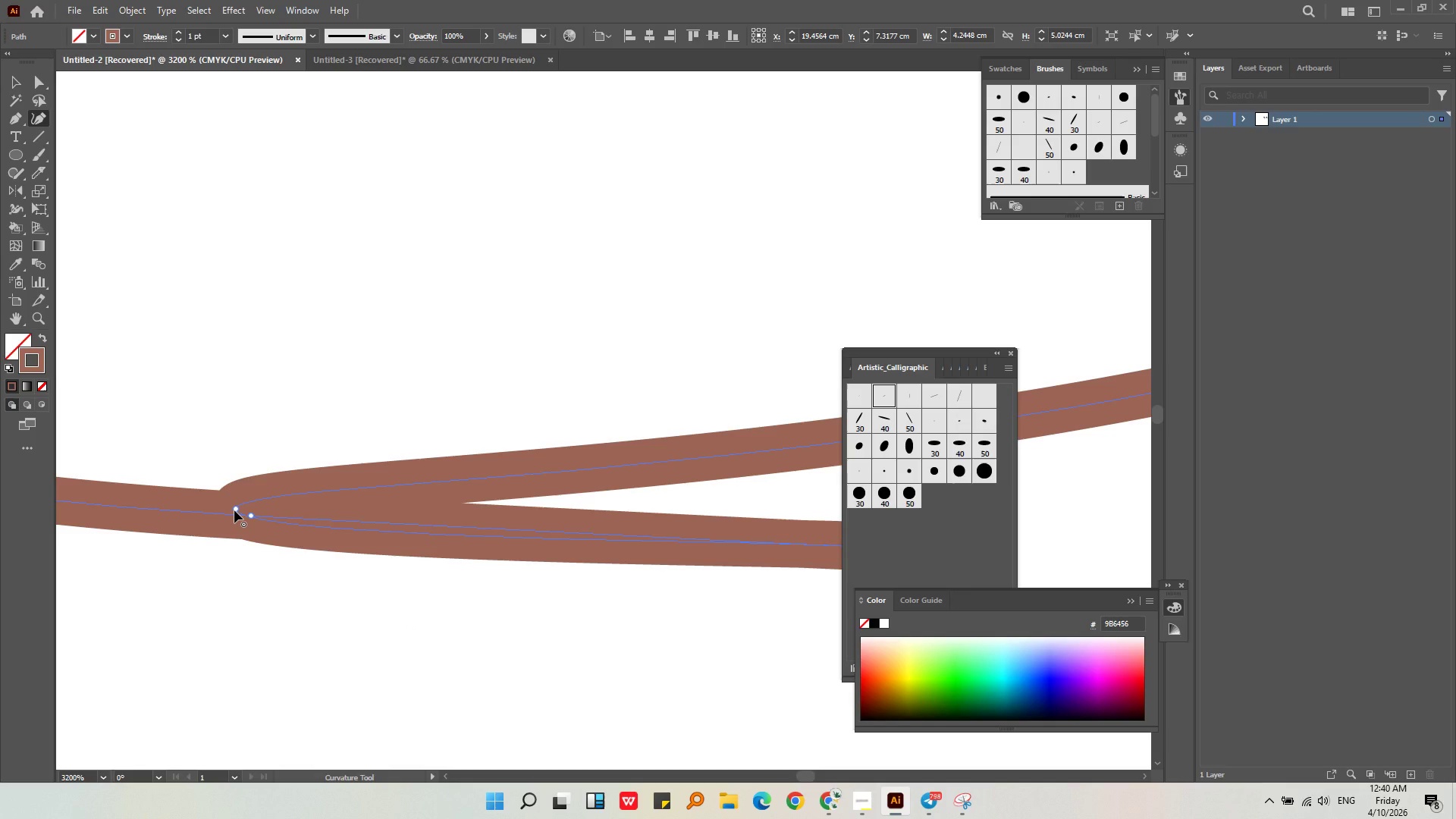 
hold_key(key=AltLeft, duration=0.31)
 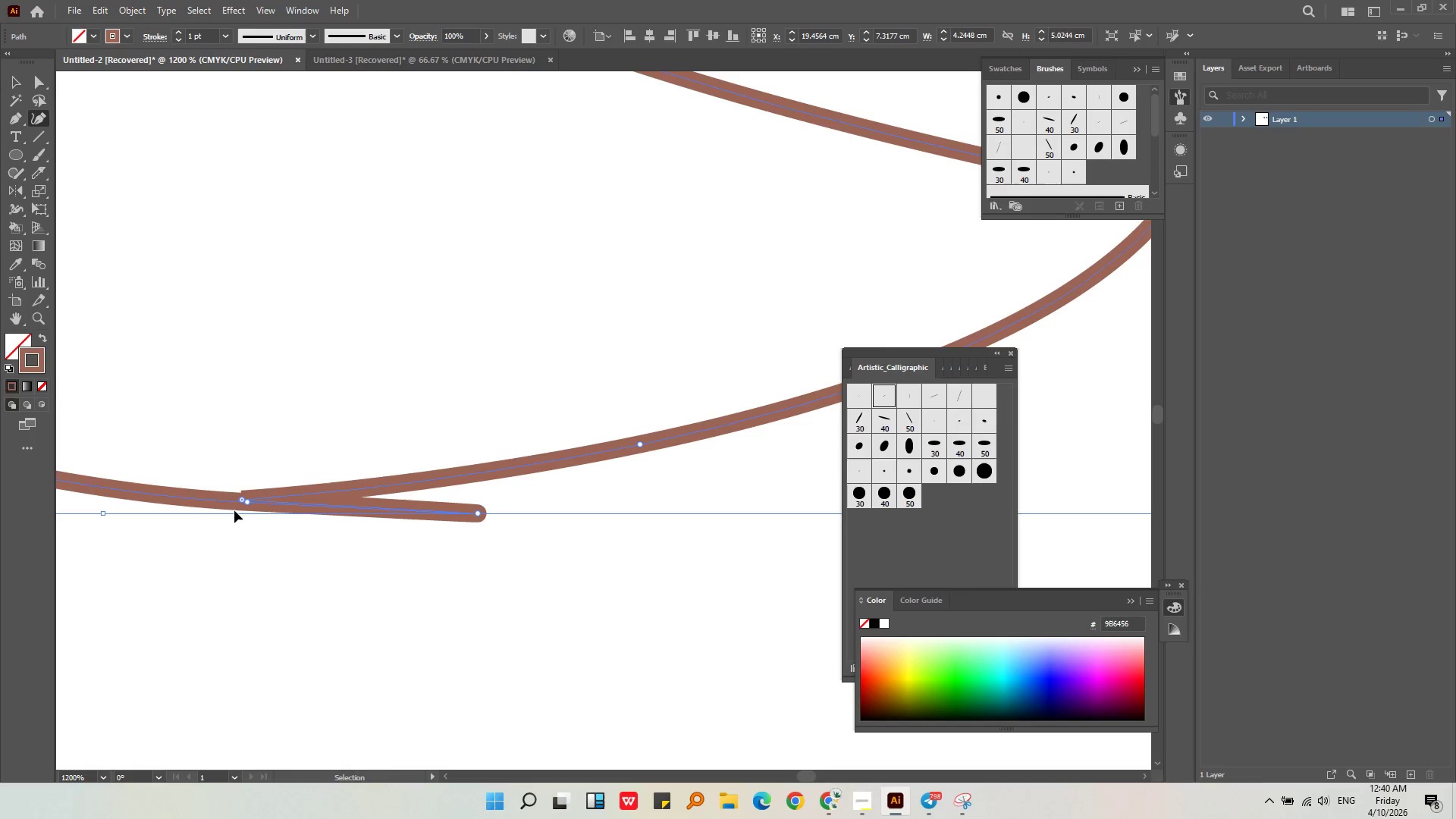 
key(Control+Z)
 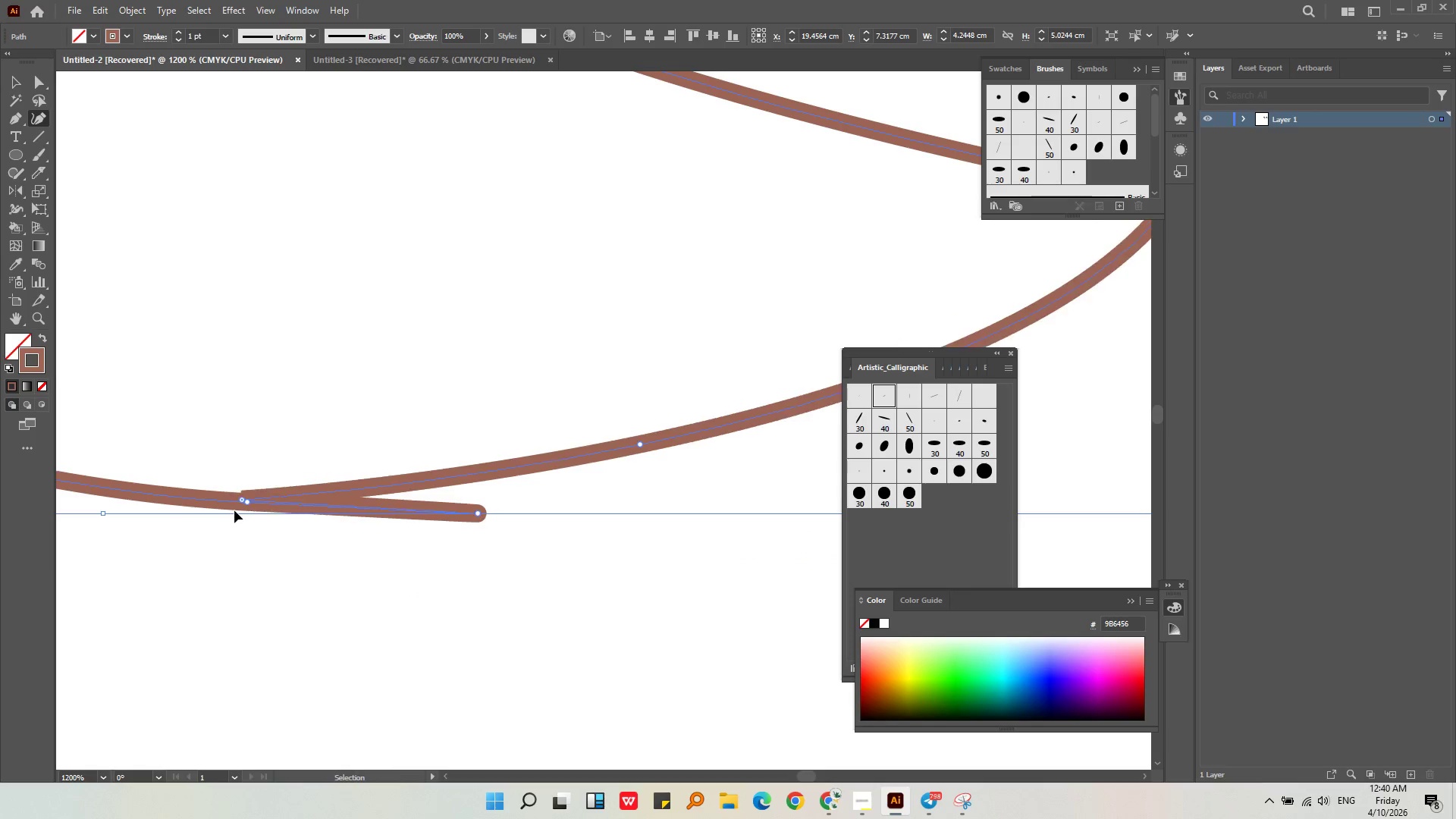 
scroll: coordinate [234, 510], scroll_direction: down, amount: 3.0
 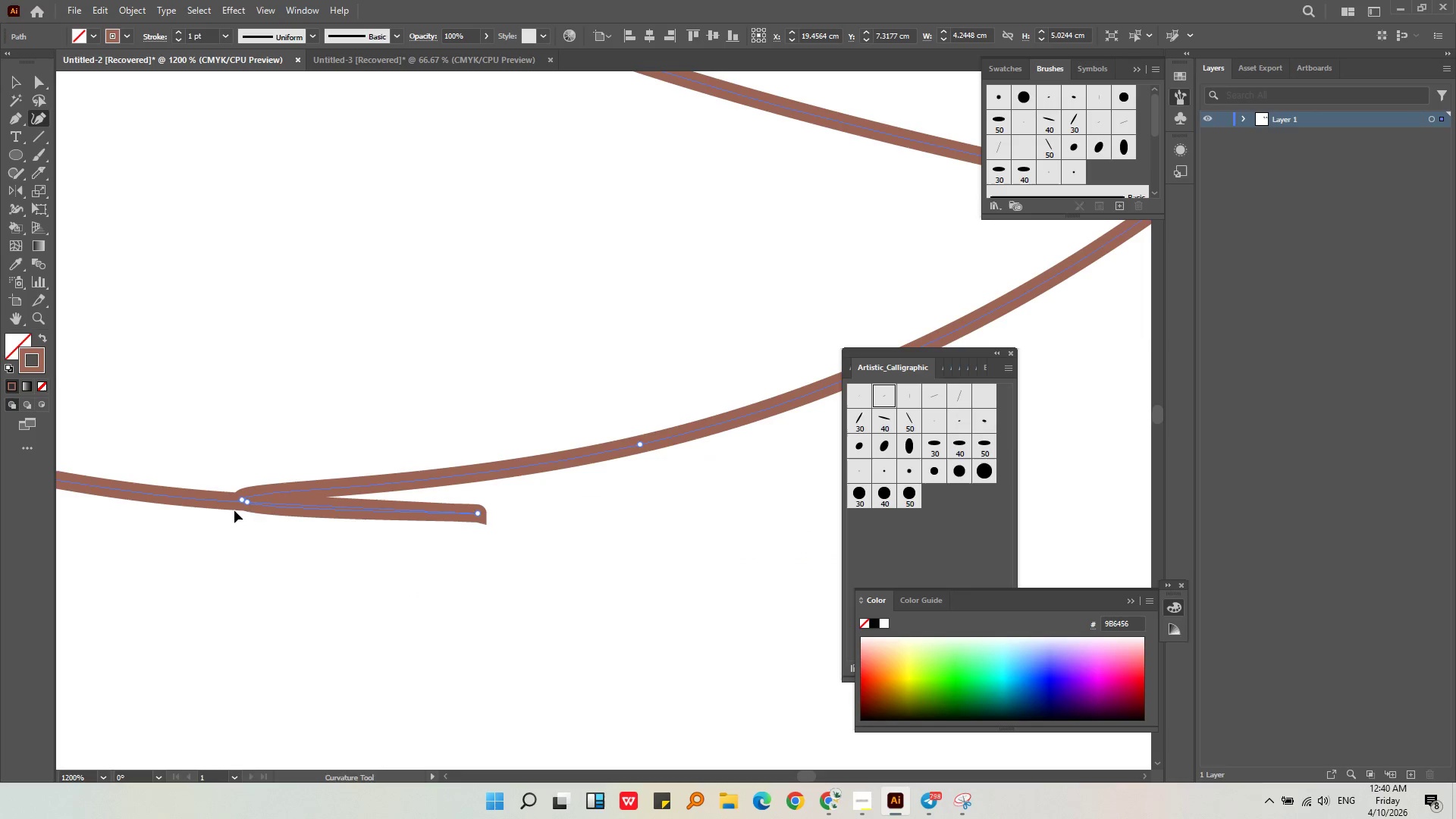 
key(Control+Z)
 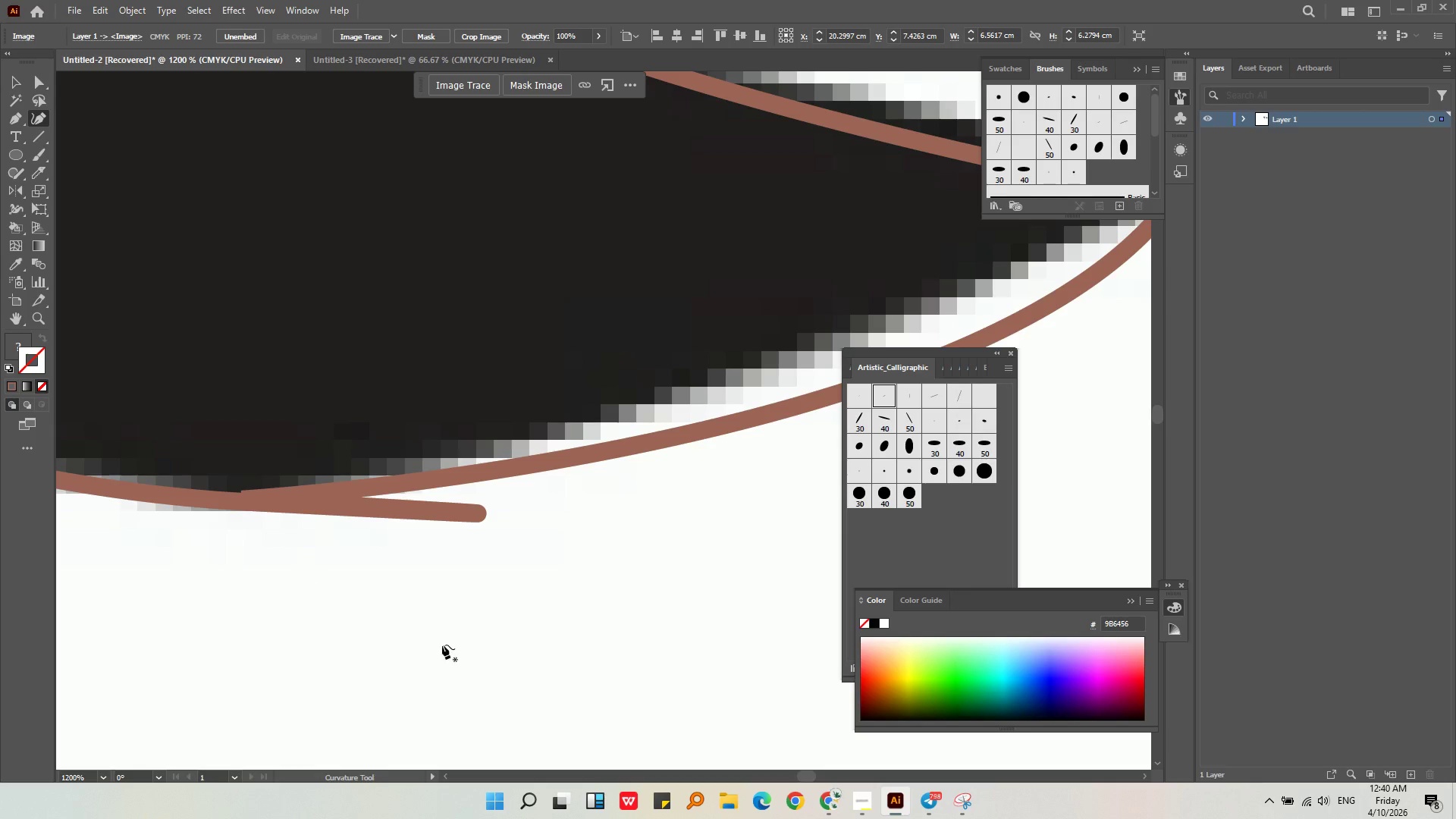 
hold_key(key=ControlLeft, duration=0.36)
 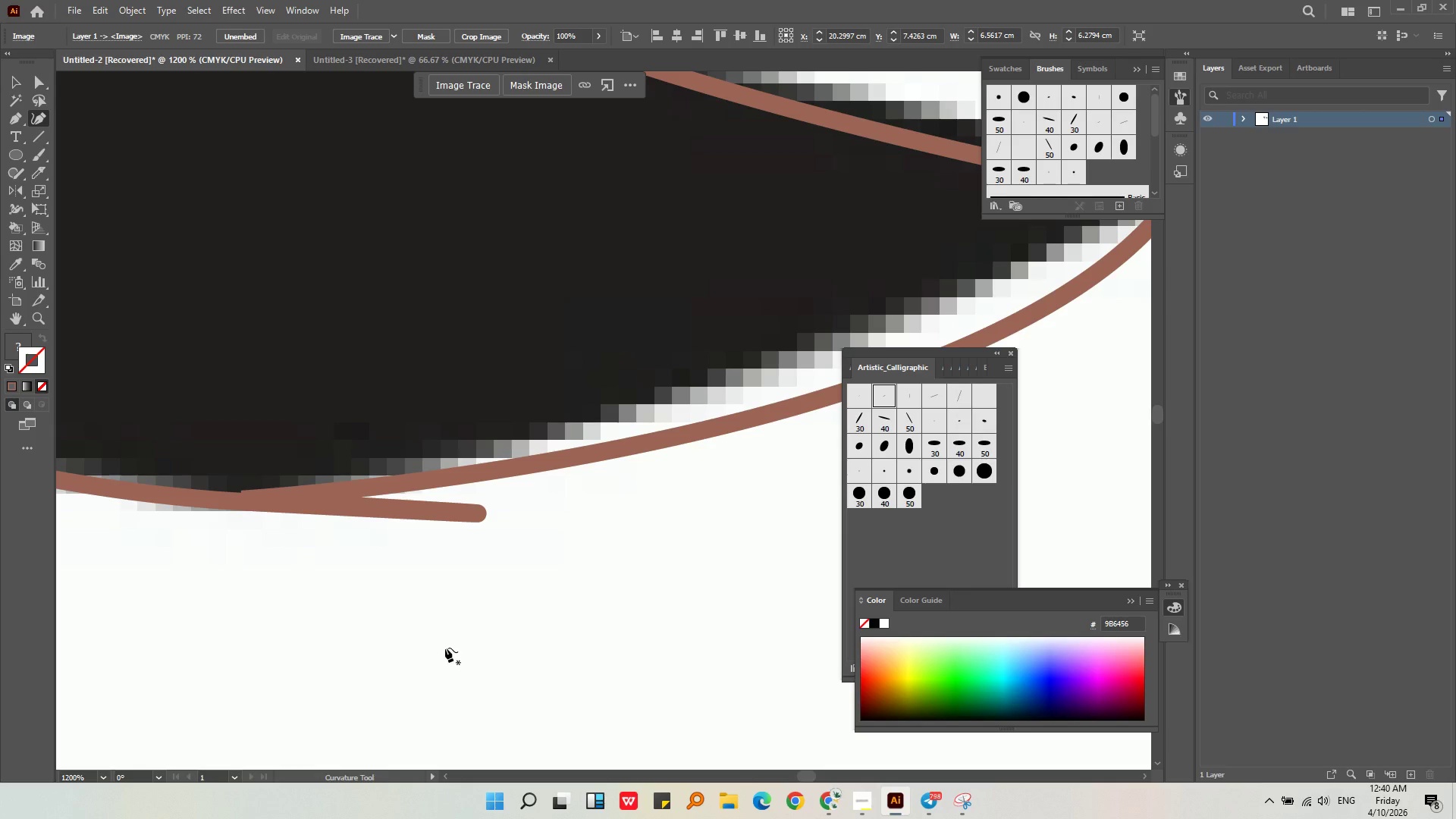 
hold_key(key=AltLeft, duration=0.58)
scroll: coordinate [435, 635], scroll_direction: down, amount: 6.0
 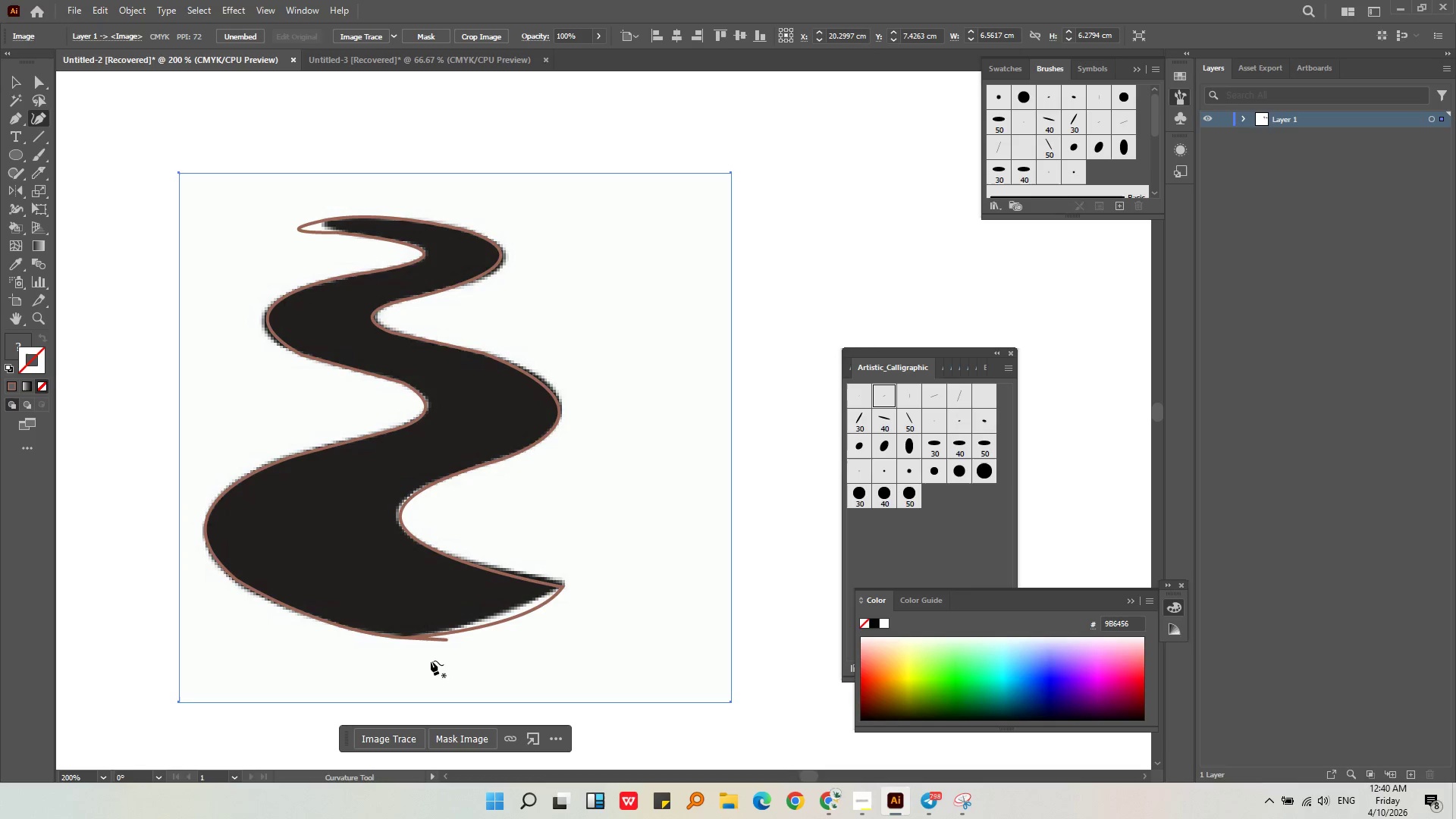 
left_click([12, 83])
 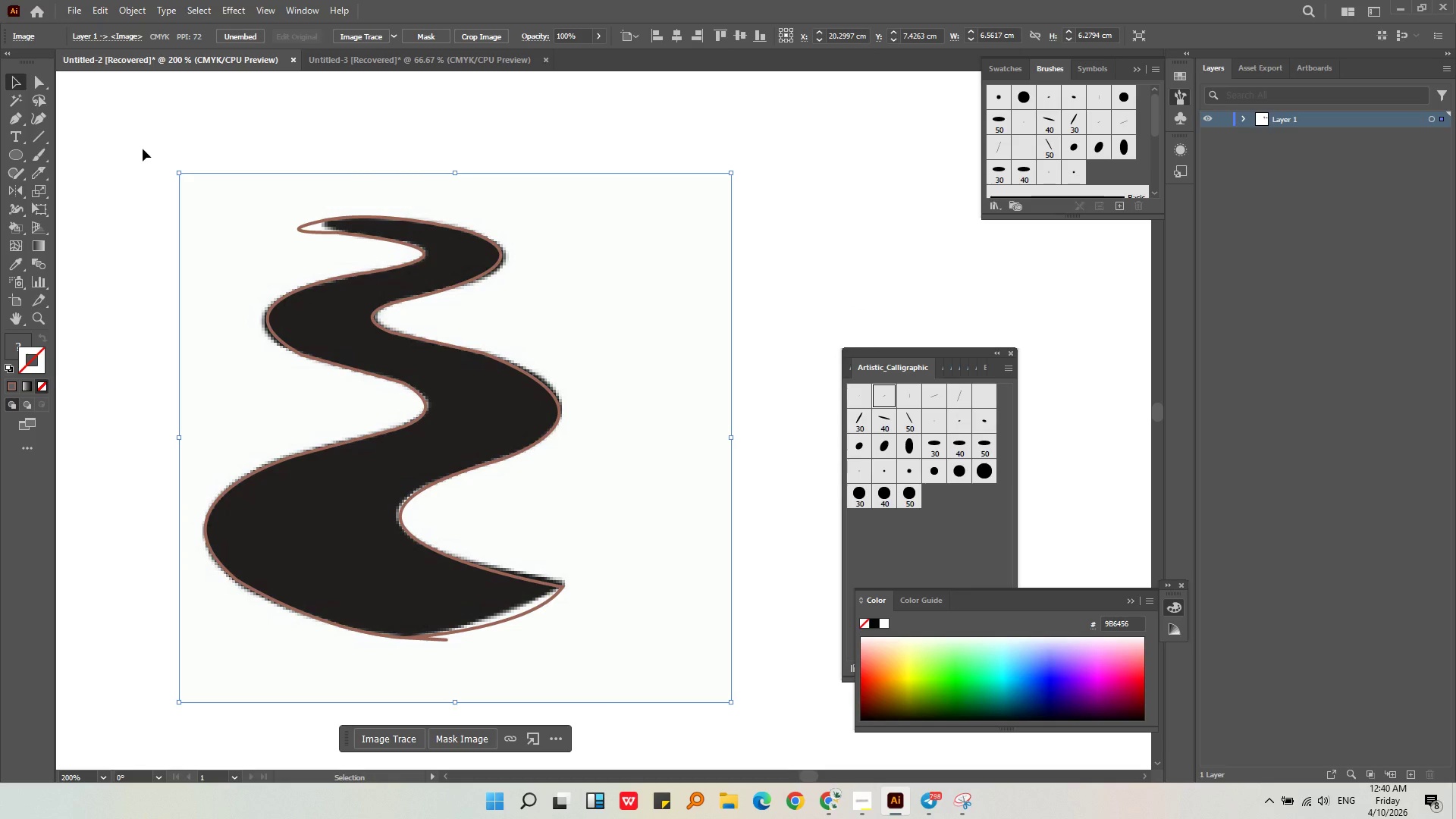 
key(Alt+AltLeft)
 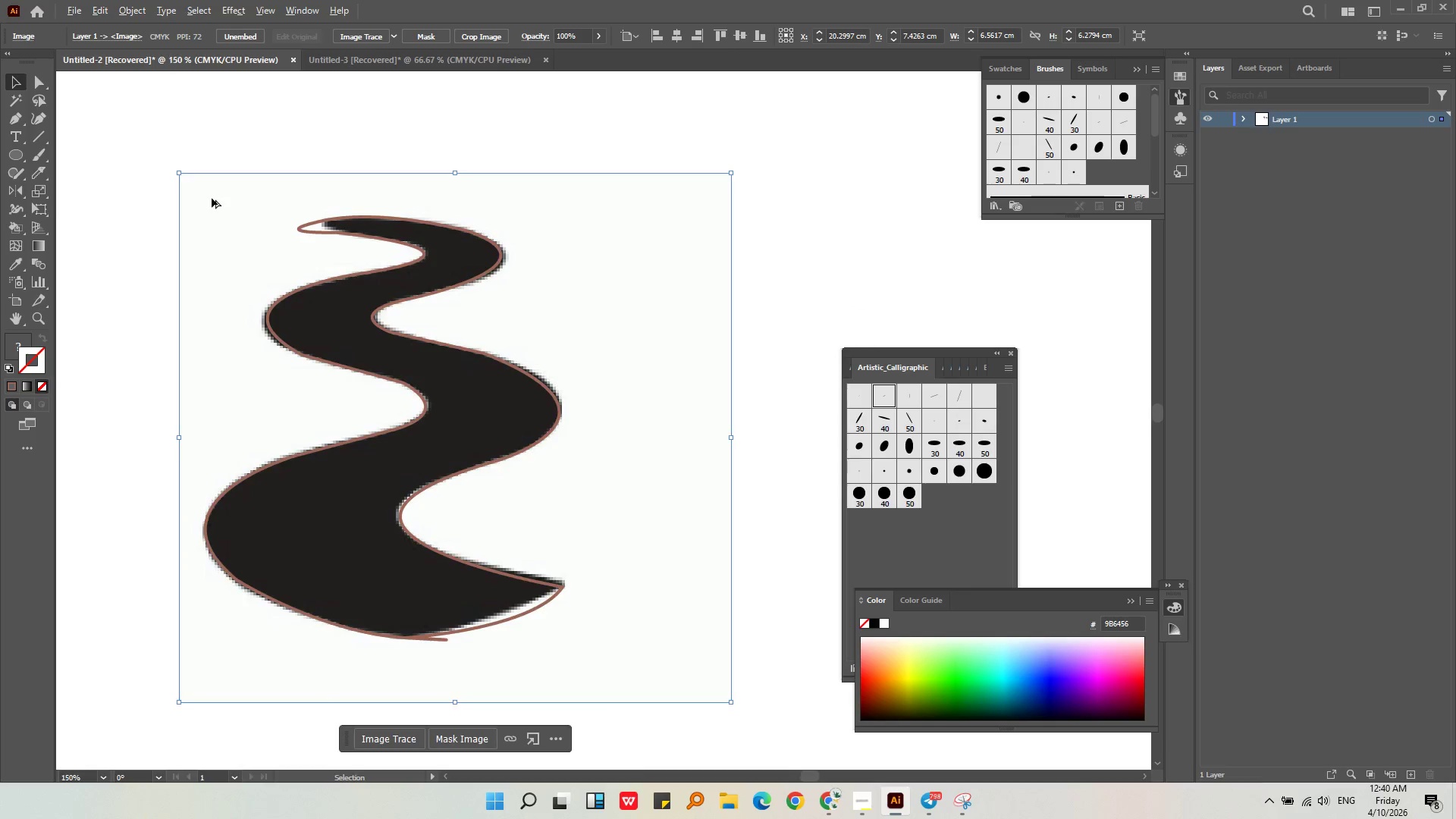 
left_click_drag(start_coordinate=[385, 262], to_coordinate=[631, 272])
 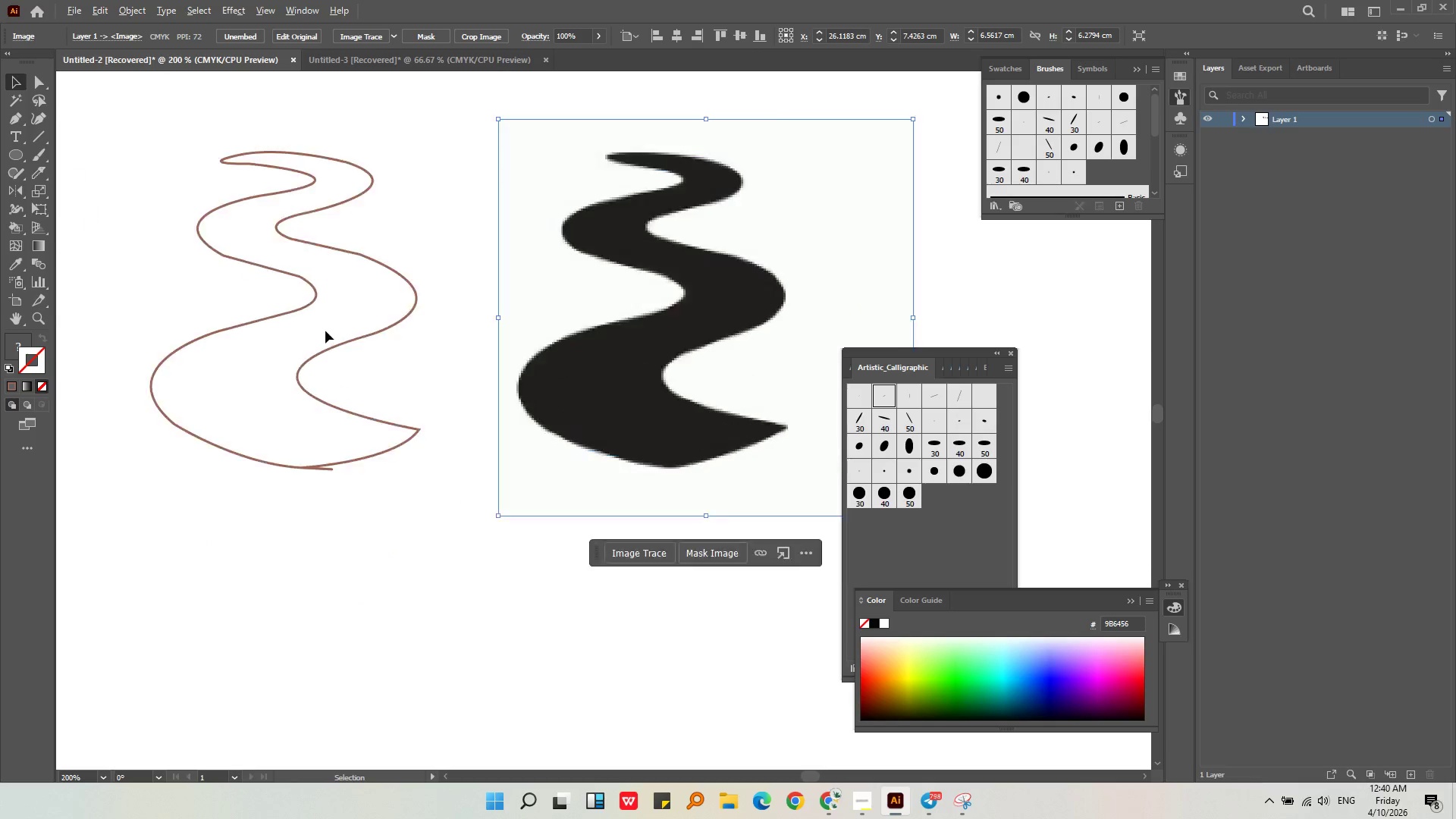 
hold_key(key=ShiftLeft, duration=0.33)
 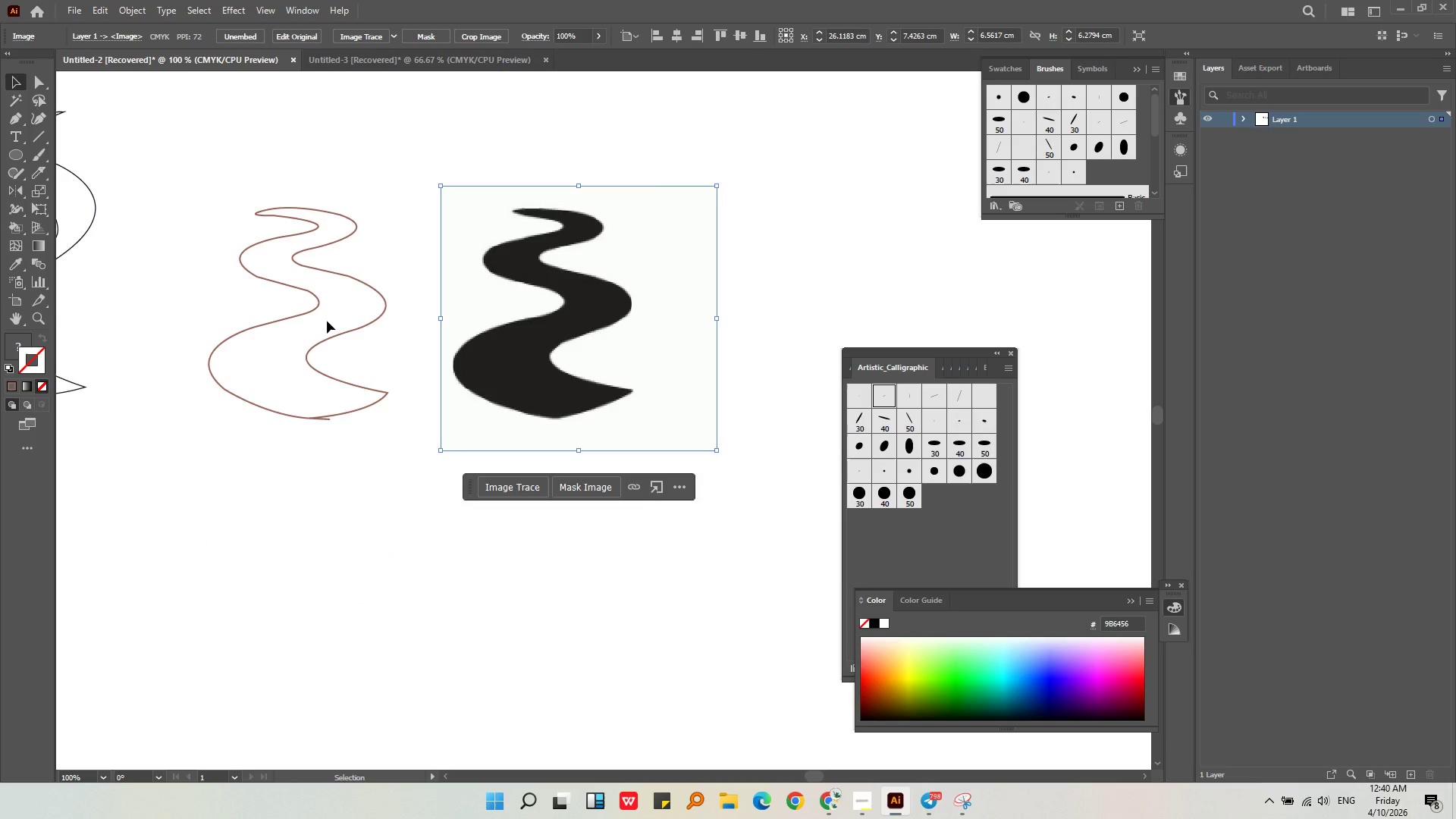 
scroll: coordinate [212, 198], scroll_direction: down, amount: 2.0
 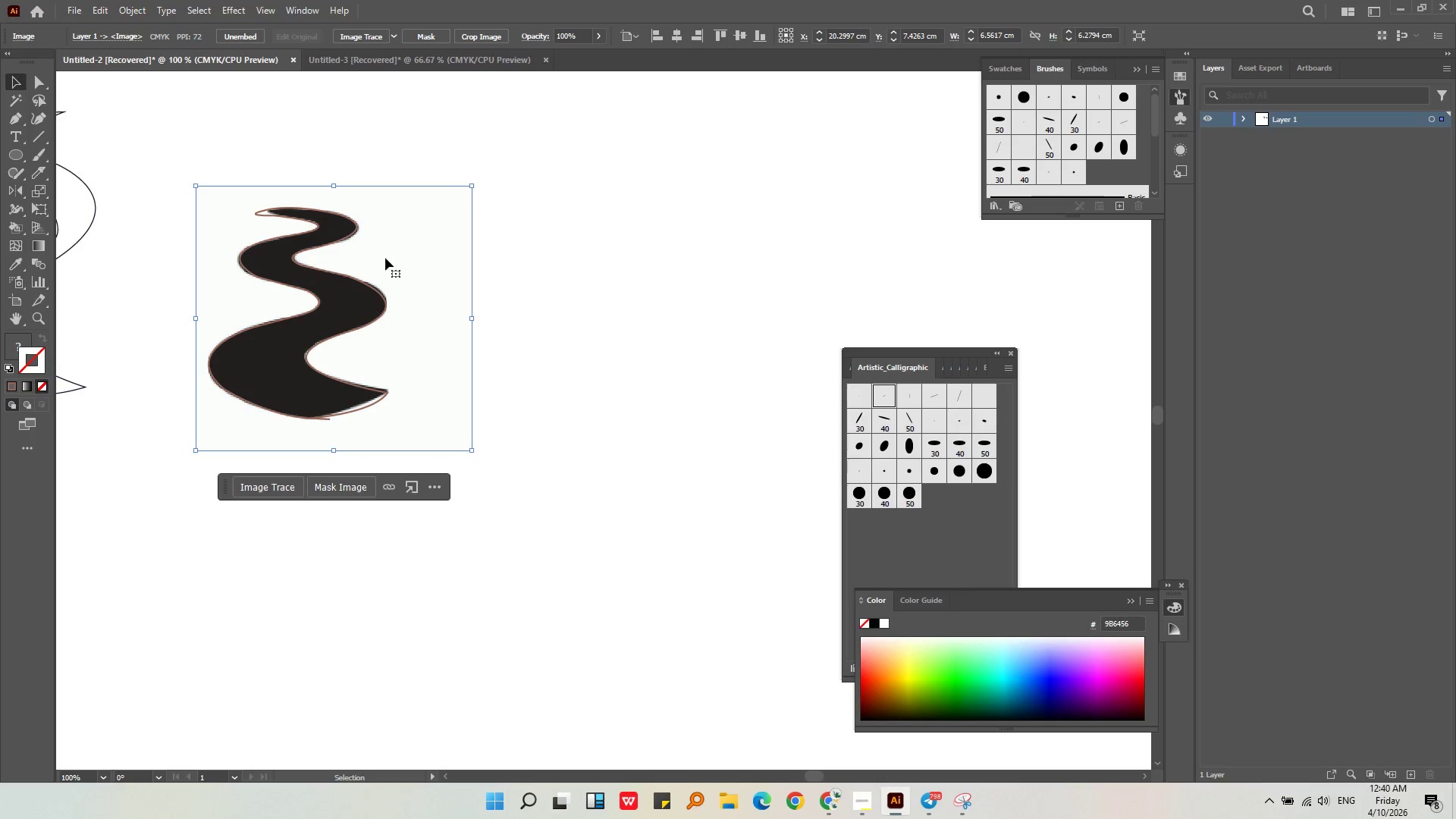 
hold_key(key=AltLeft, duration=0.33)
scroll: coordinate [325, 353], scroll_direction: up, amount: 3.0
 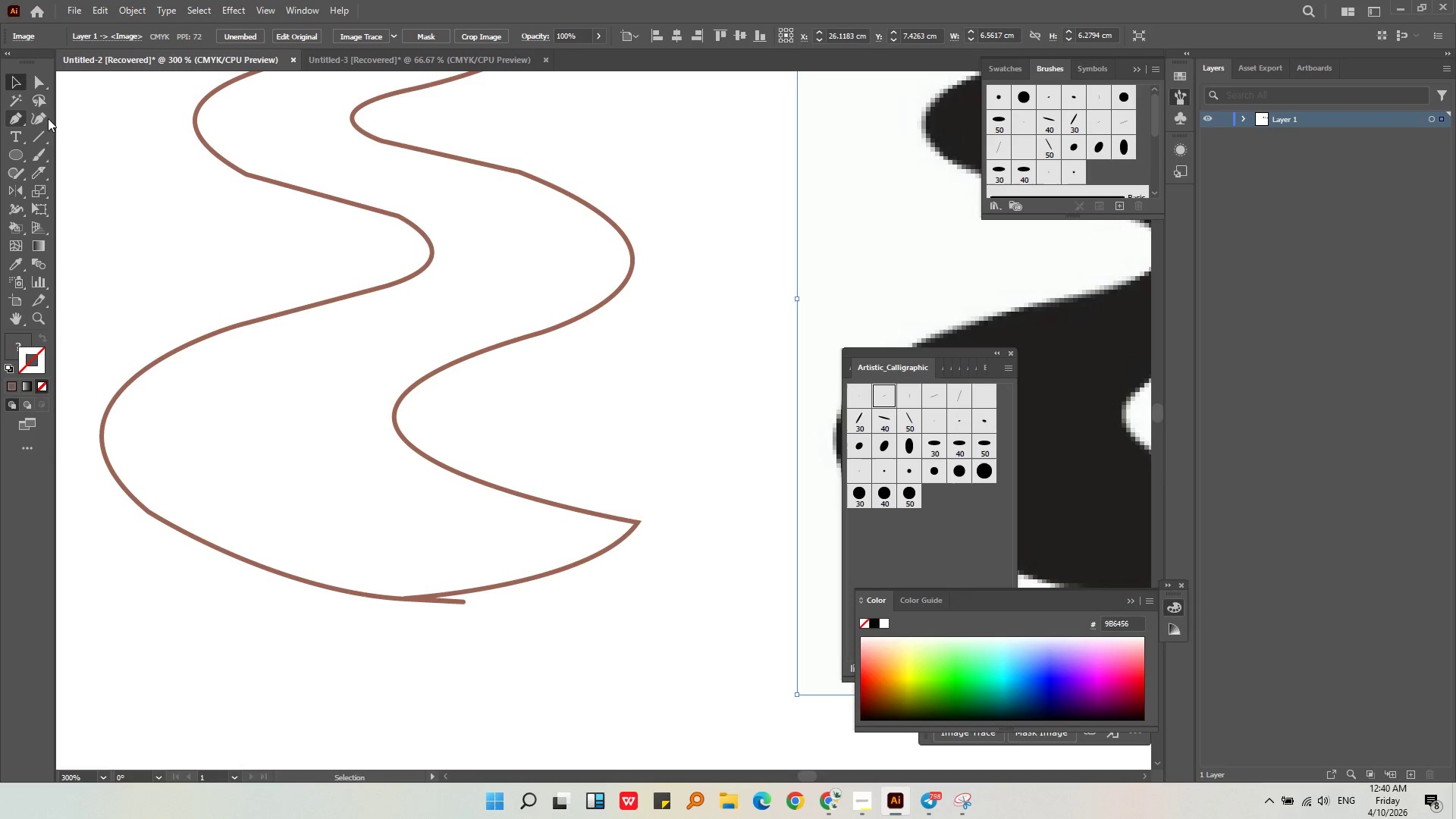 
left_click_drag(start_coordinate=[661, 560], to_coordinate=[626, 496])
 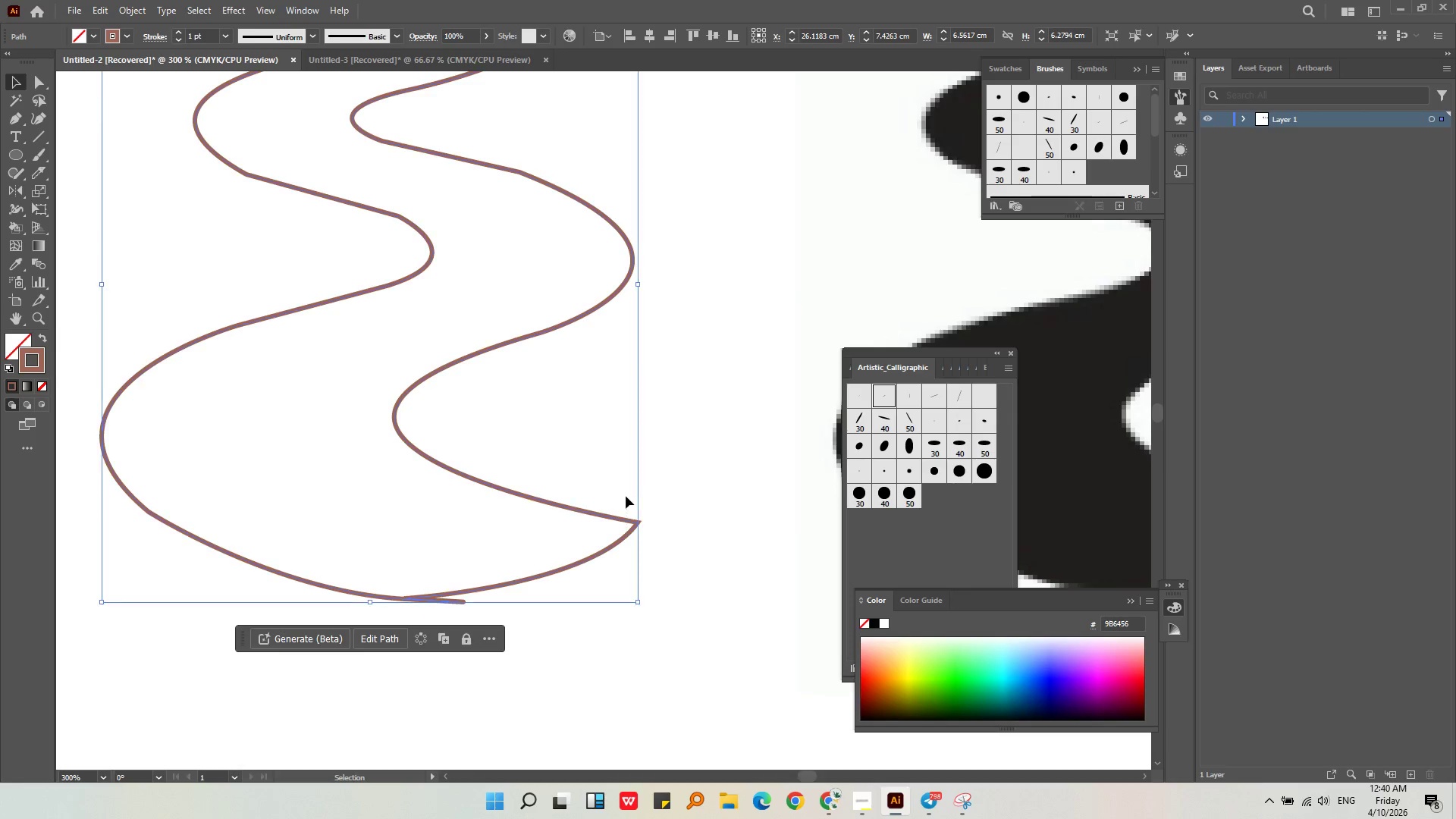 
key(Alt+AltLeft)
 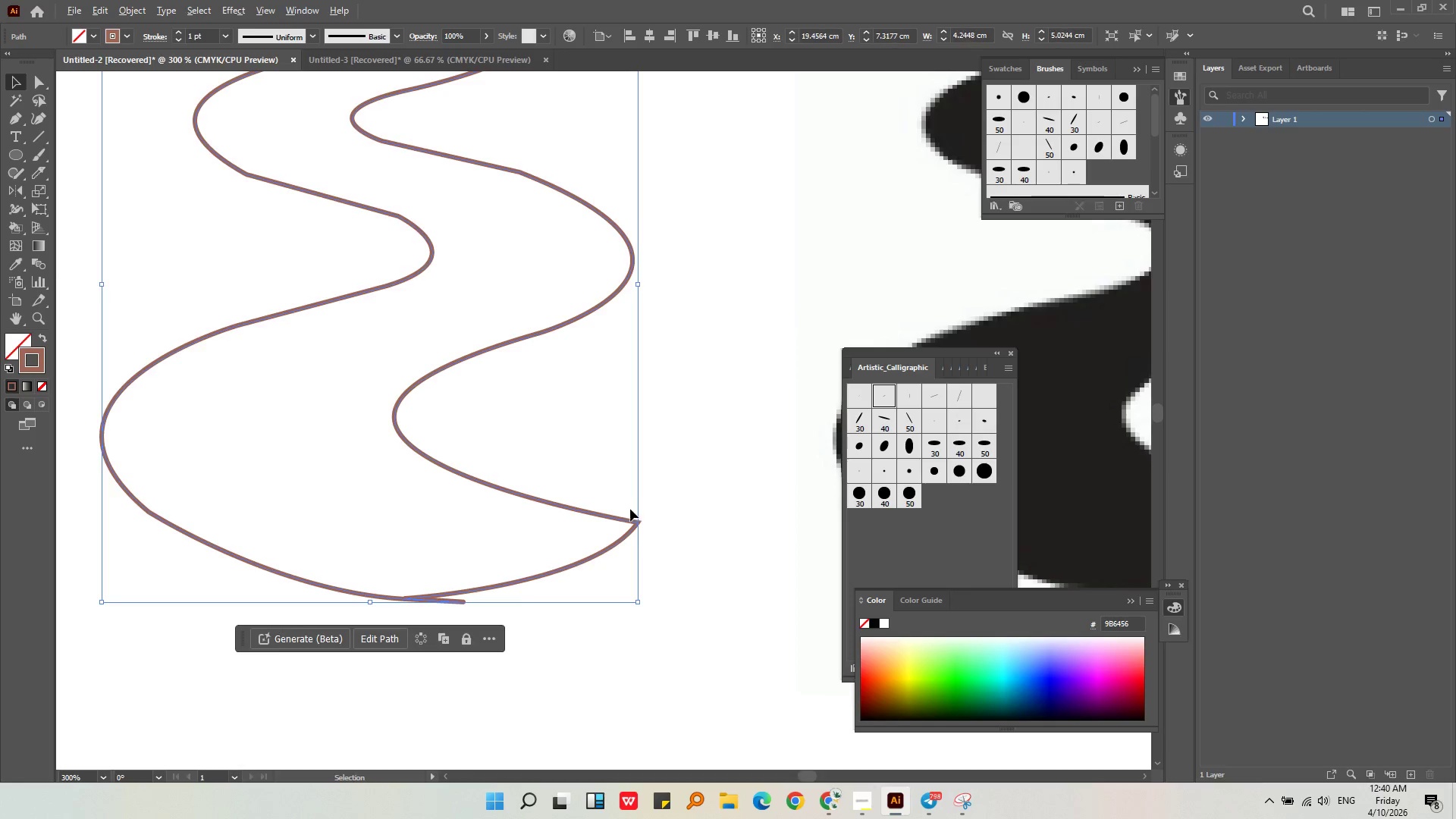 
scroll: coordinate [630, 517], scroll_direction: up, amount: 2.0
 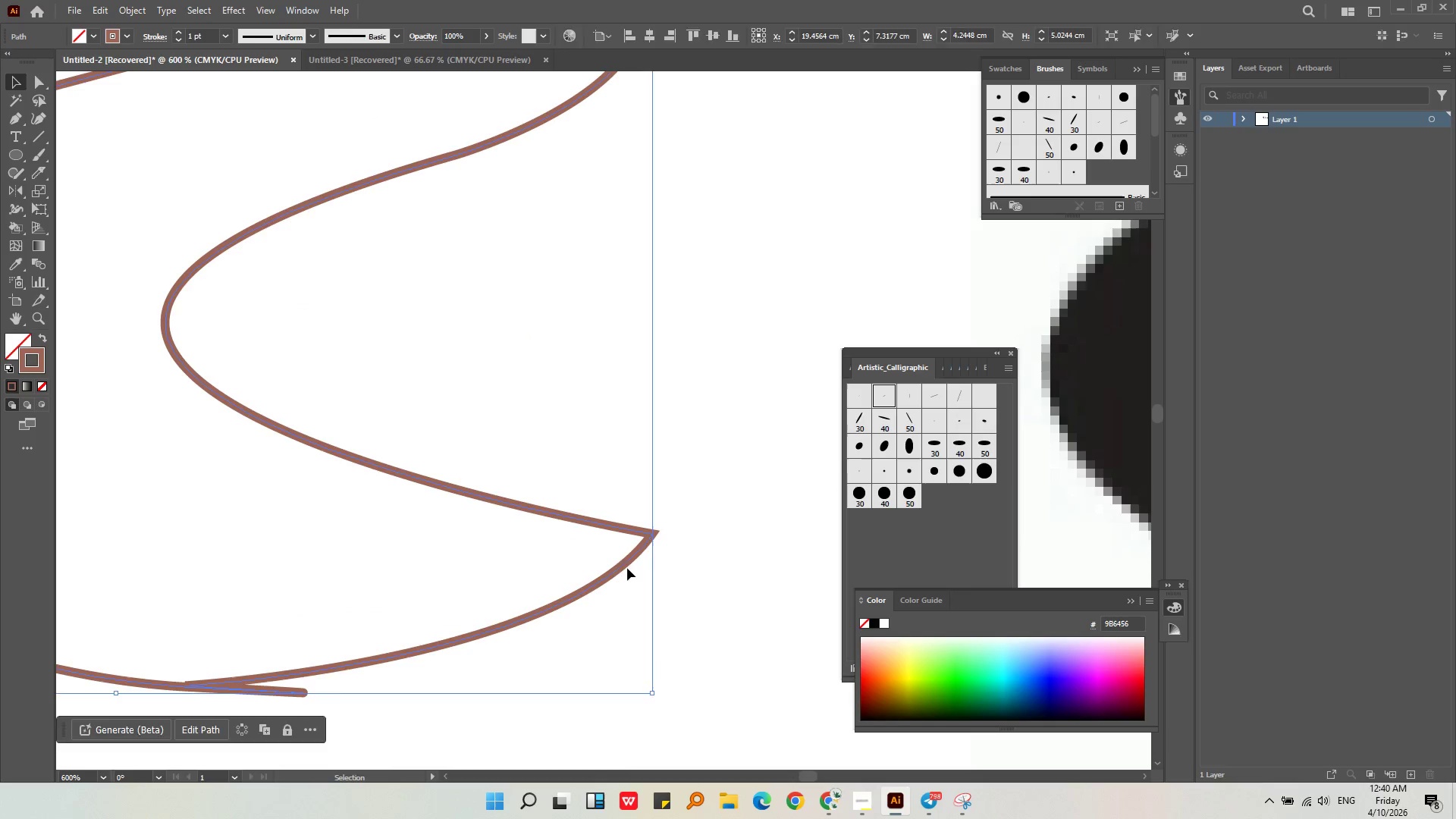 
double_click([622, 567])
 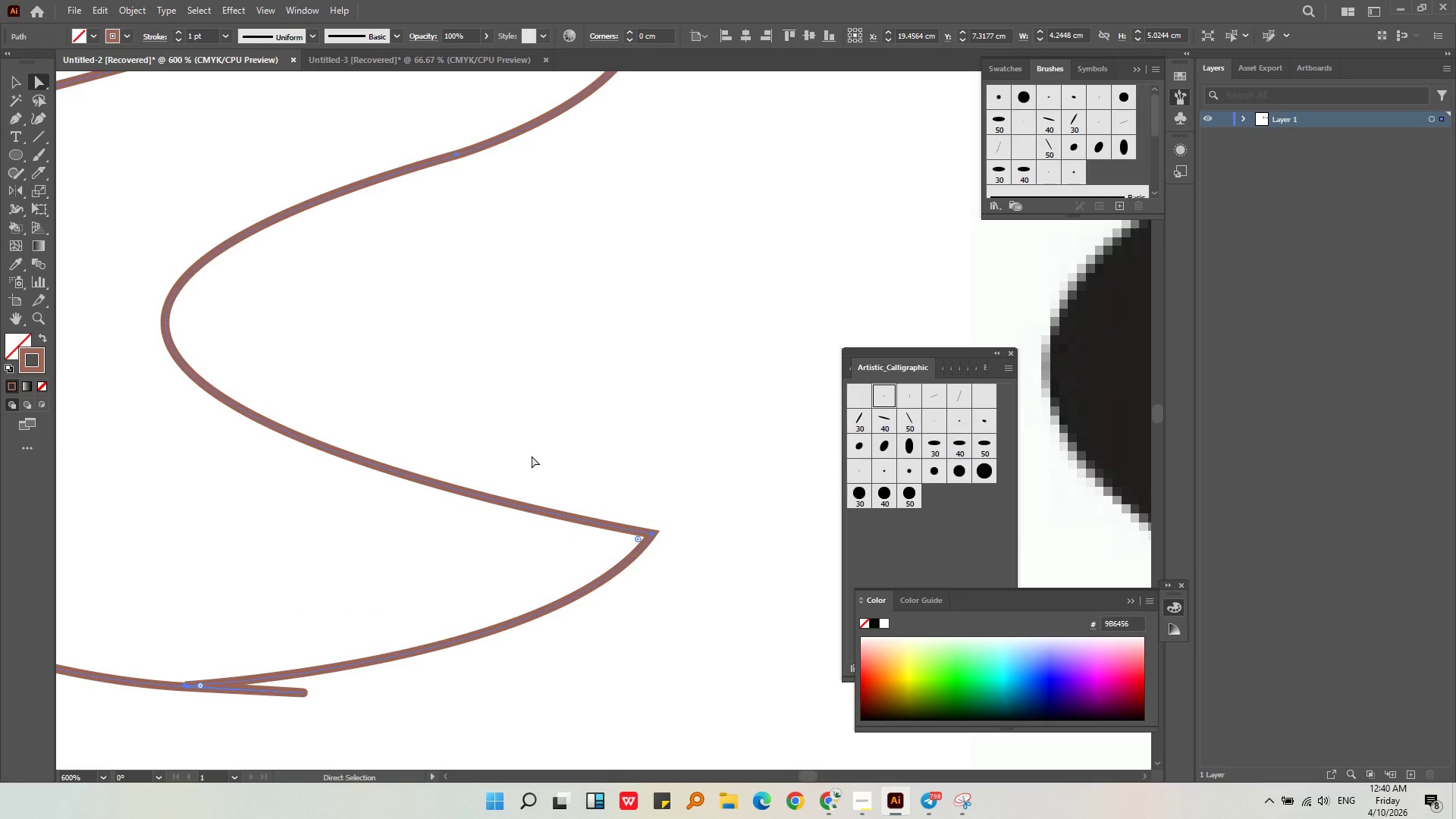 
left_click_drag(start_coordinate=[639, 538], to_coordinate=[519, 532])
 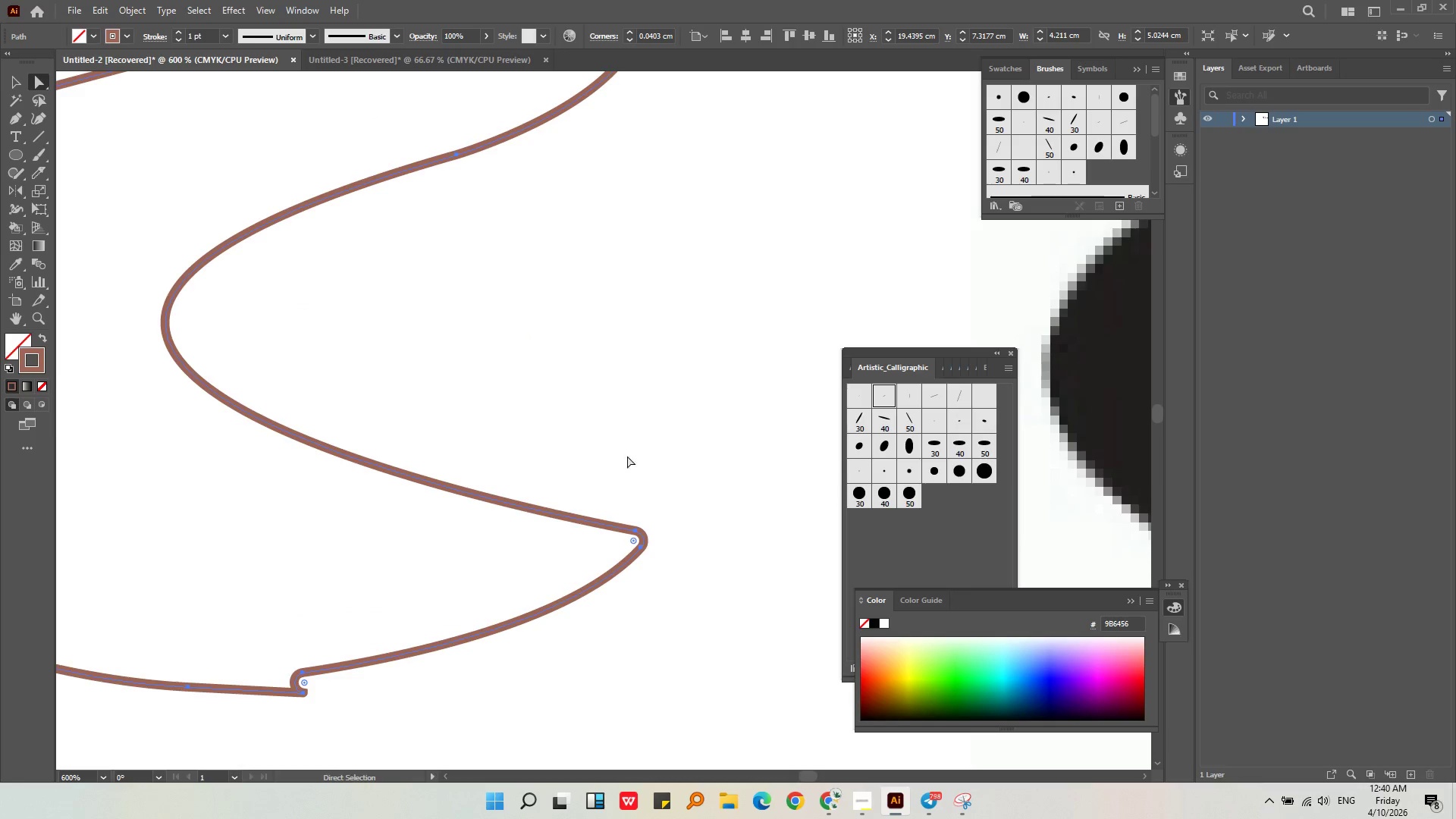 
left_click([665, 436])
 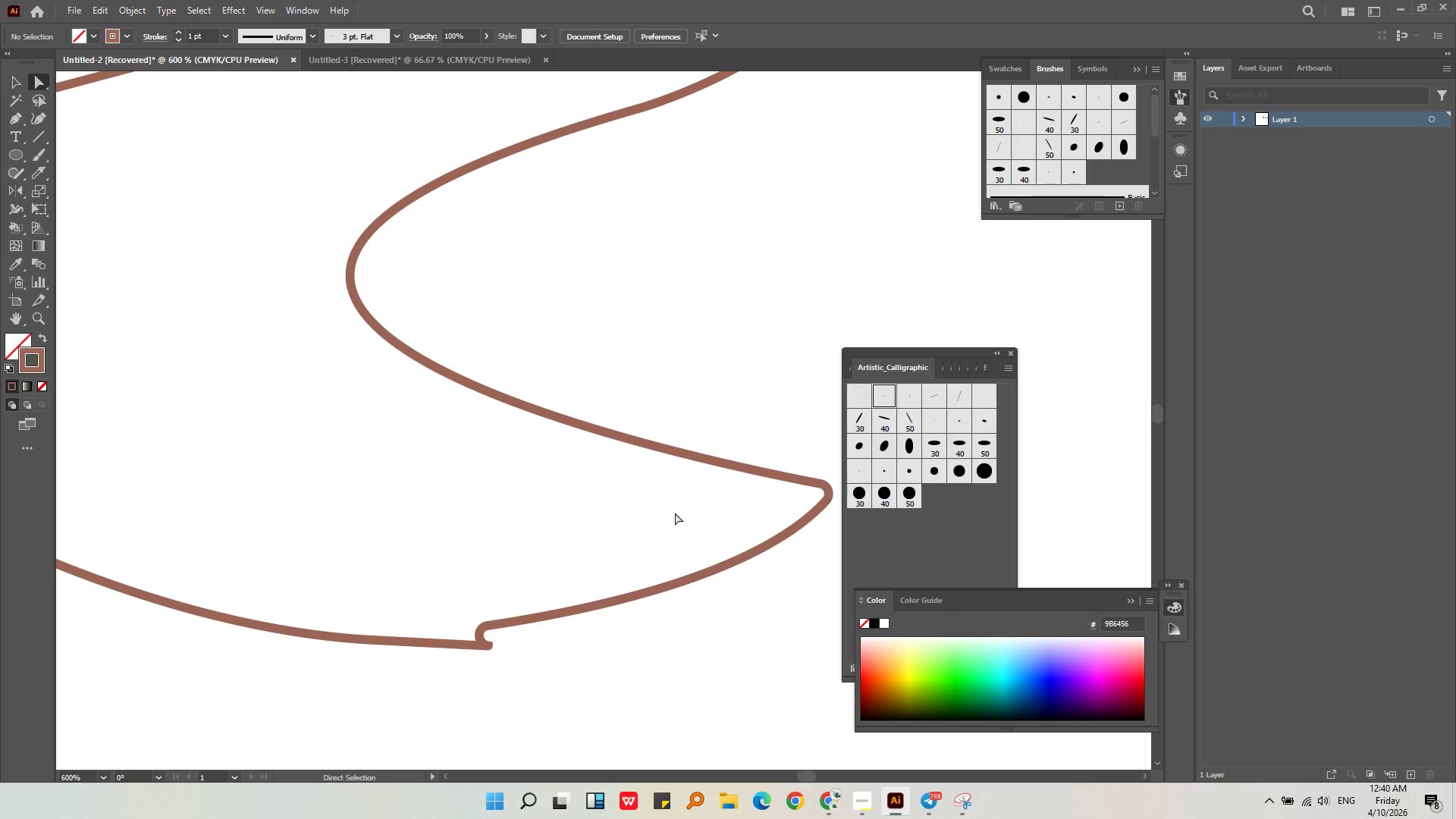 
left_click_drag(start_coordinate=[529, 664], to_coordinate=[444, 602])
 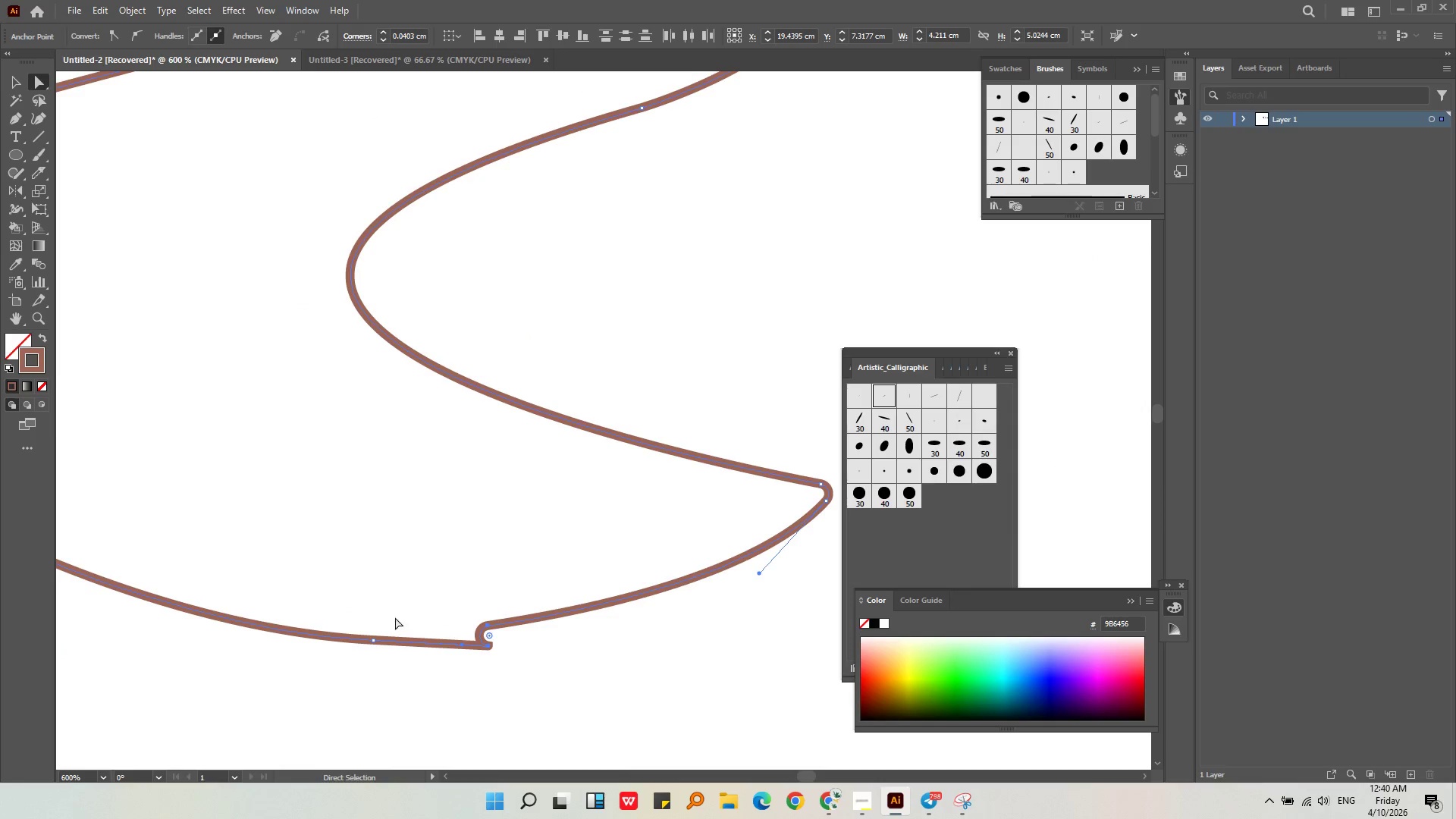 
hold_key(key=AltLeft, duration=0.5)
scroll: coordinate [507, 655], scroll_direction: up, amount: 4.0
 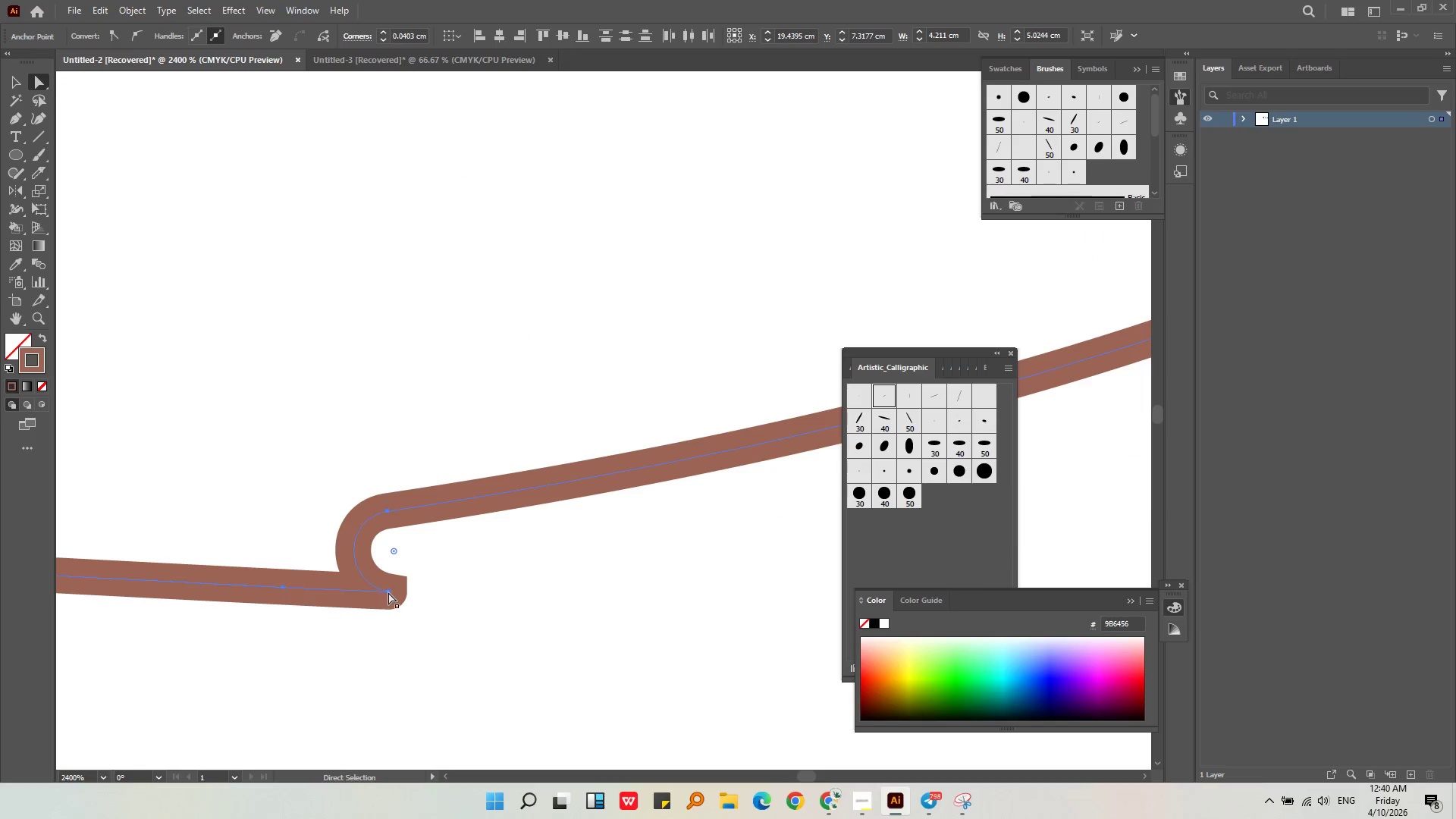 
left_click([390, 592])
 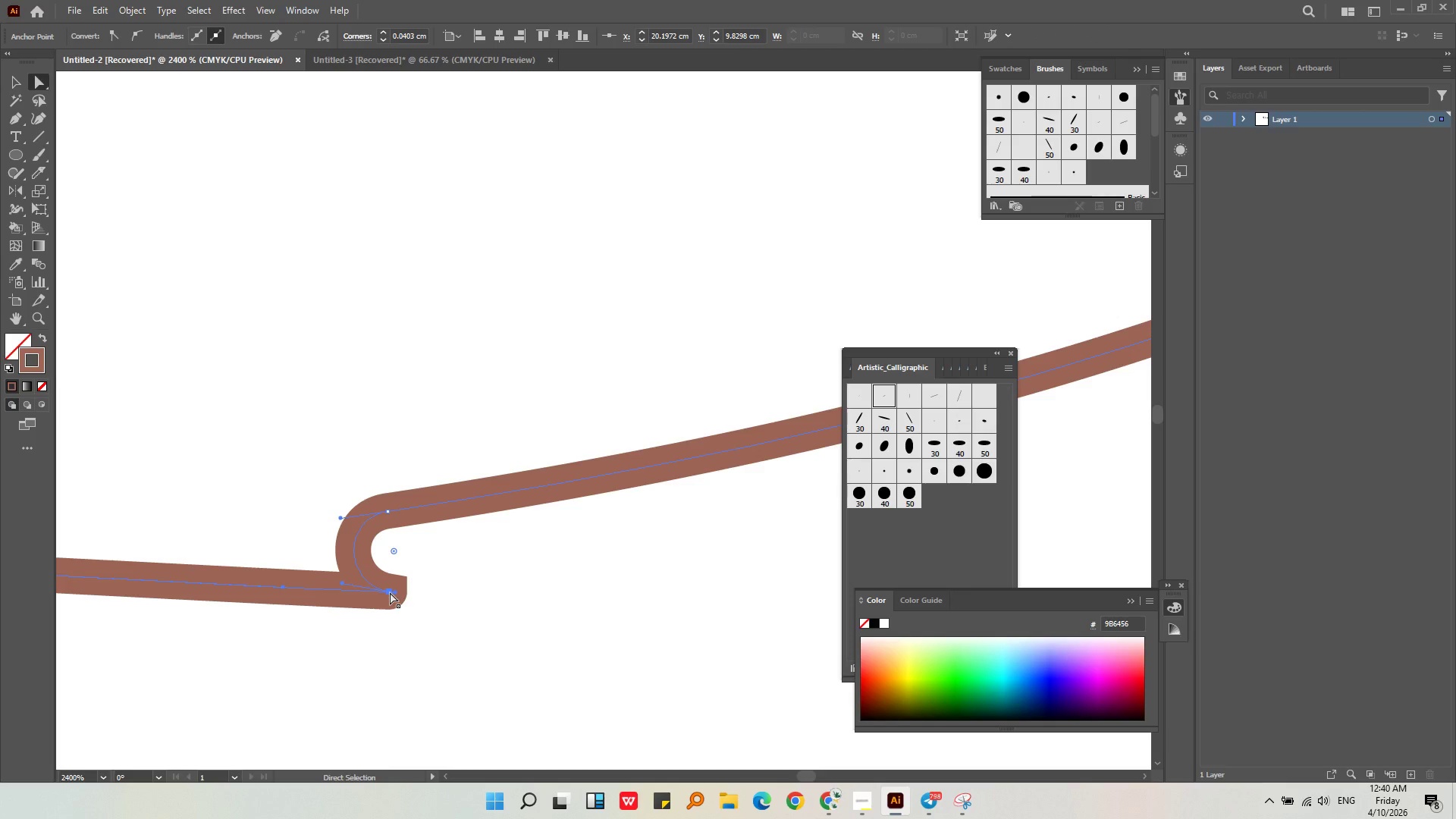 
key(Delete)
 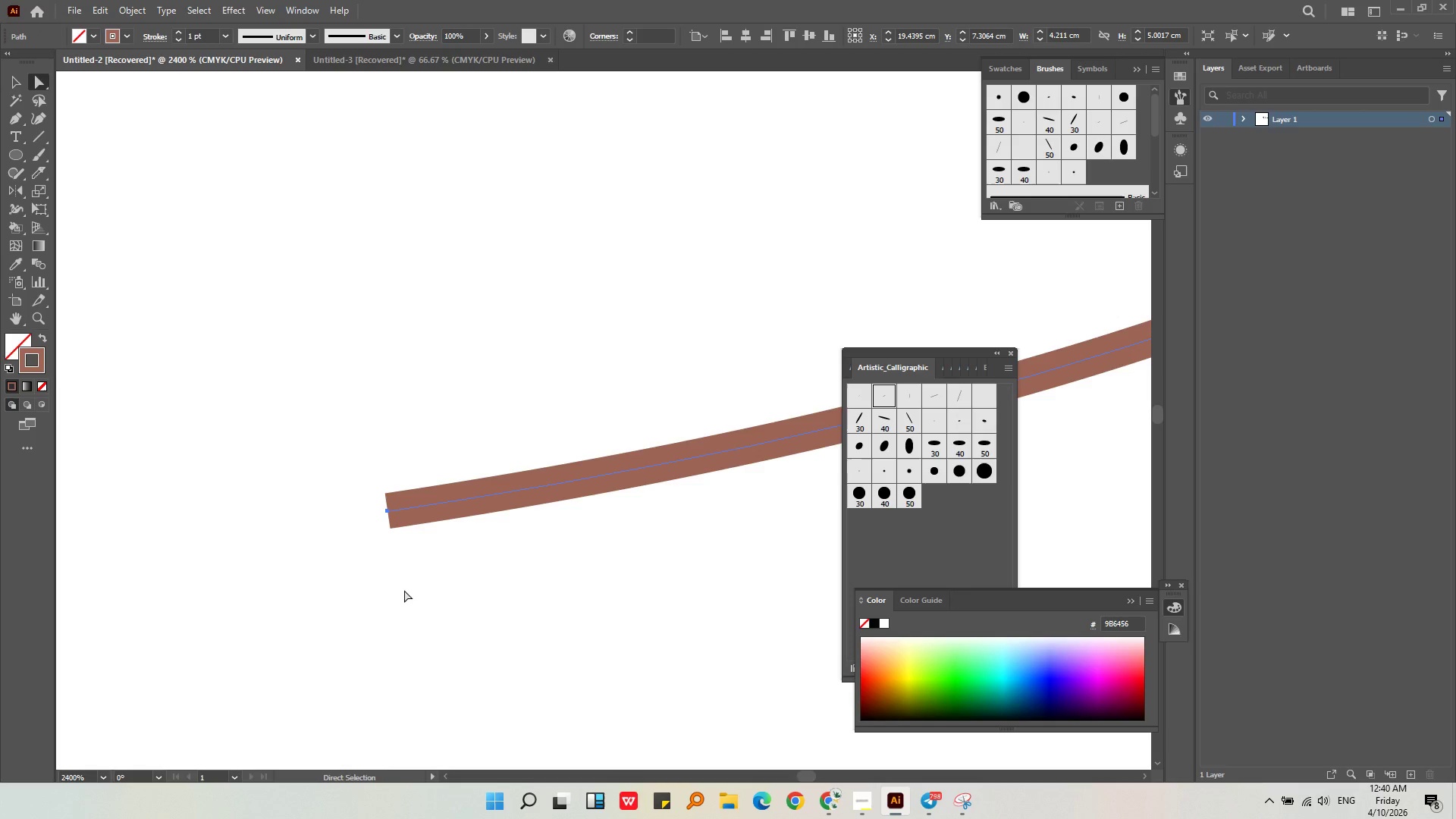 
hold_key(key=AltLeft, duration=0.55)
scroll: coordinate [420, 607], scroll_direction: down, amount: 6.0
 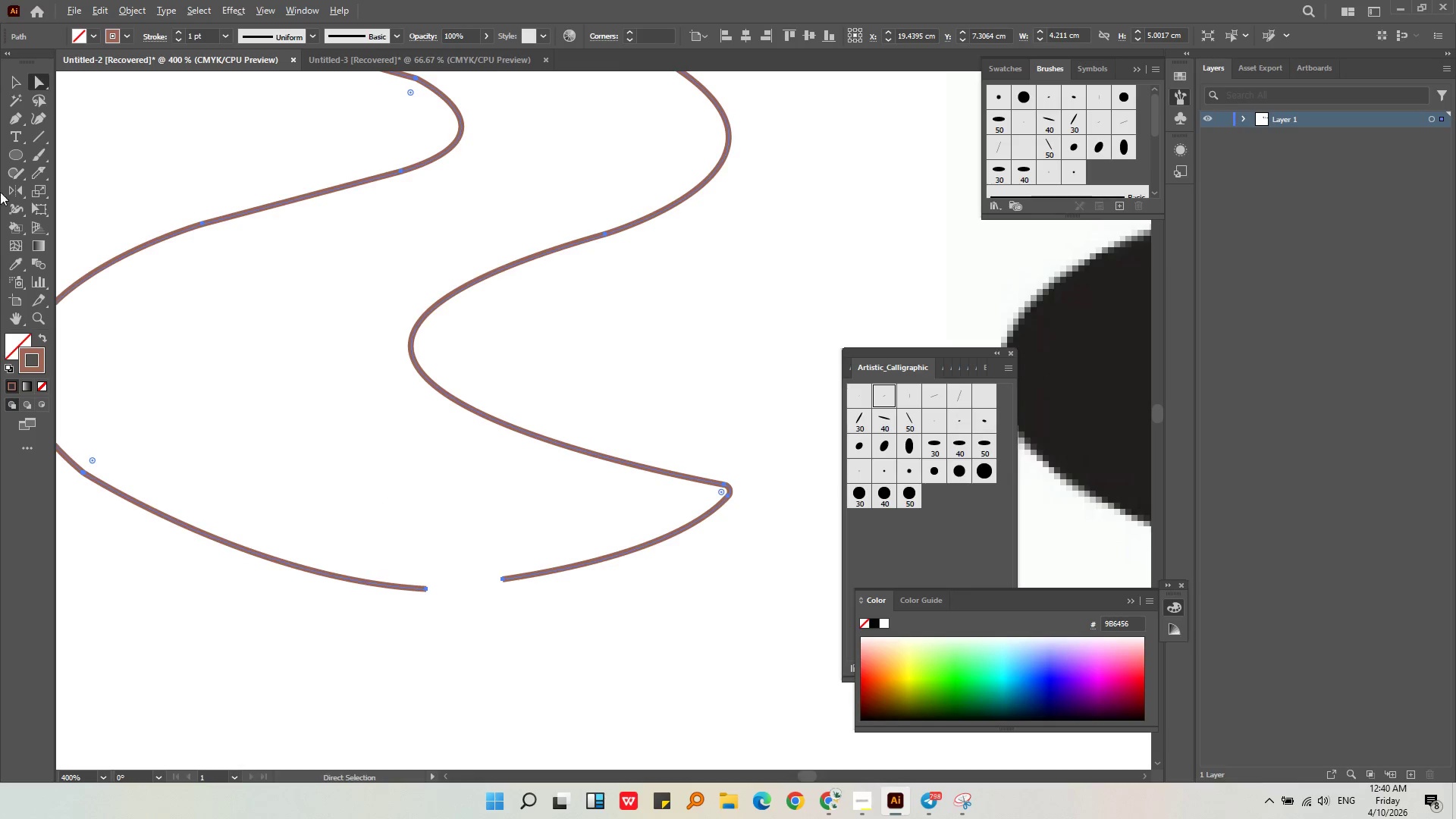 
key(Alt+AltLeft)
 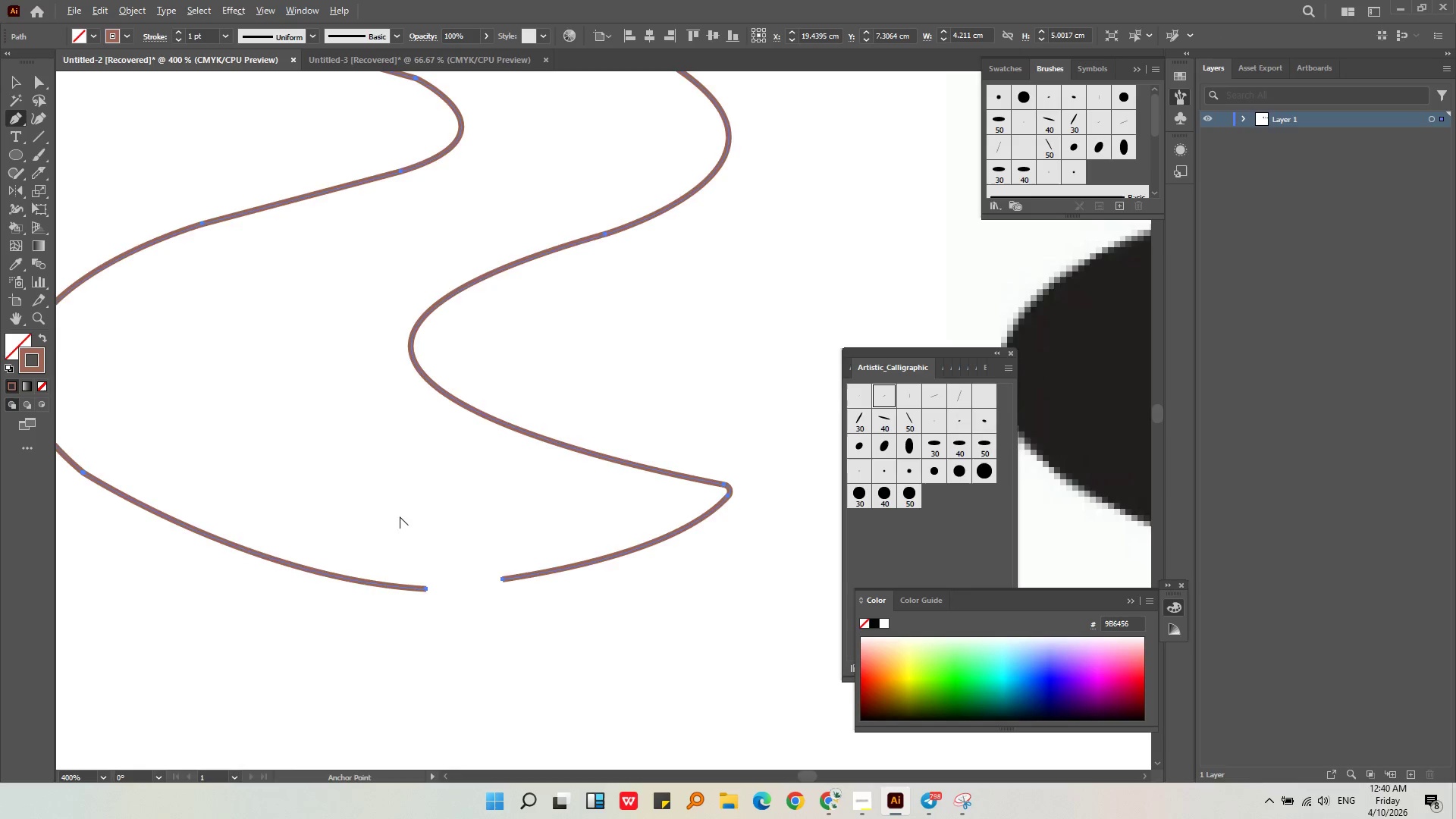 
scroll: coordinate [416, 532], scroll_direction: up, amount: 2.0
 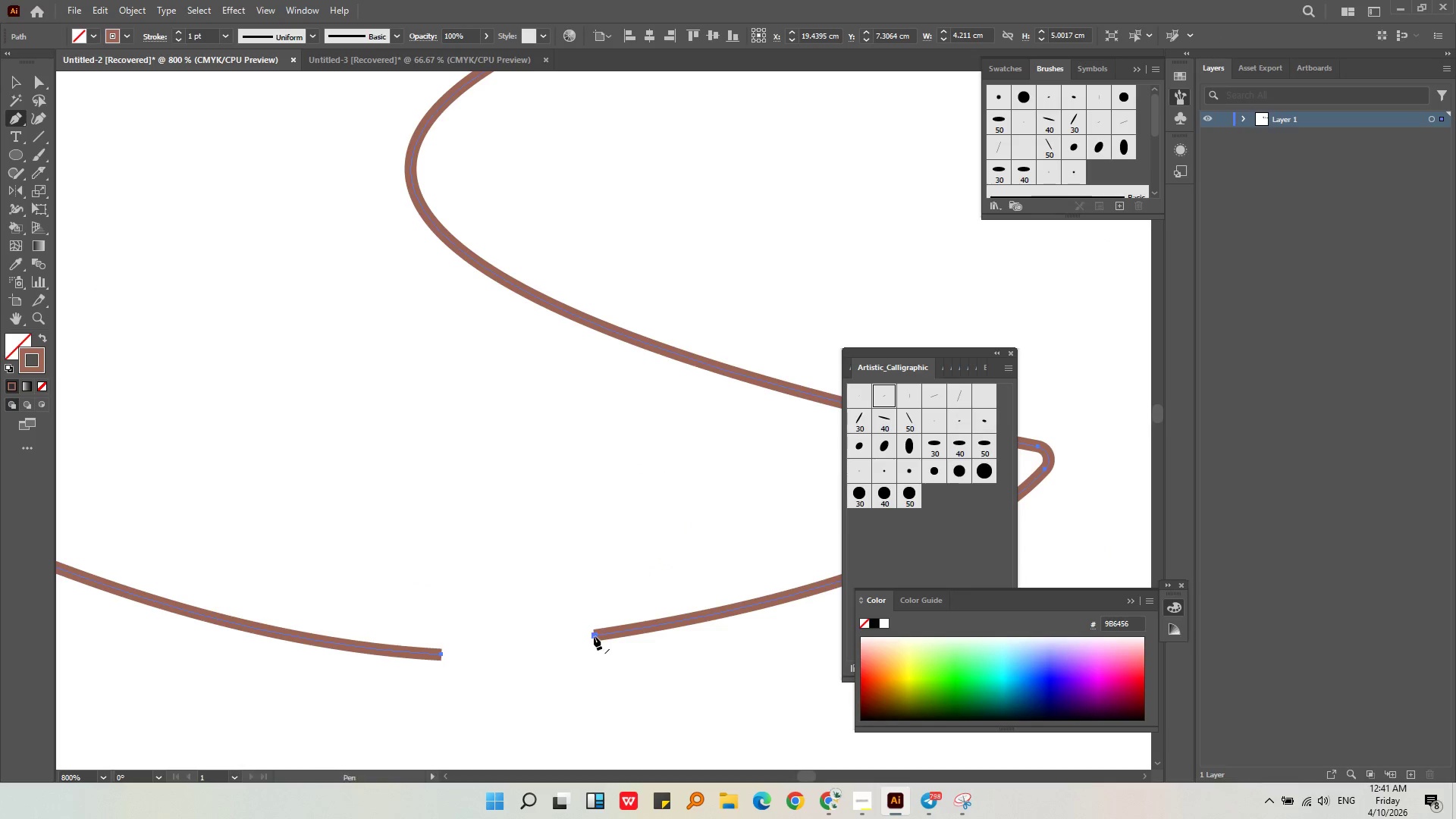 
left_click([592, 636])
 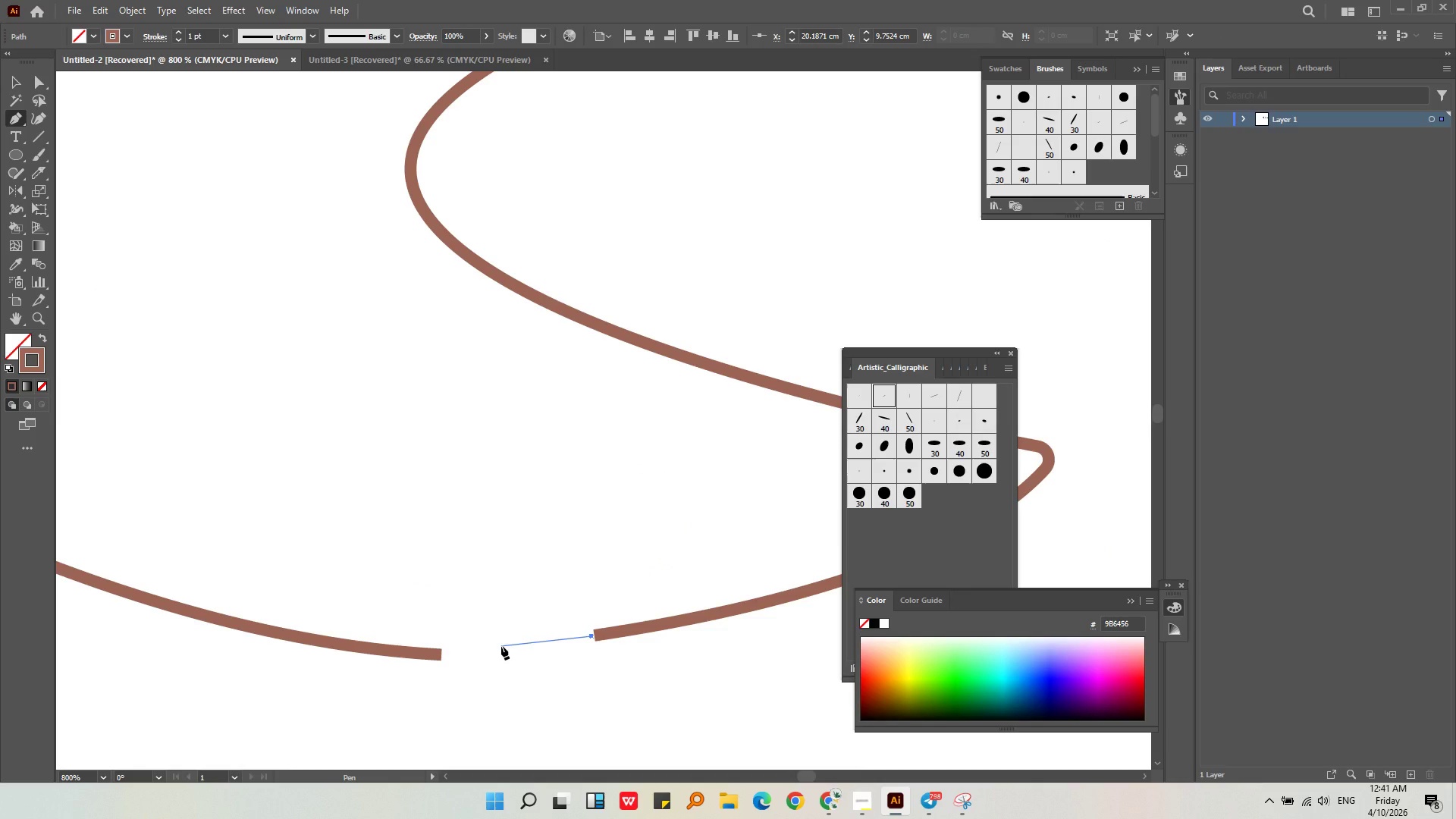 
key(Control+Z)
 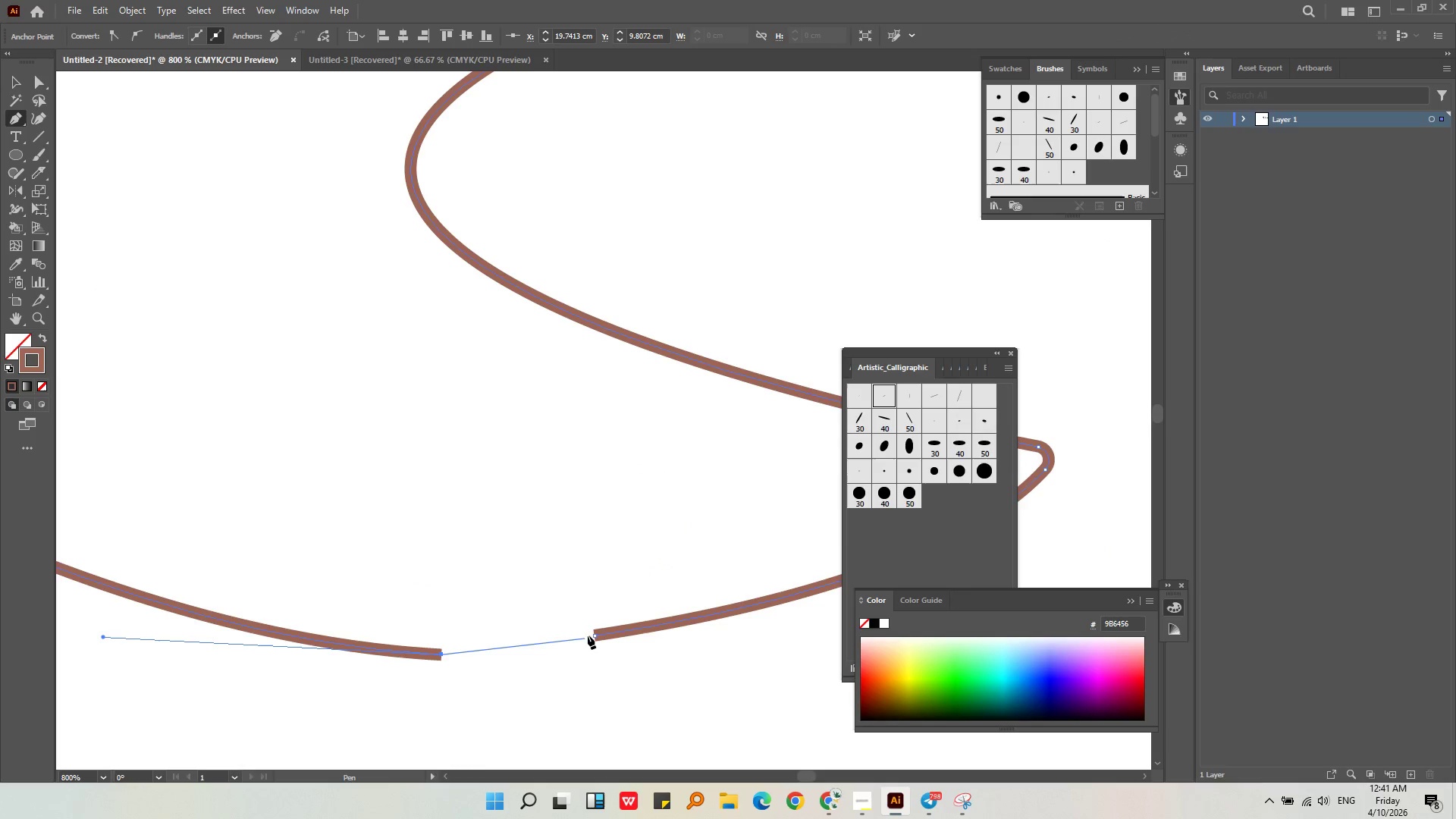 
left_click_drag(start_coordinate=[596, 635], to_coordinate=[627, 615])
 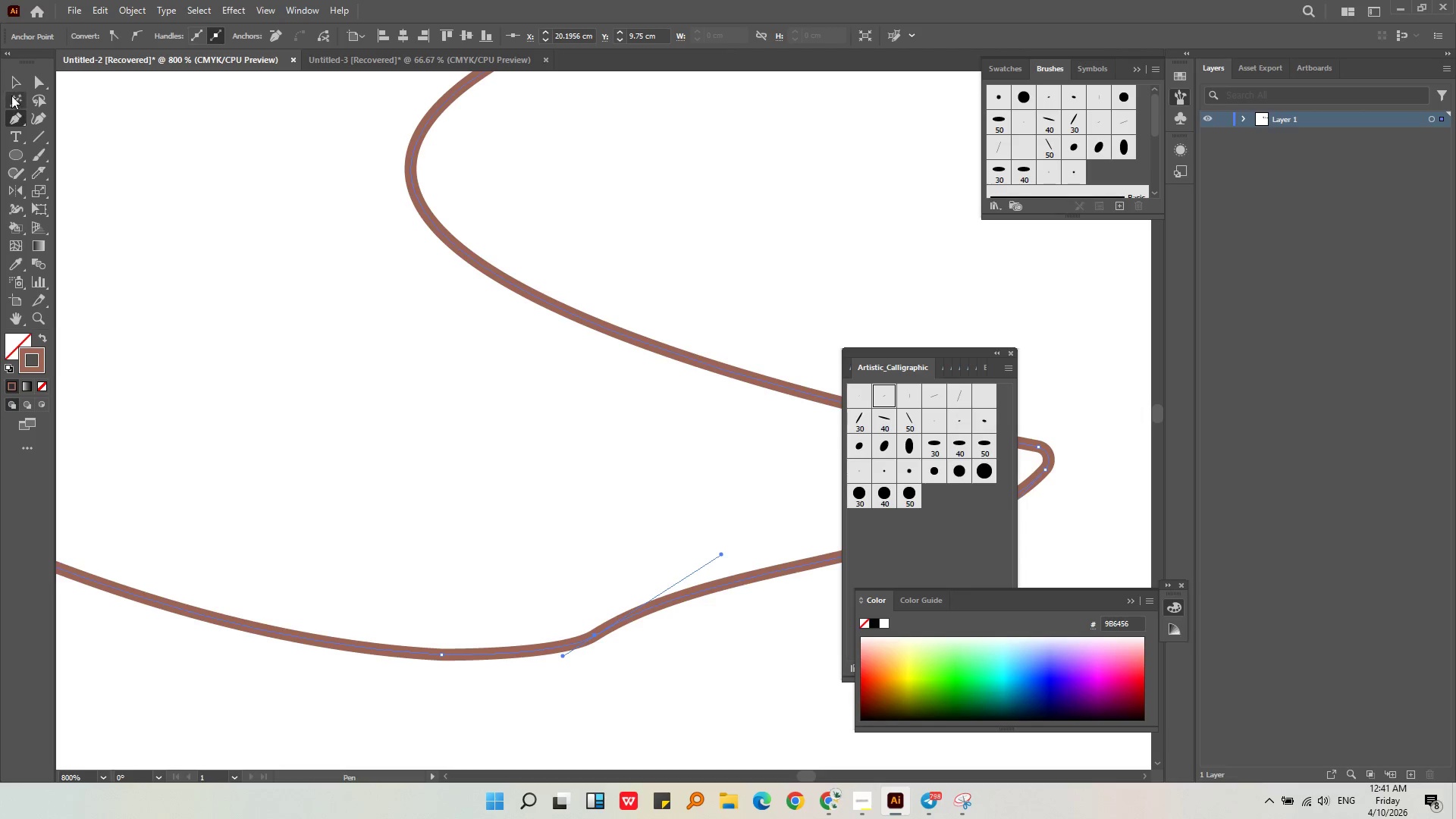 
hold_key(key=AltLeft, duration=0.53)
scroll: coordinate [387, 508], scroll_direction: down, amount: 2.0
 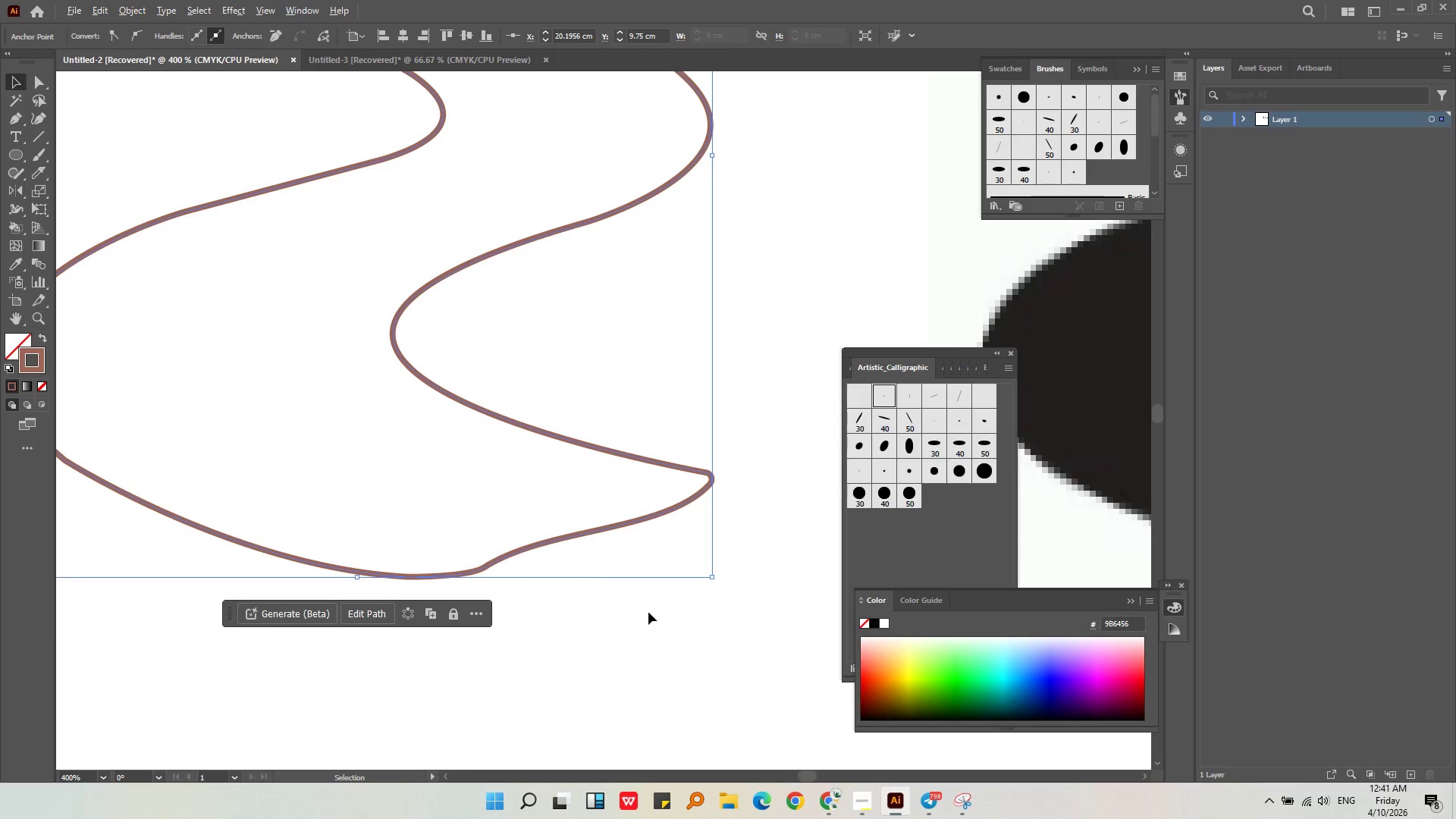 
left_click([655, 628])
 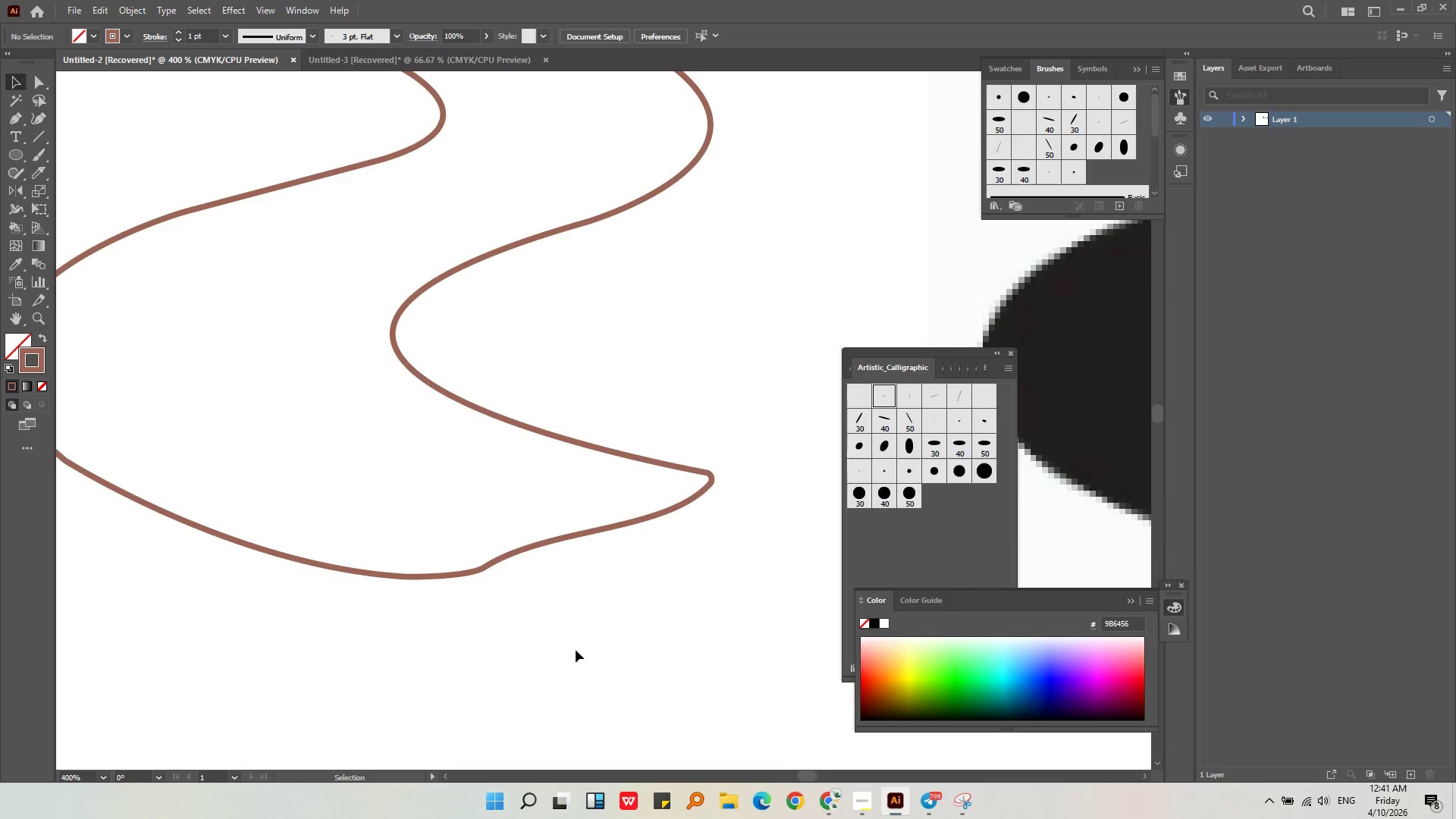 
hold_key(key=AltLeft, duration=0.94)
middle_click([546, 677])
 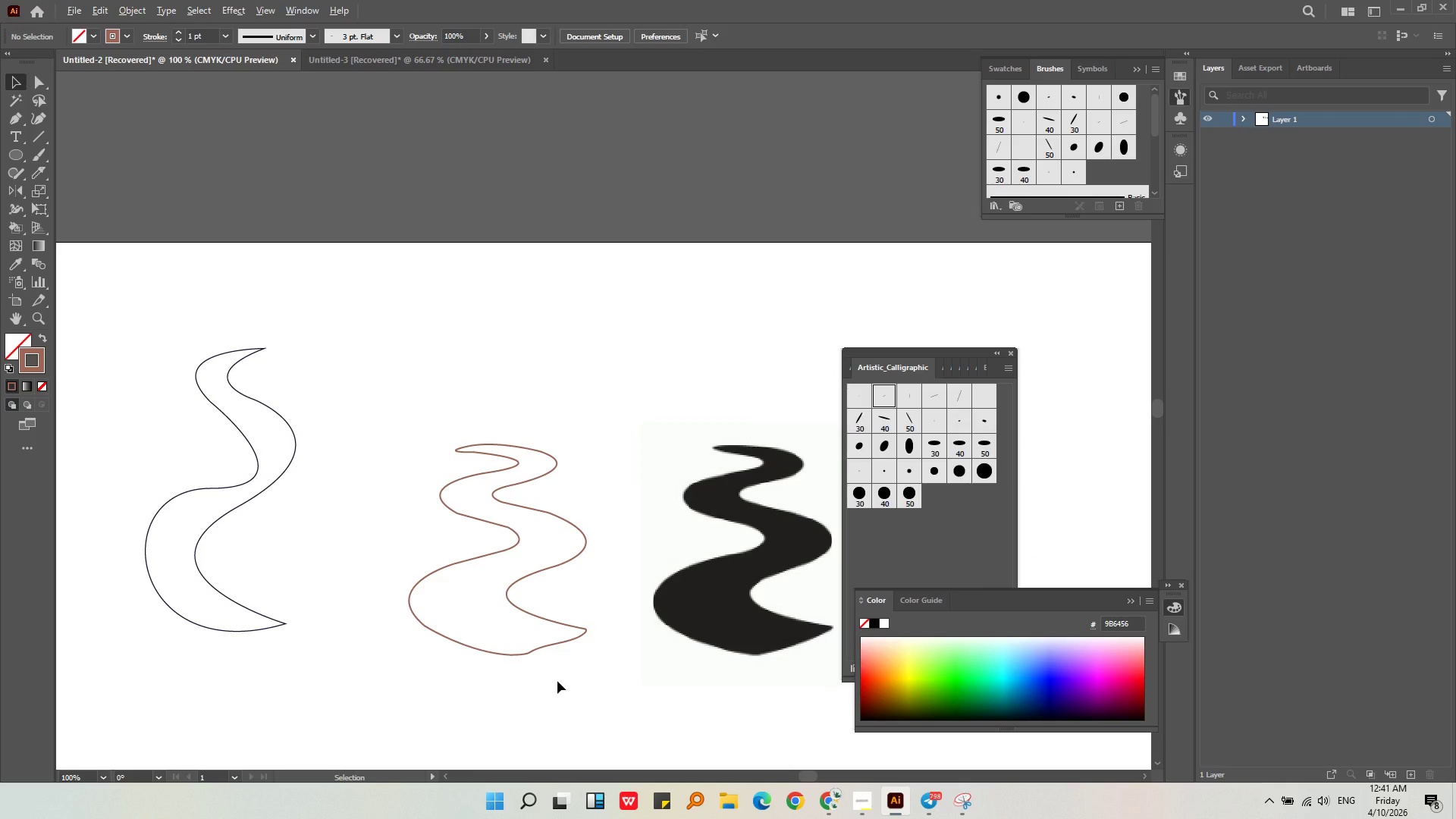 
scroll: coordinate [546, 677], scroll_direction: down, amount: 4.0
 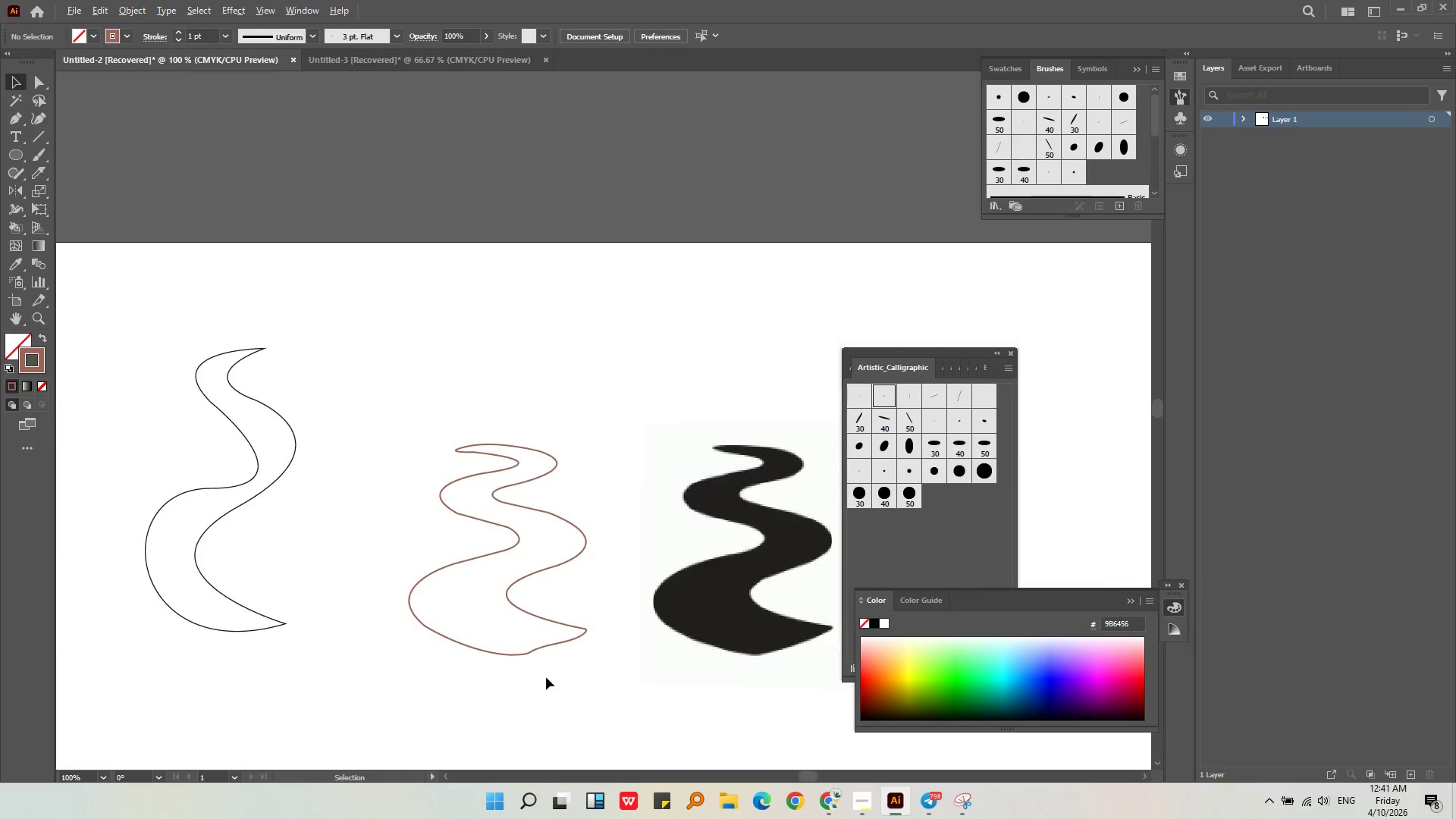 
hold_key(key=AltLeft, duration=0.36)
scroll: coordinate [542, 659], scroll_direction: up, amount: 4.0
 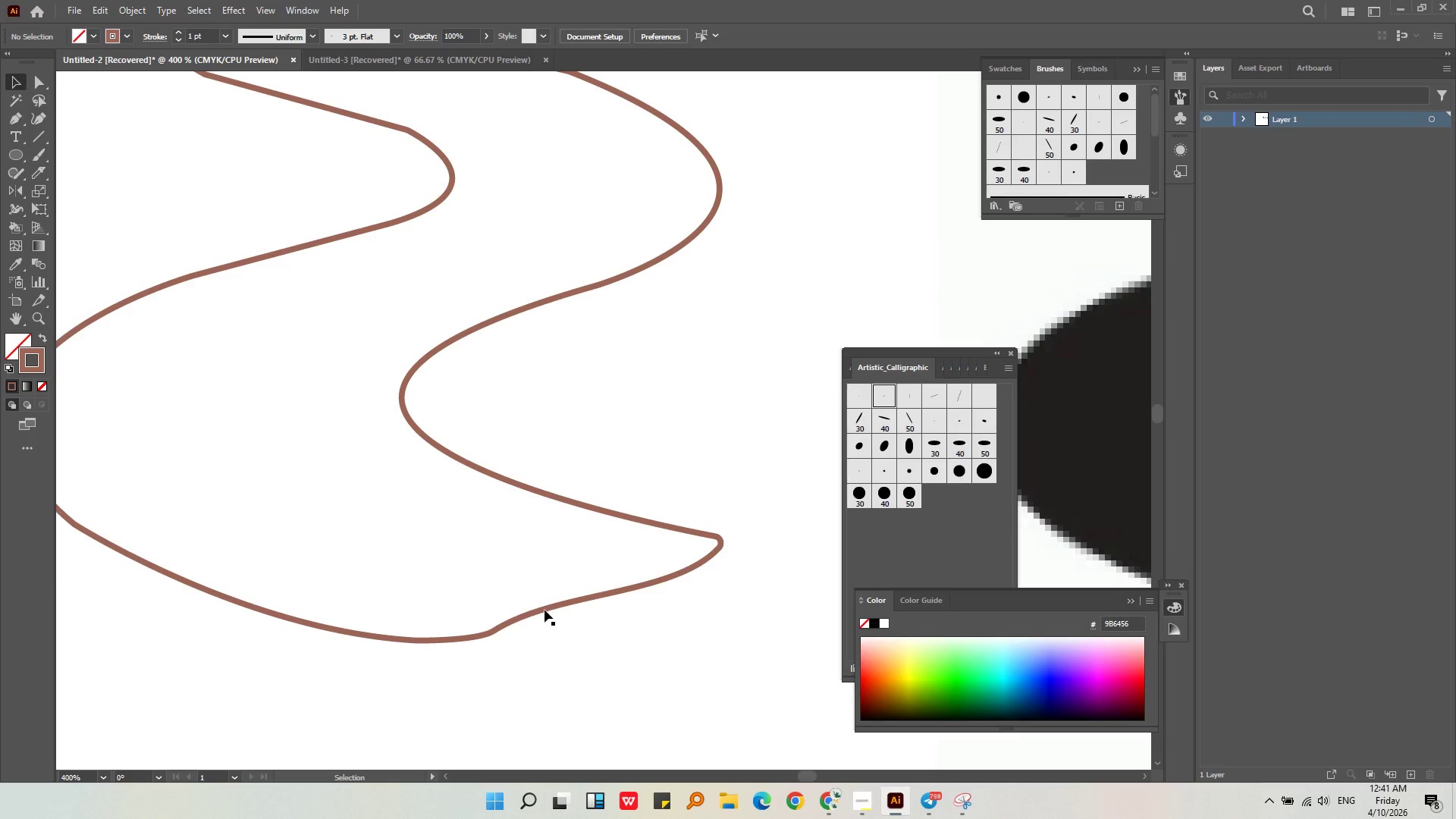 
left_click([544, 609])
 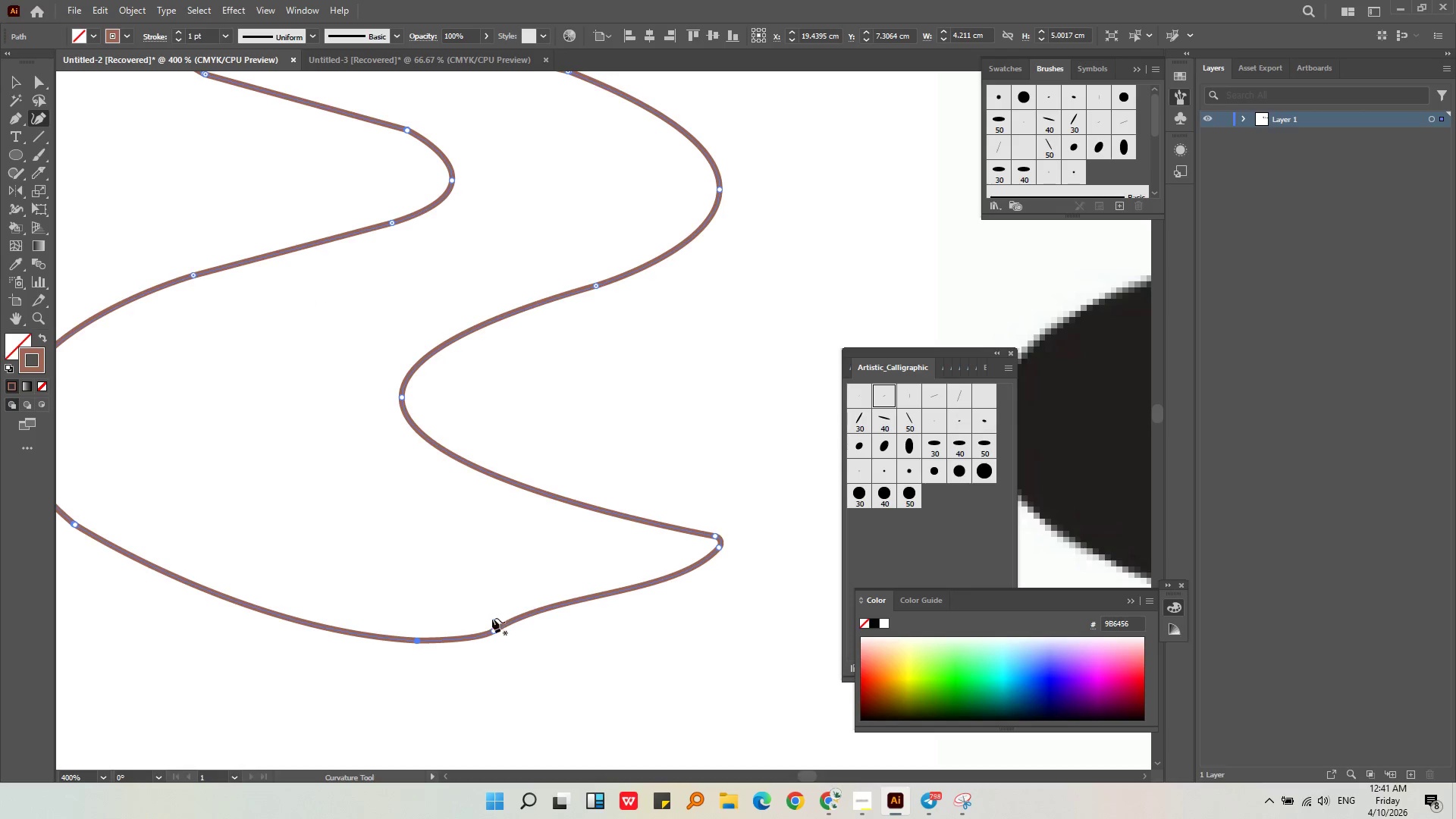 
left_click([494, 629])
 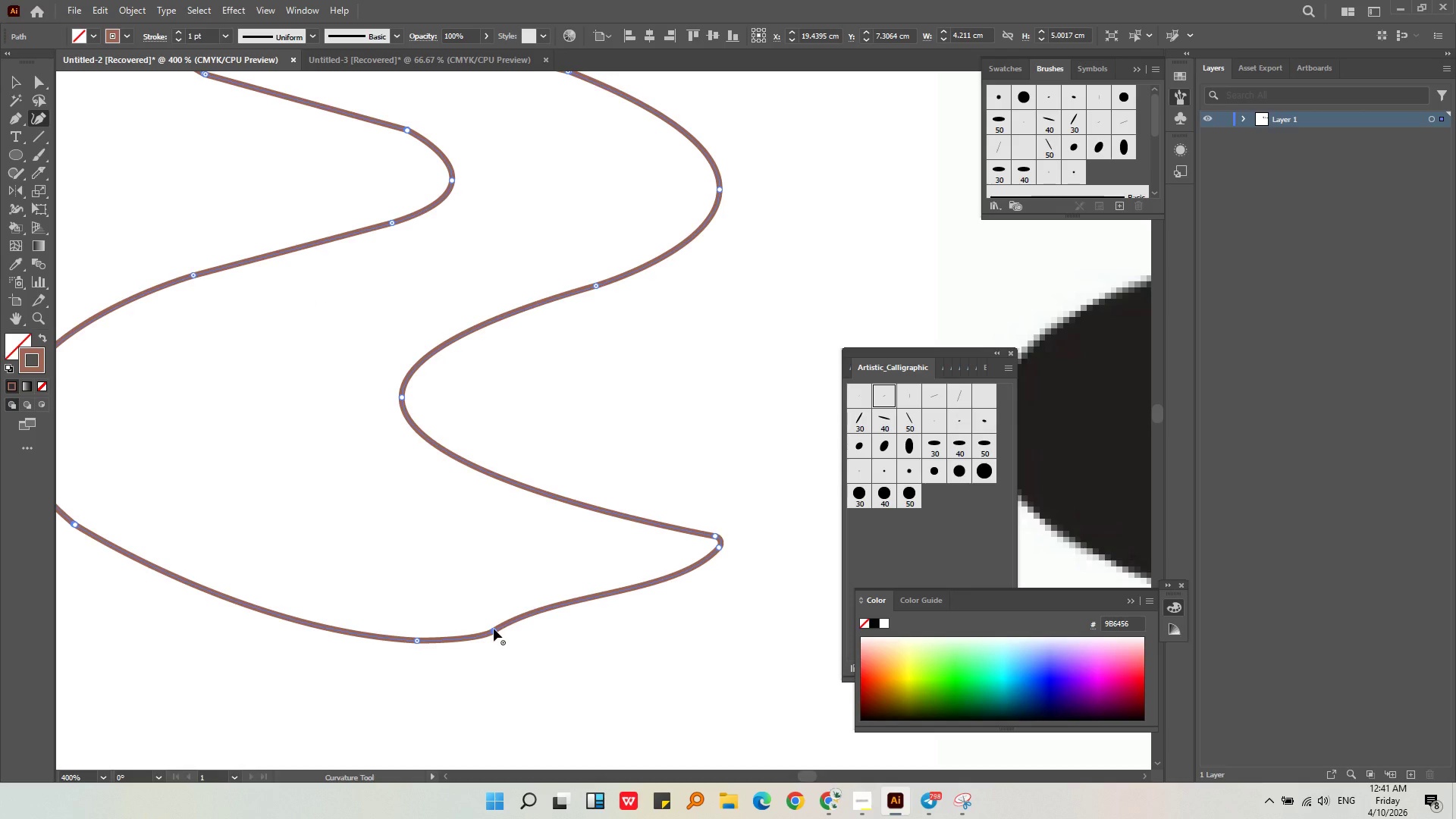 
key(Delete)
 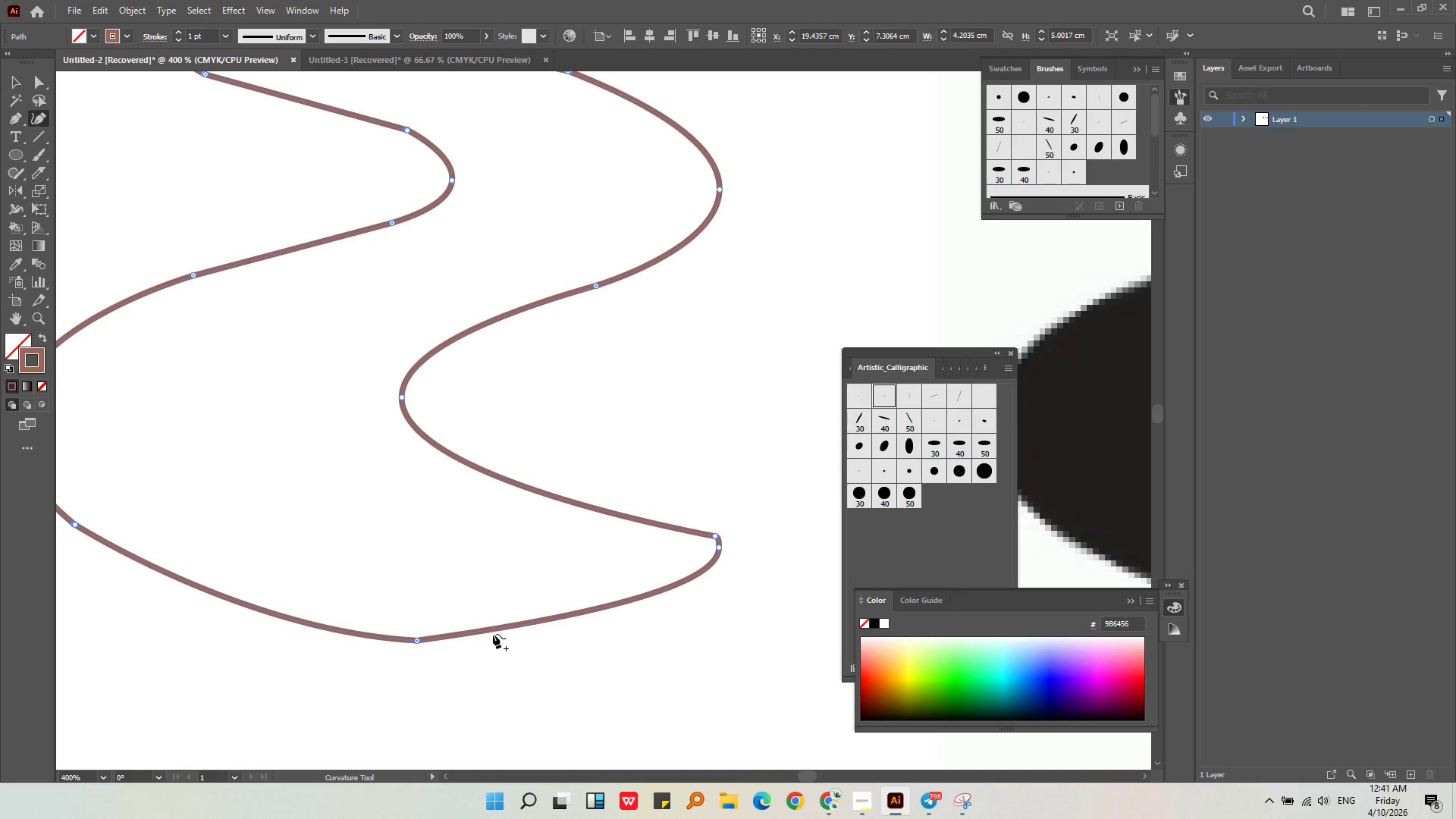 
left_click_drag(start_coordinate=[500, 628], to_coordinate=[502, 635])
 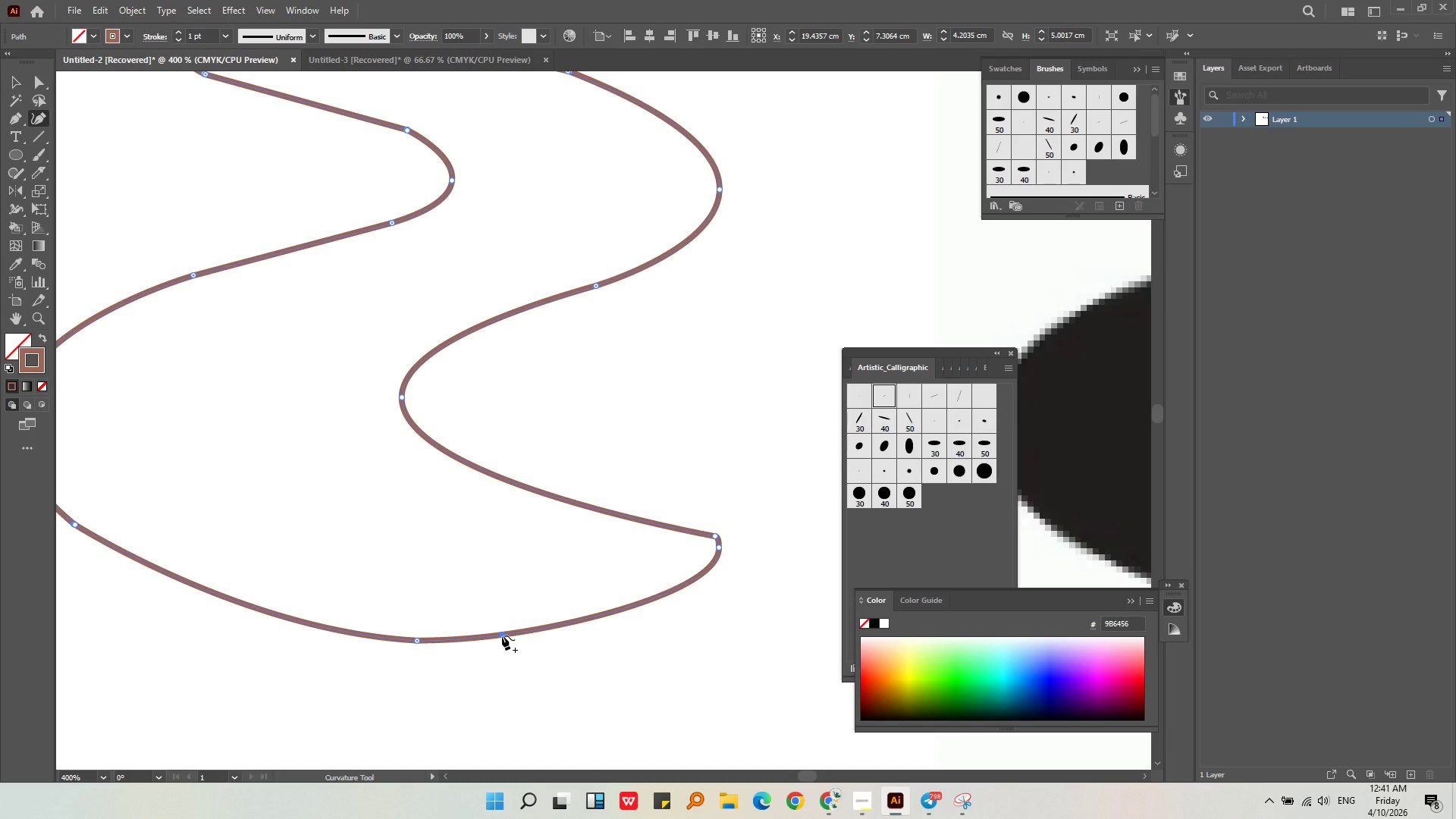 
left_click_drag(start_coordinate=[502, 635], to_coordinate=[504, 642])
 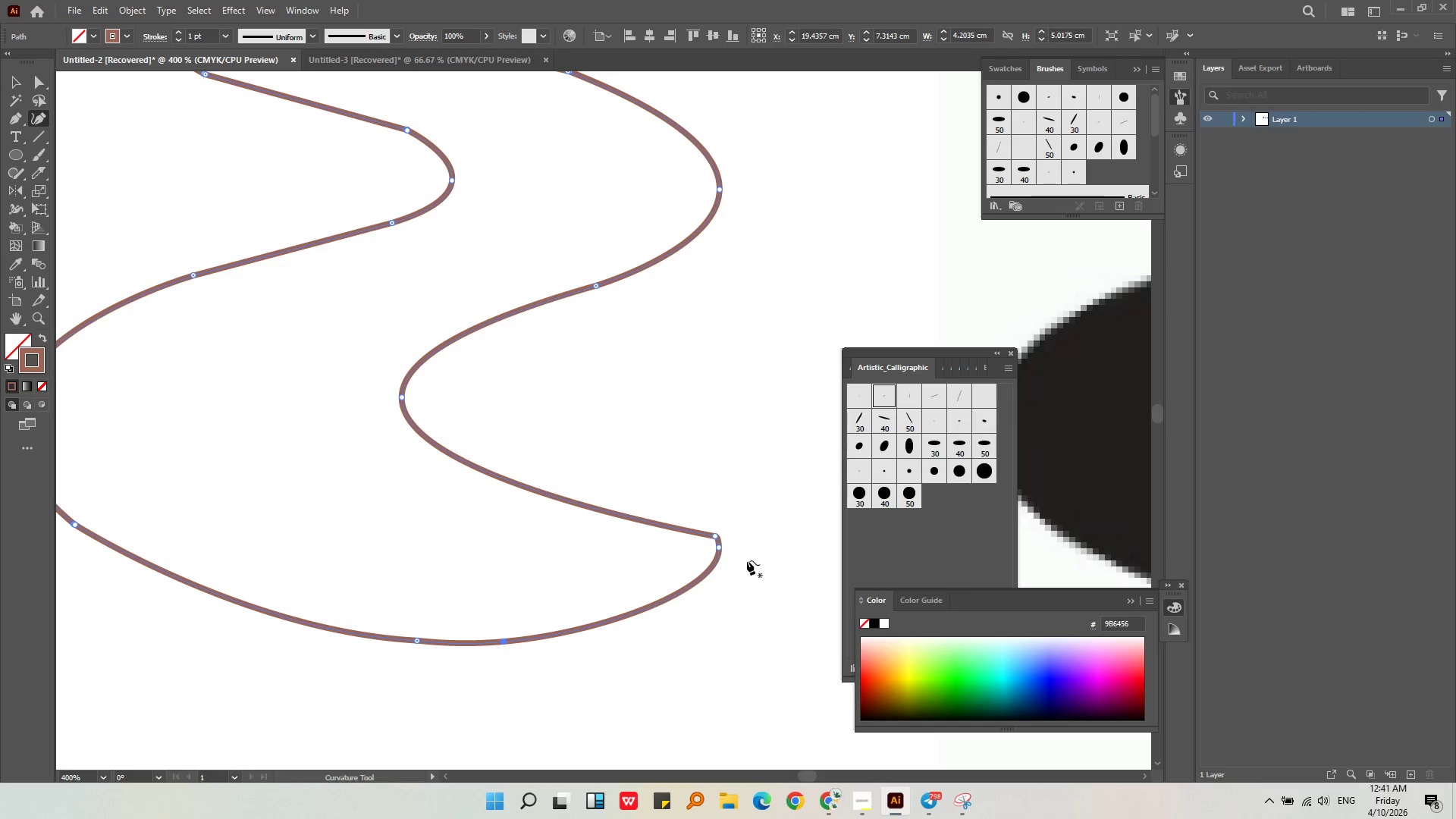 
hold_key(key=X, duration=0.52)
 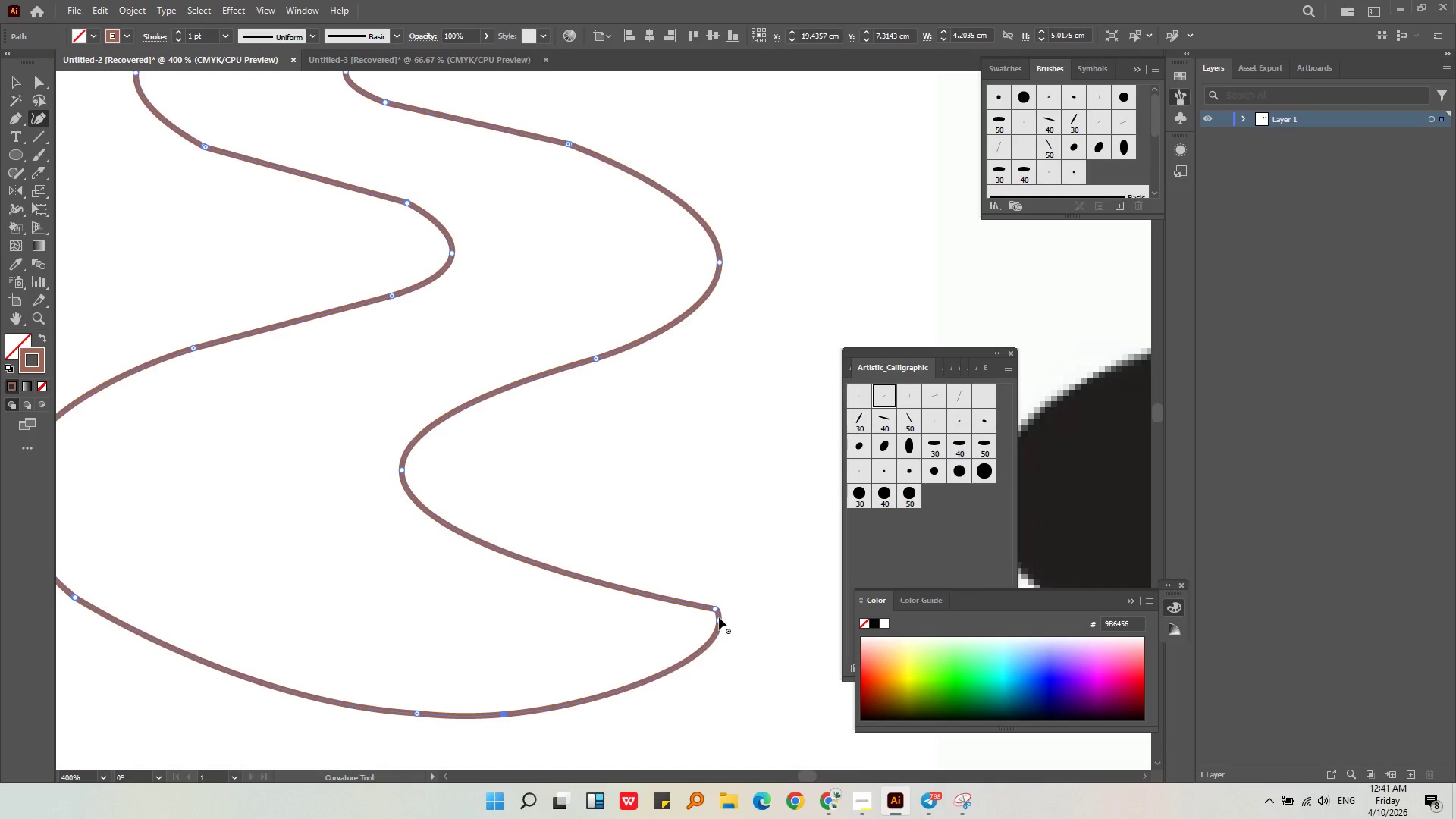 
scroll: coordinate [720, 594], scroll_direction: up, amount: 4.0
 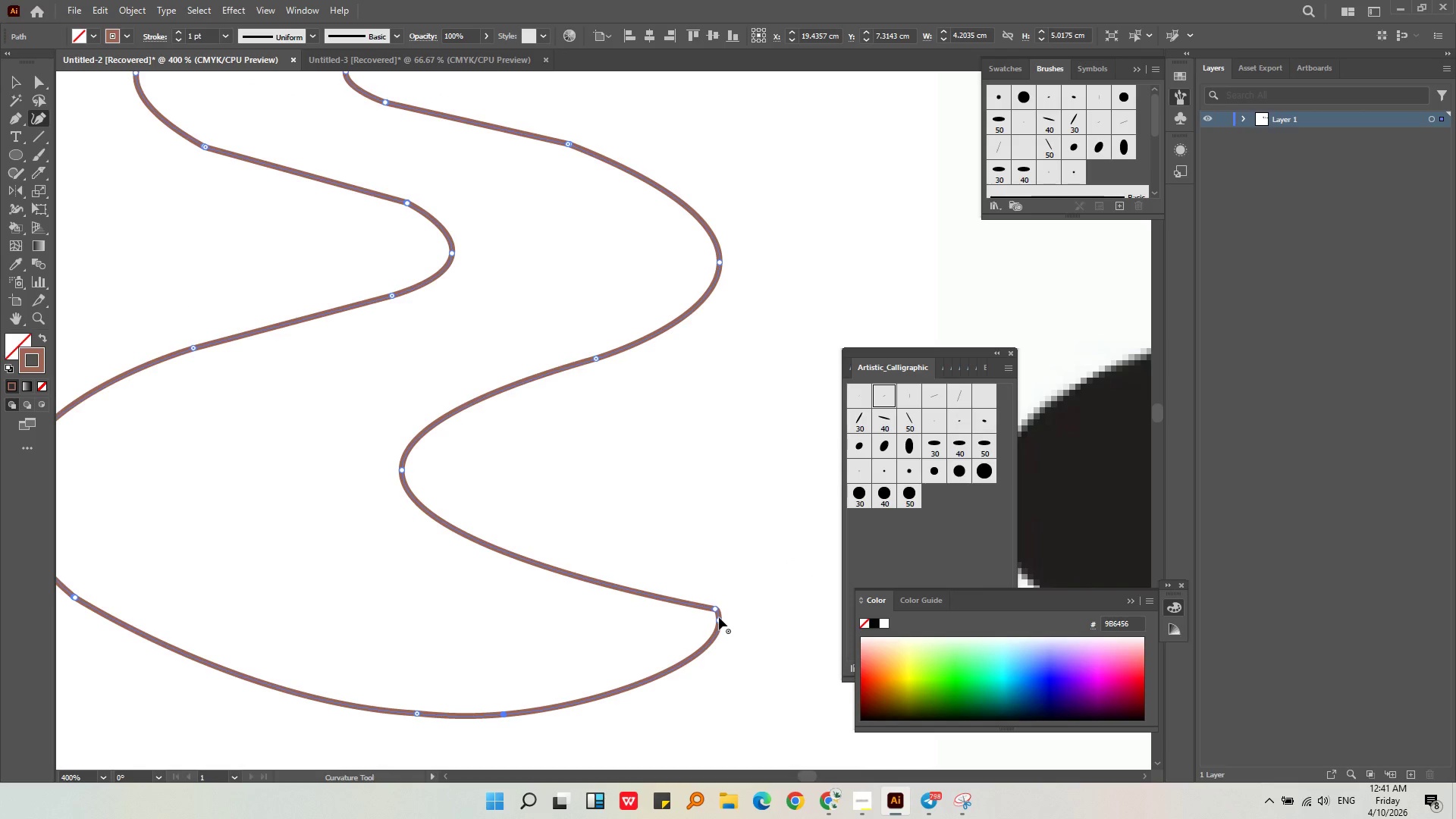 
hold_key(key=AltLeft, duration=0.67)
scroll: coordinate [718, 620], scroll_direction: up, amount: 6.0
 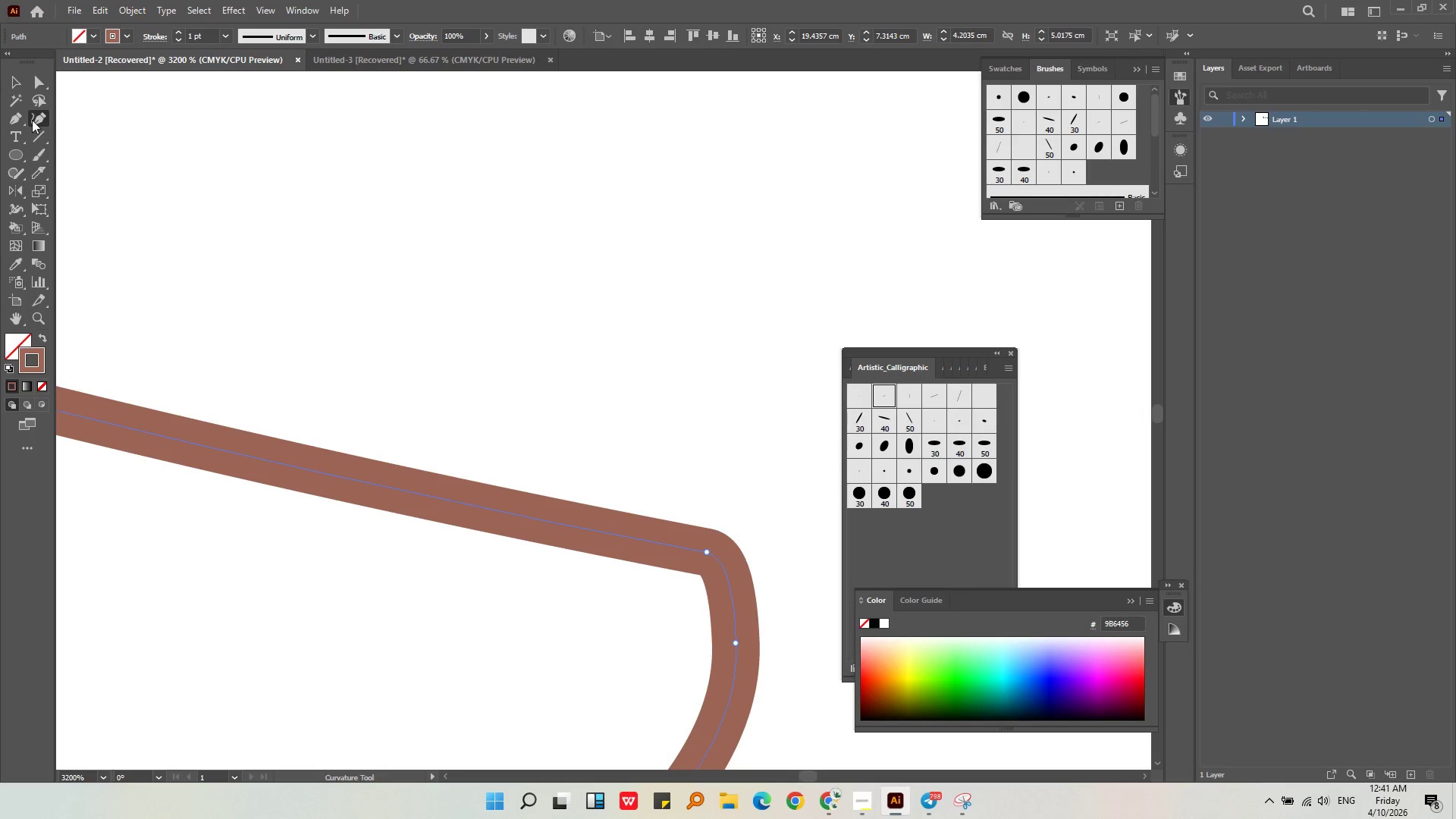 
left_click([33, 86])
 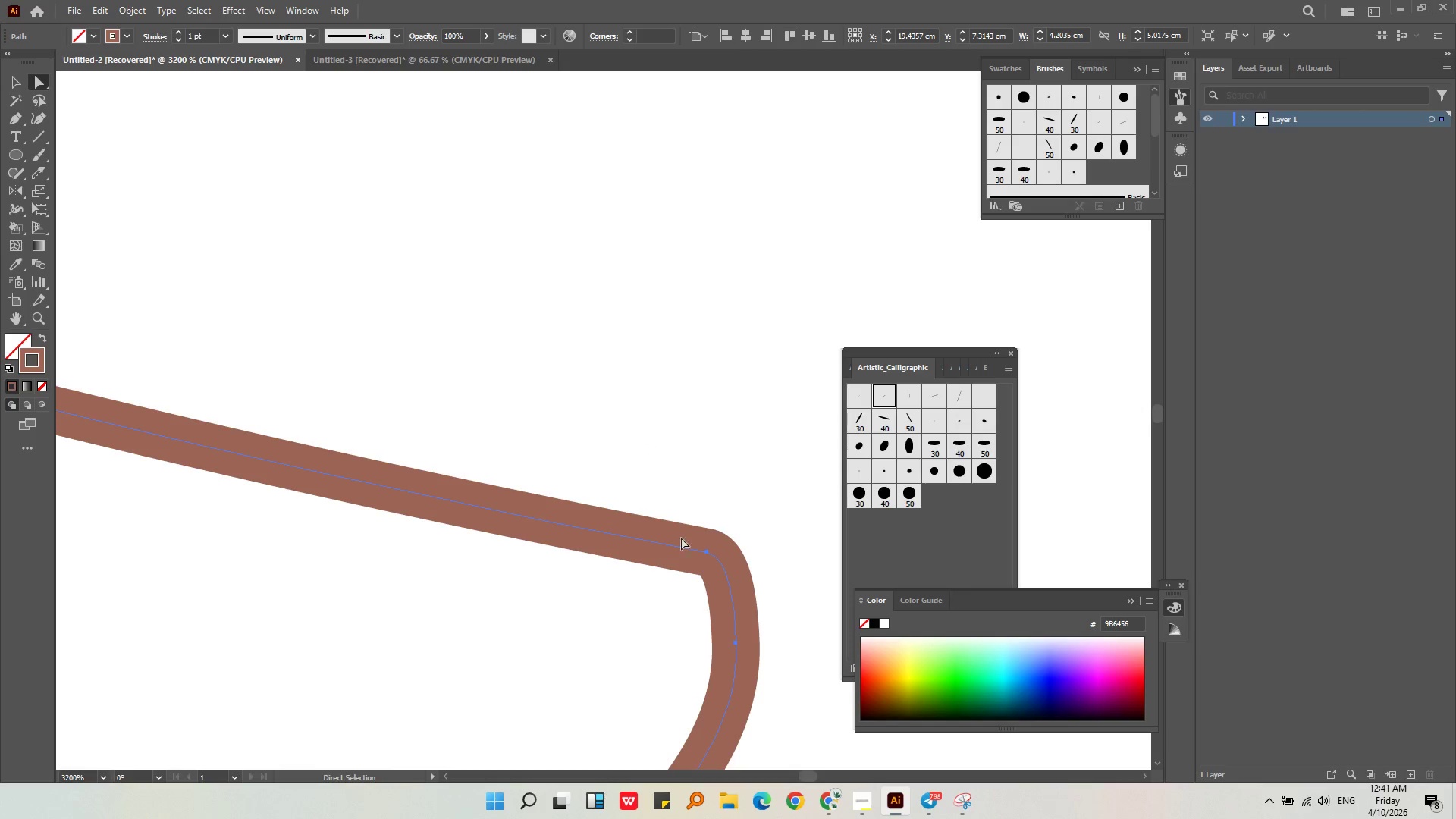 
hold_key(key=AltLeft, duration=0.48)
scroll: coordinate [688, 606], scroll_direction: up, amount: 4.0
 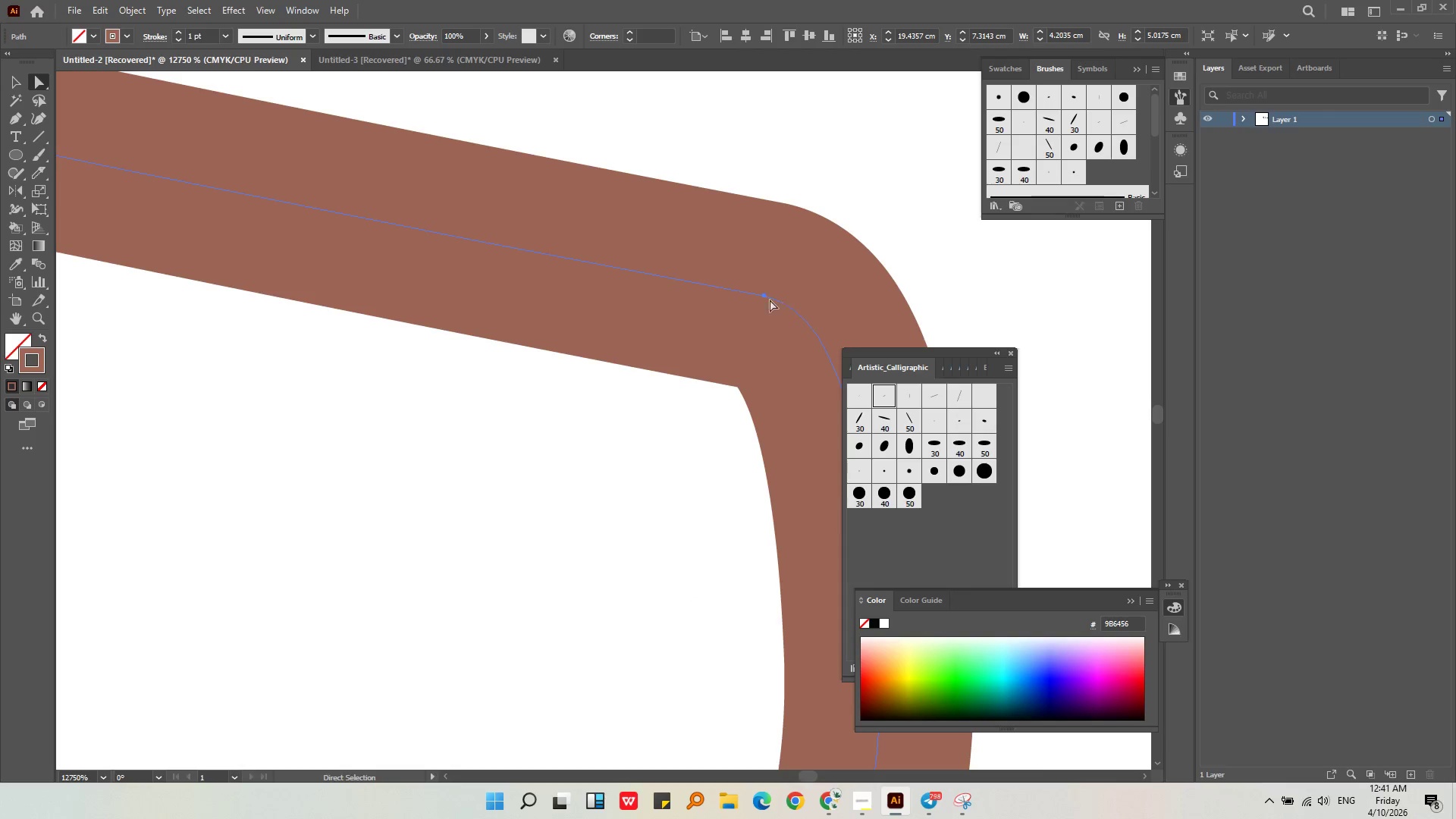 
left_click([764, 296])
 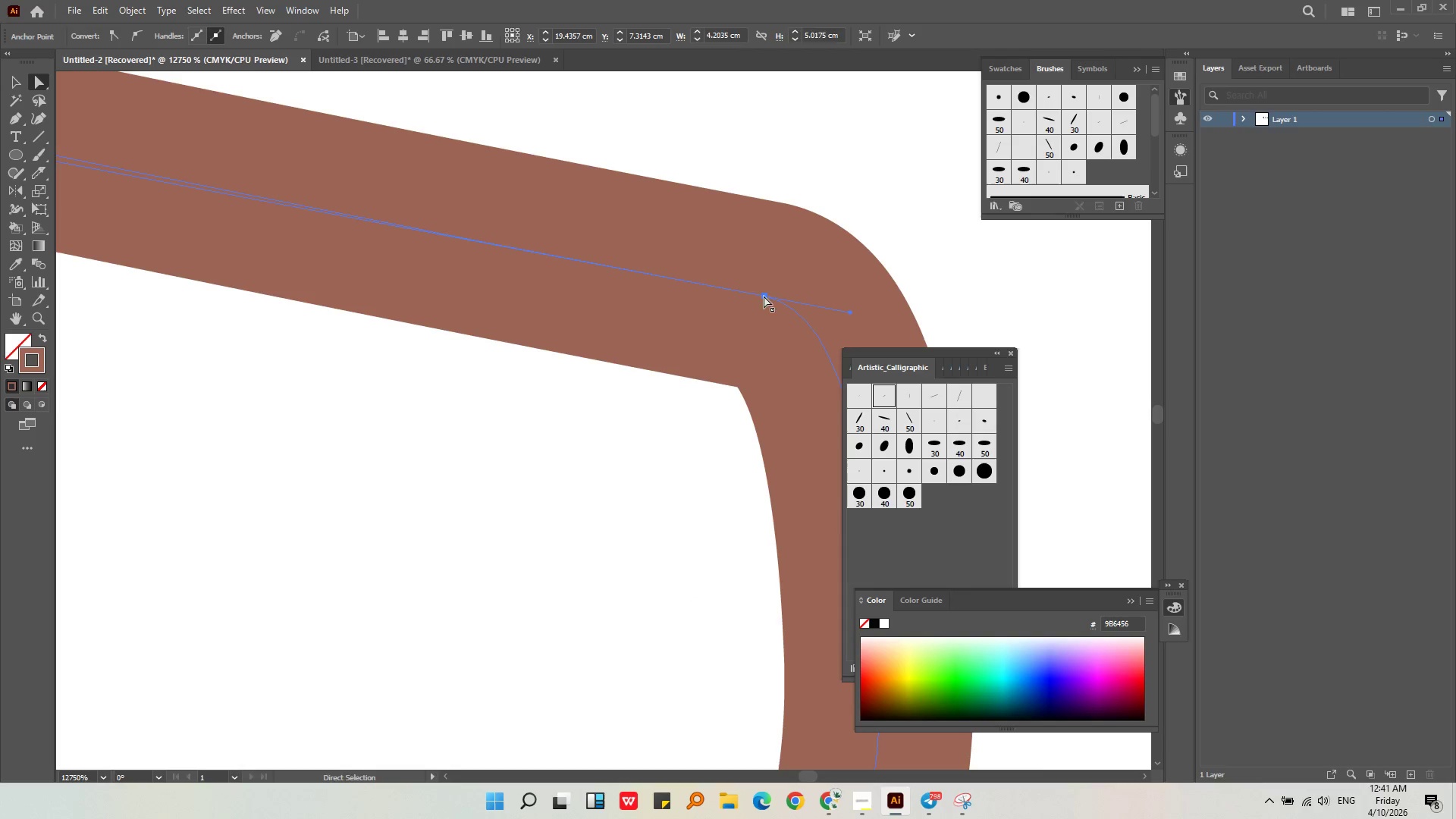 
hold_key(key=AltLeft, duration=0.64)
scroll: coordinate [476, 450], scroll_direction: down, amount: 4.0
 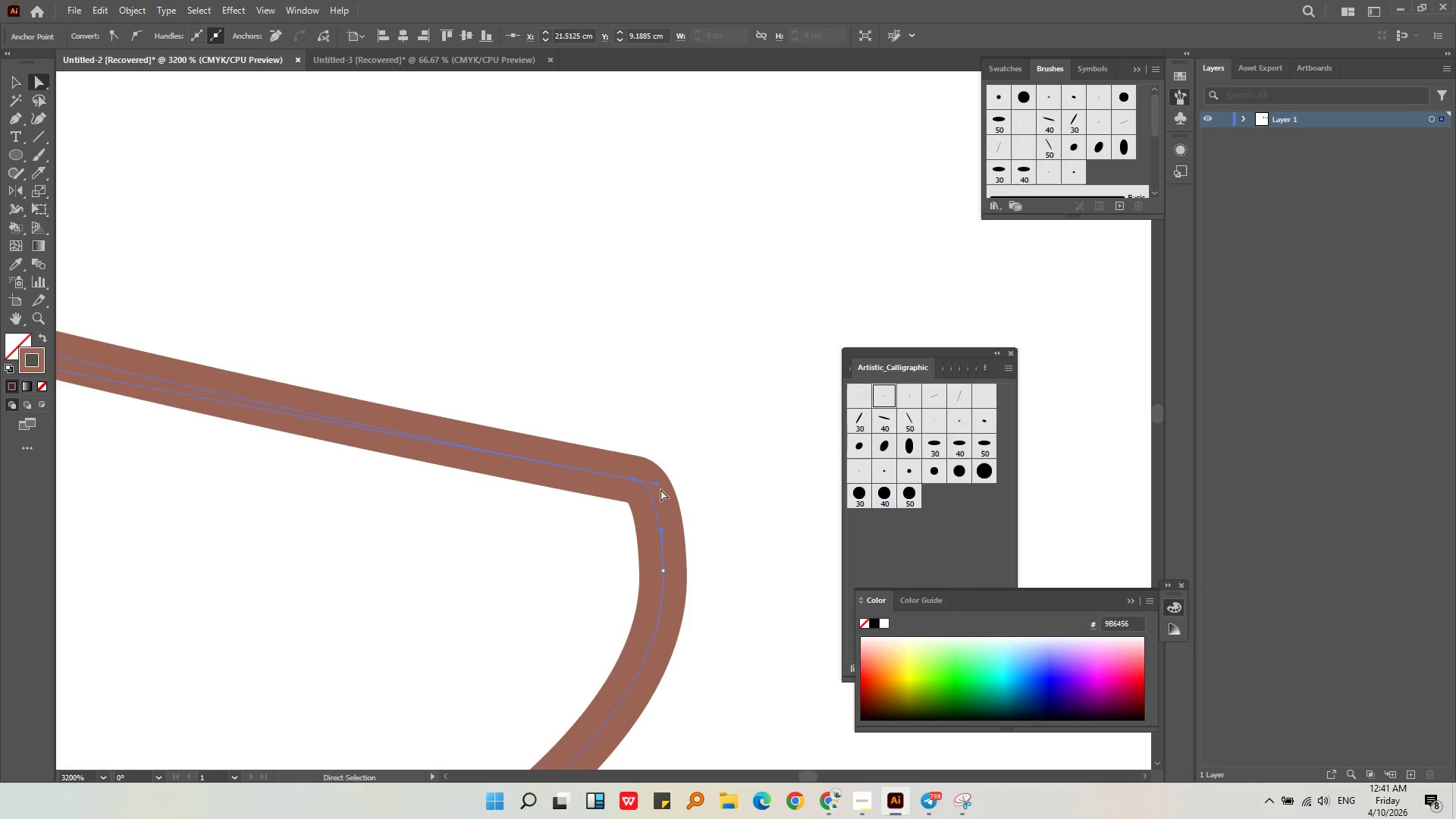 
left_click_drag(start_coordinate=[659, 485], to_coordinate=[648, 458])
 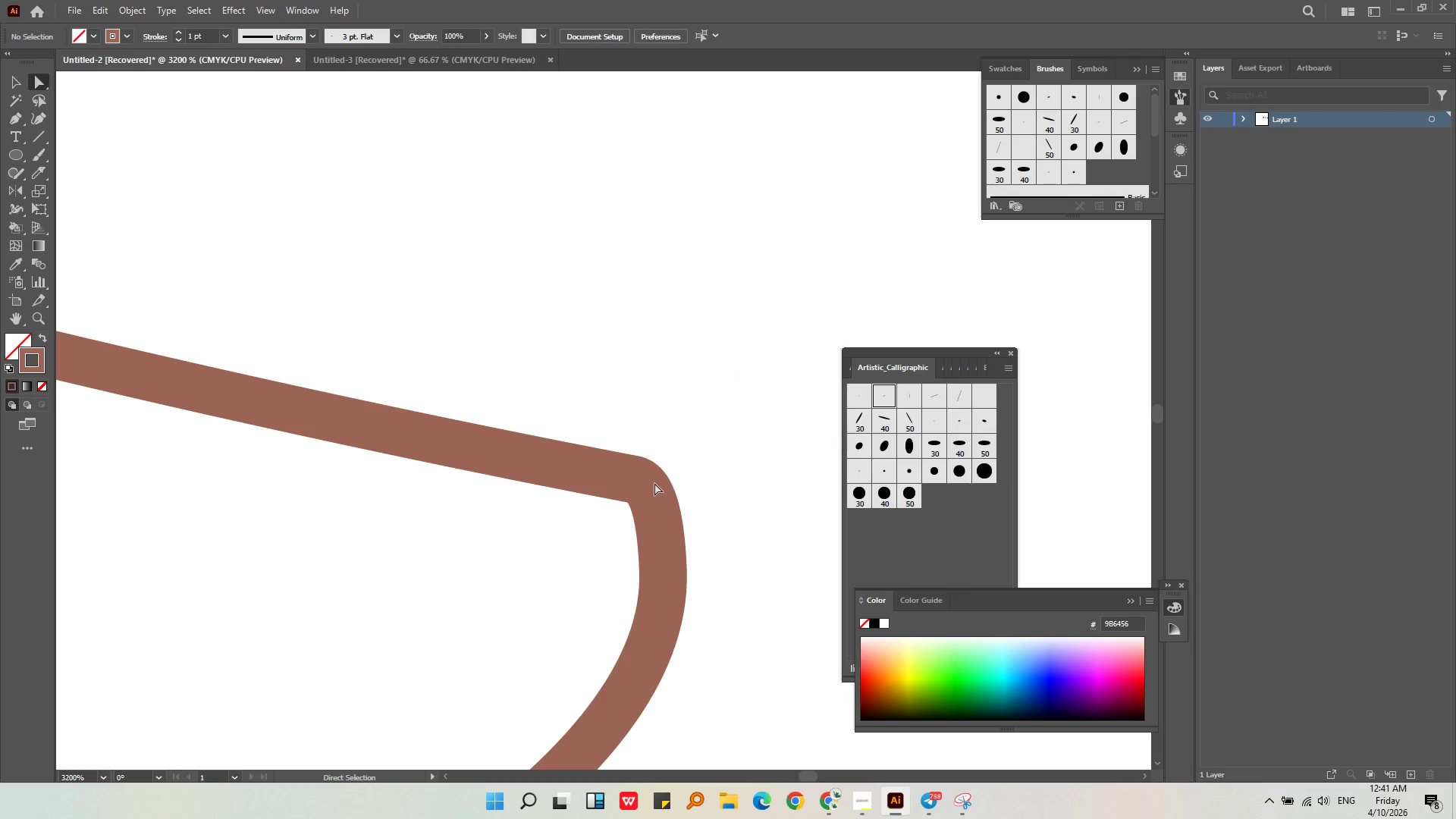 
left_click([654, 483])
 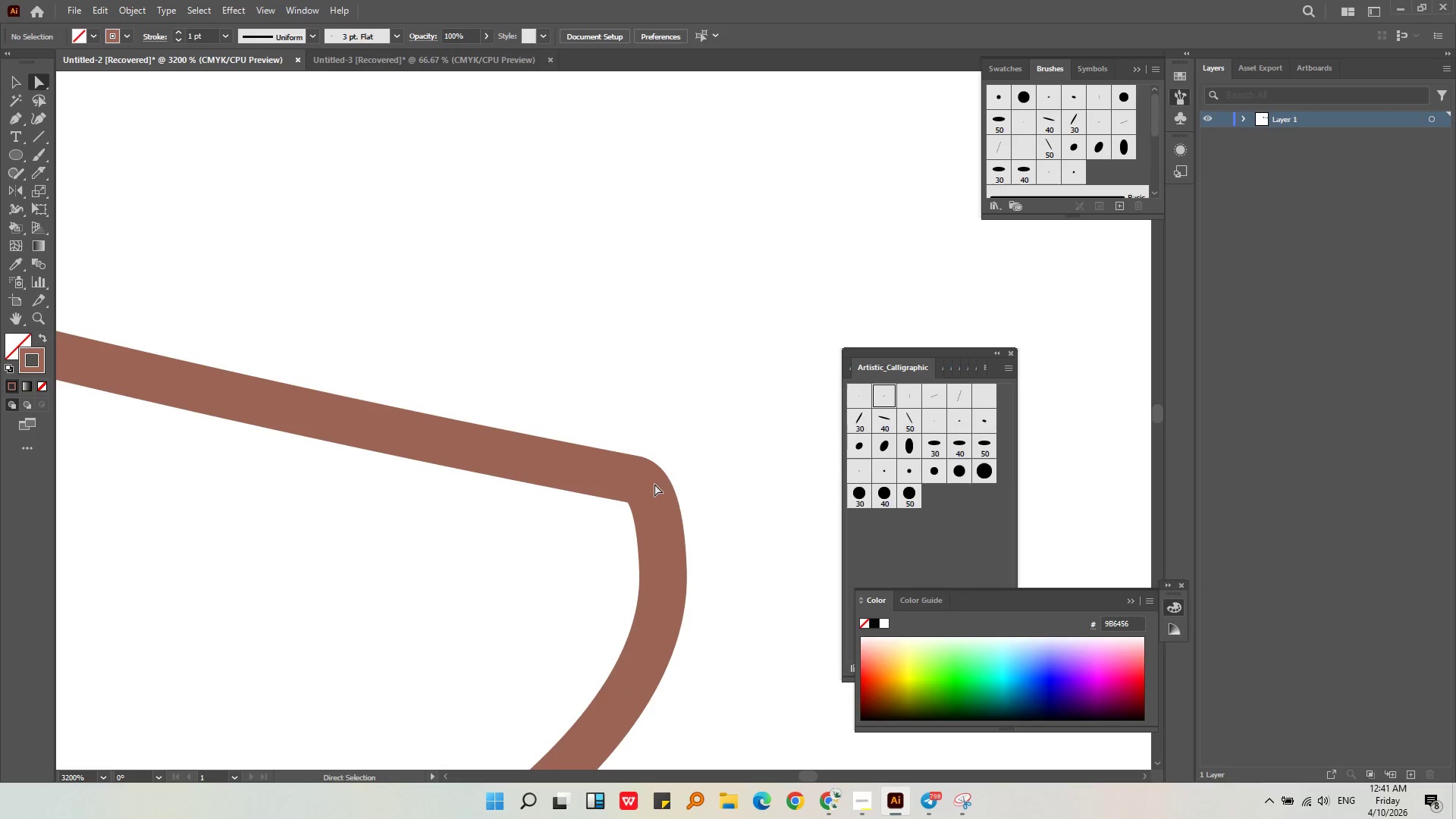 
hold_key(key=AltLeft, duration=0.69)
 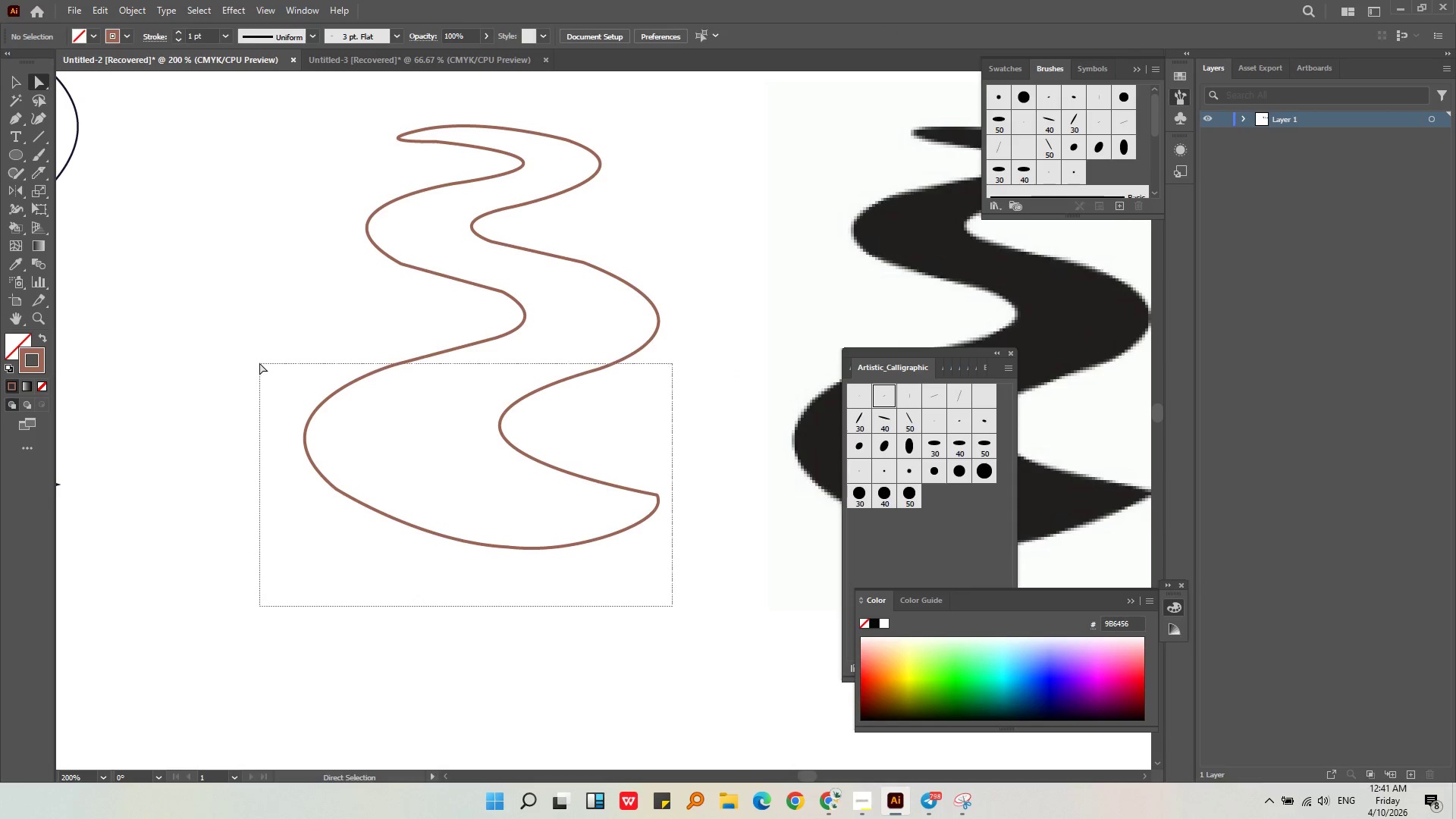 
left_click_drag(start_coordinate=[673, 607], to_coordinate=[259, 362])
 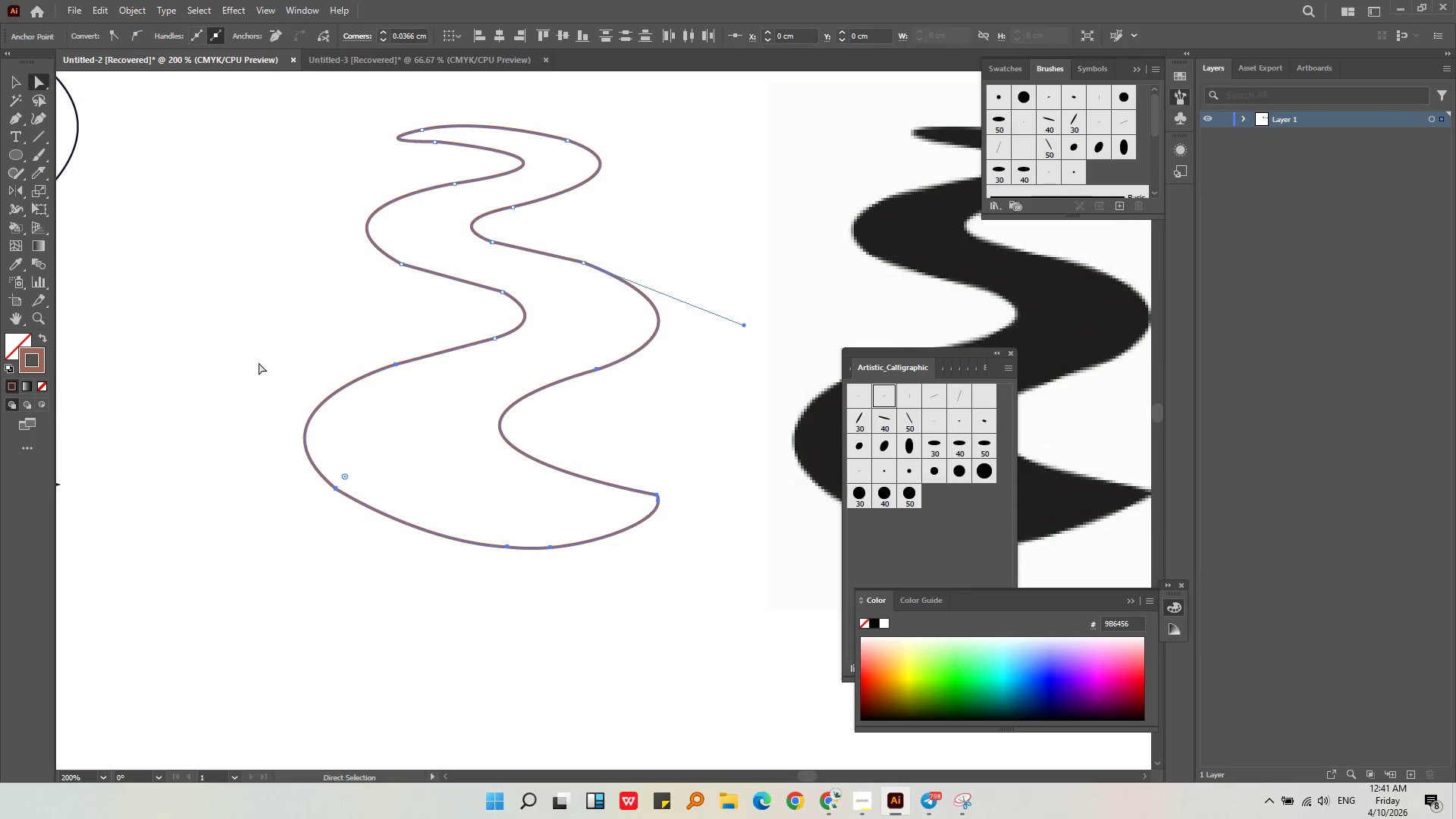 
scroll: coordinate [657, 491], scroll_direction: down, amount: 7.0
 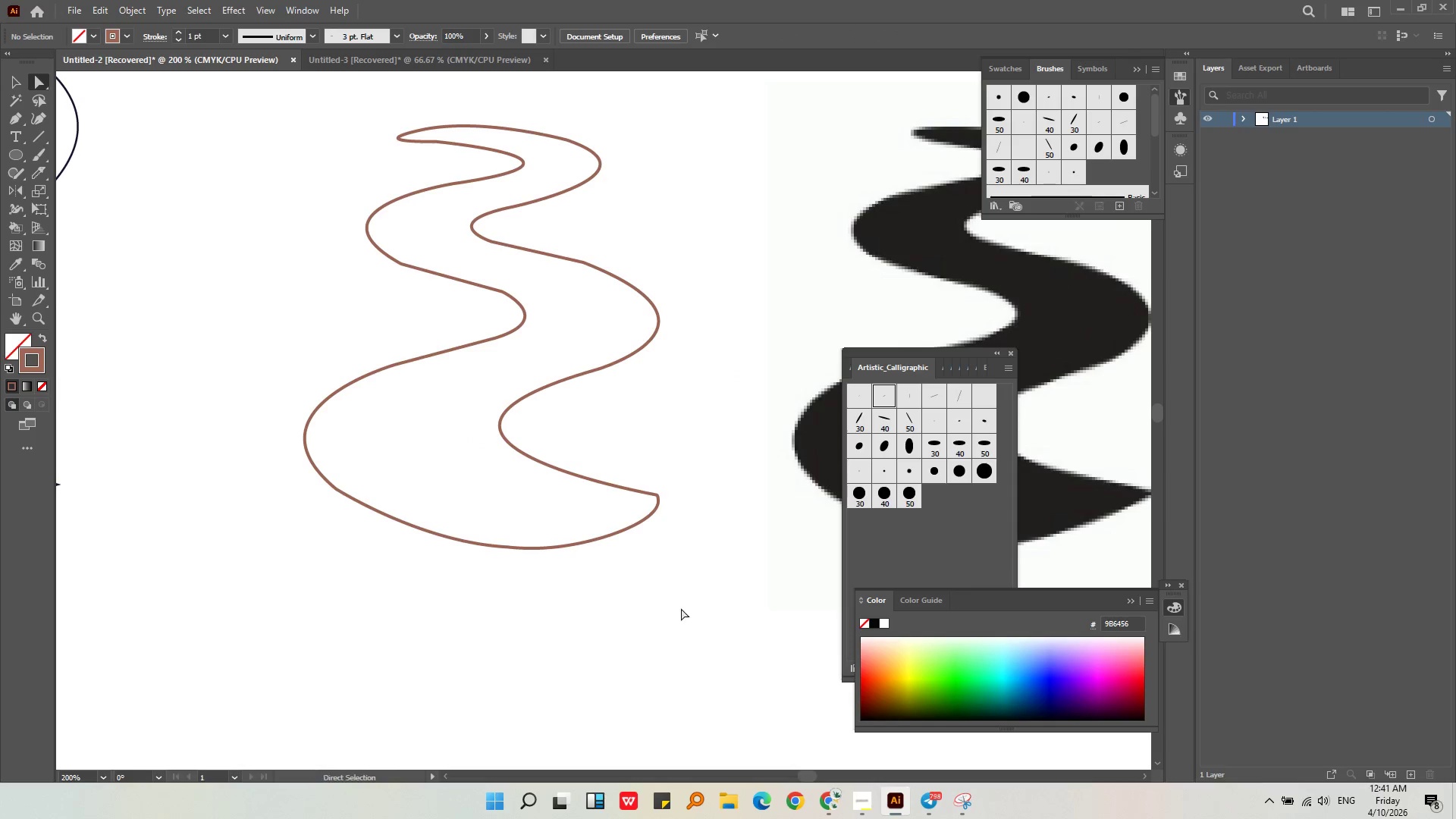 
key(Alt+AltLeft)
 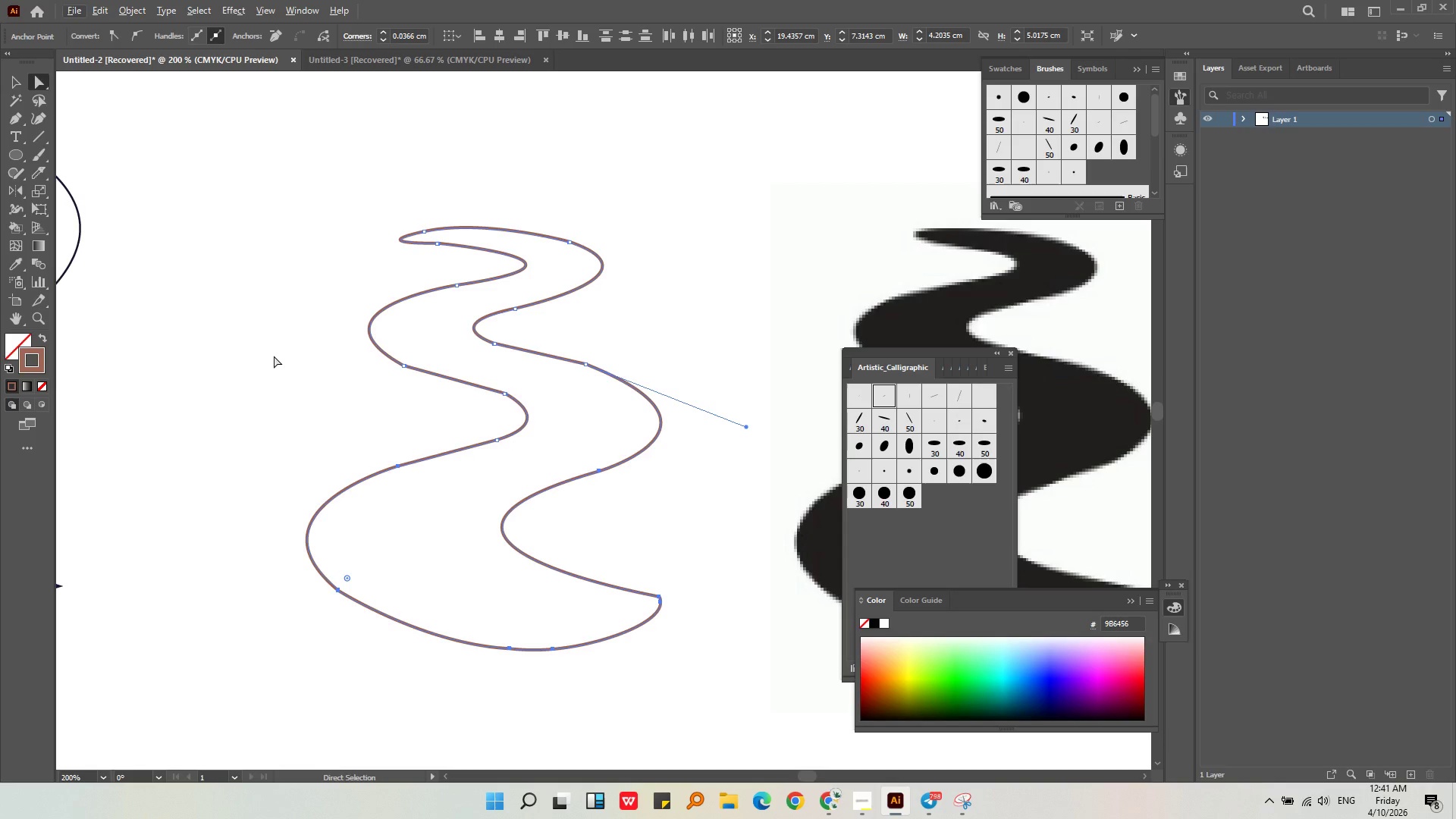 
wait(6.09)
 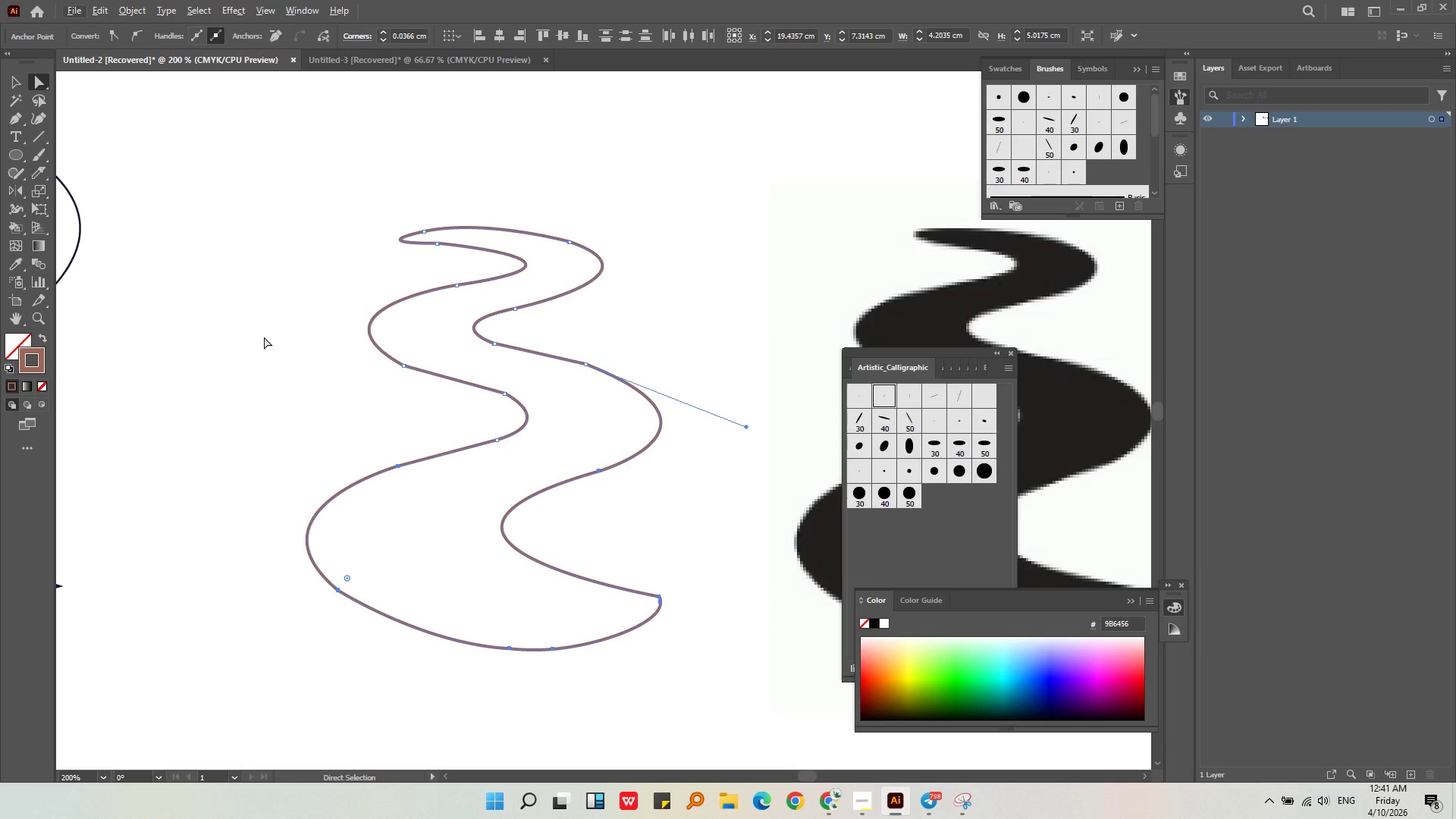 
hold_key(key=AltLeft, duration=0.36)
scroll: coordinate [466, 388], scroll_direction: down, amount: 4.0
 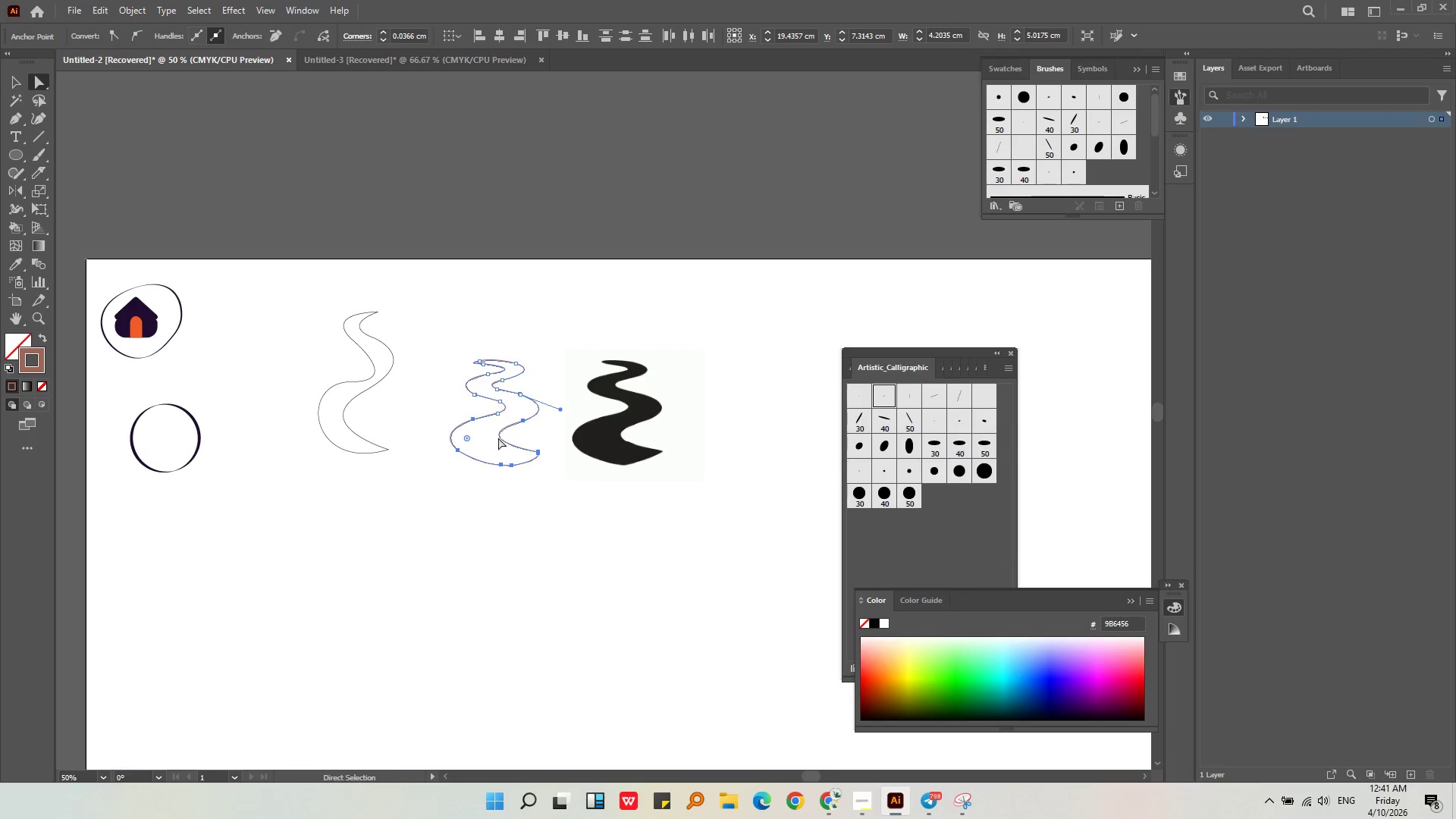 
left_click([540, 511])
 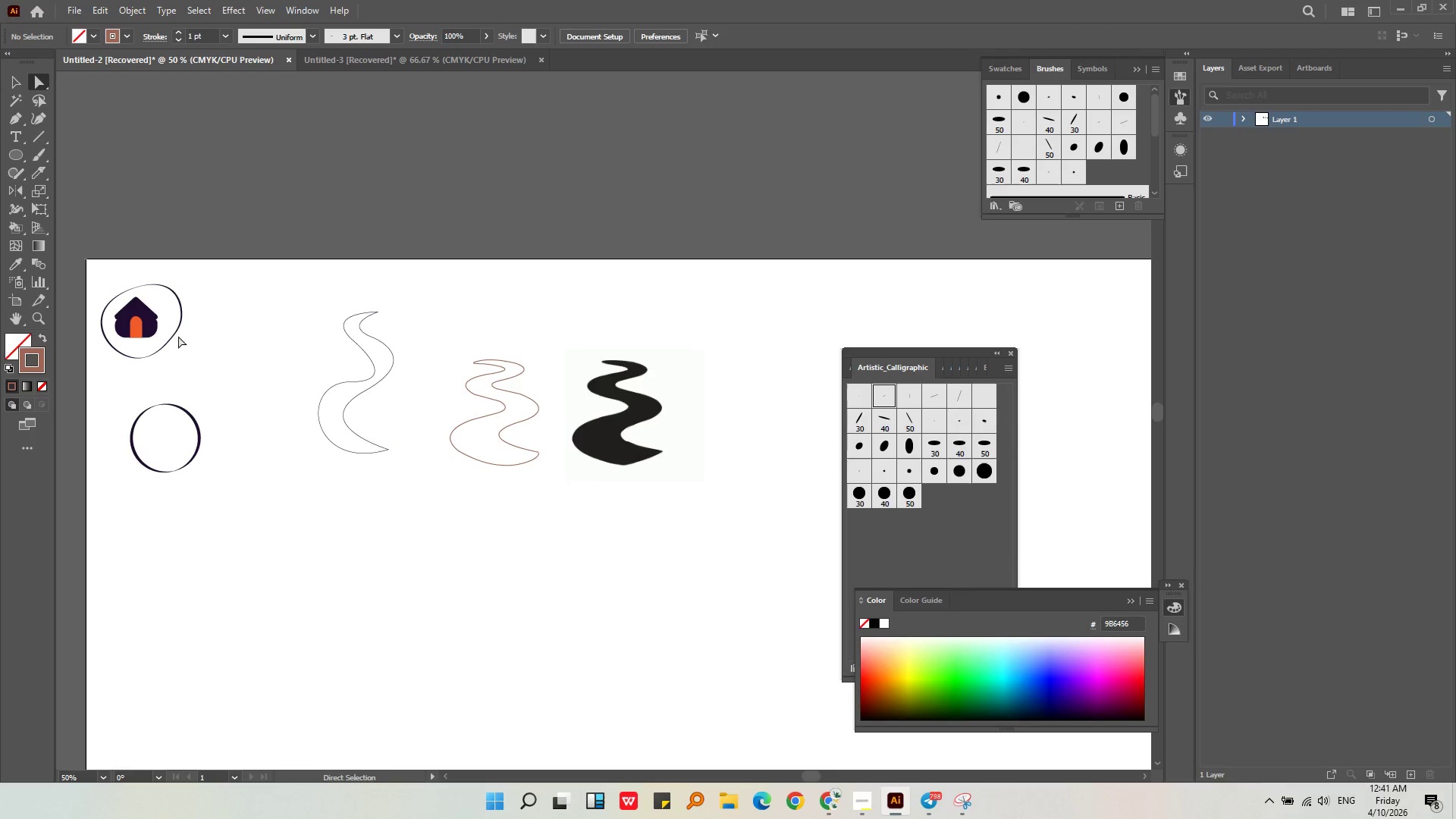 
left_click([173, 334])
 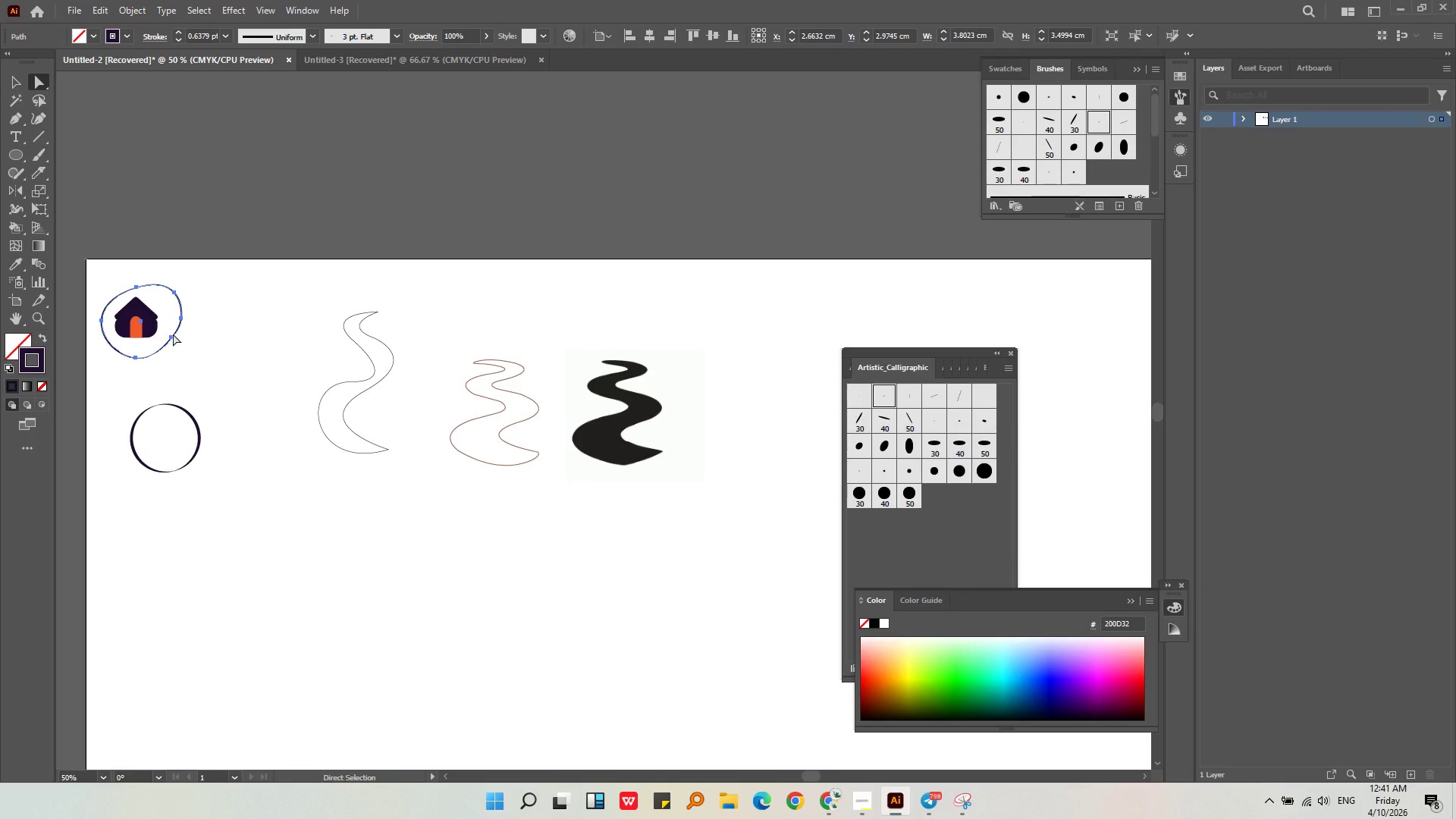 
key(Control+C)
 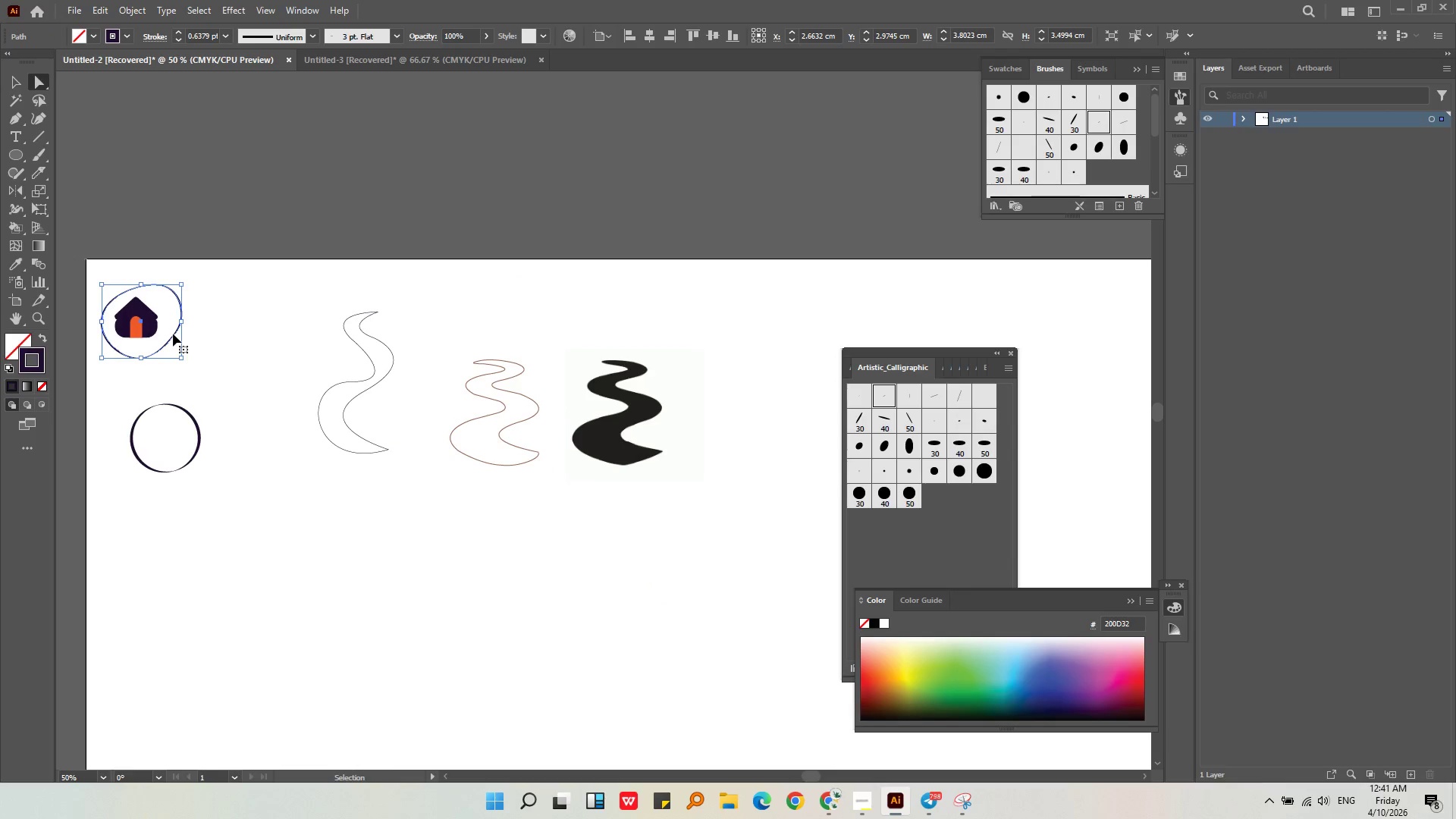 
key(Control+V)
 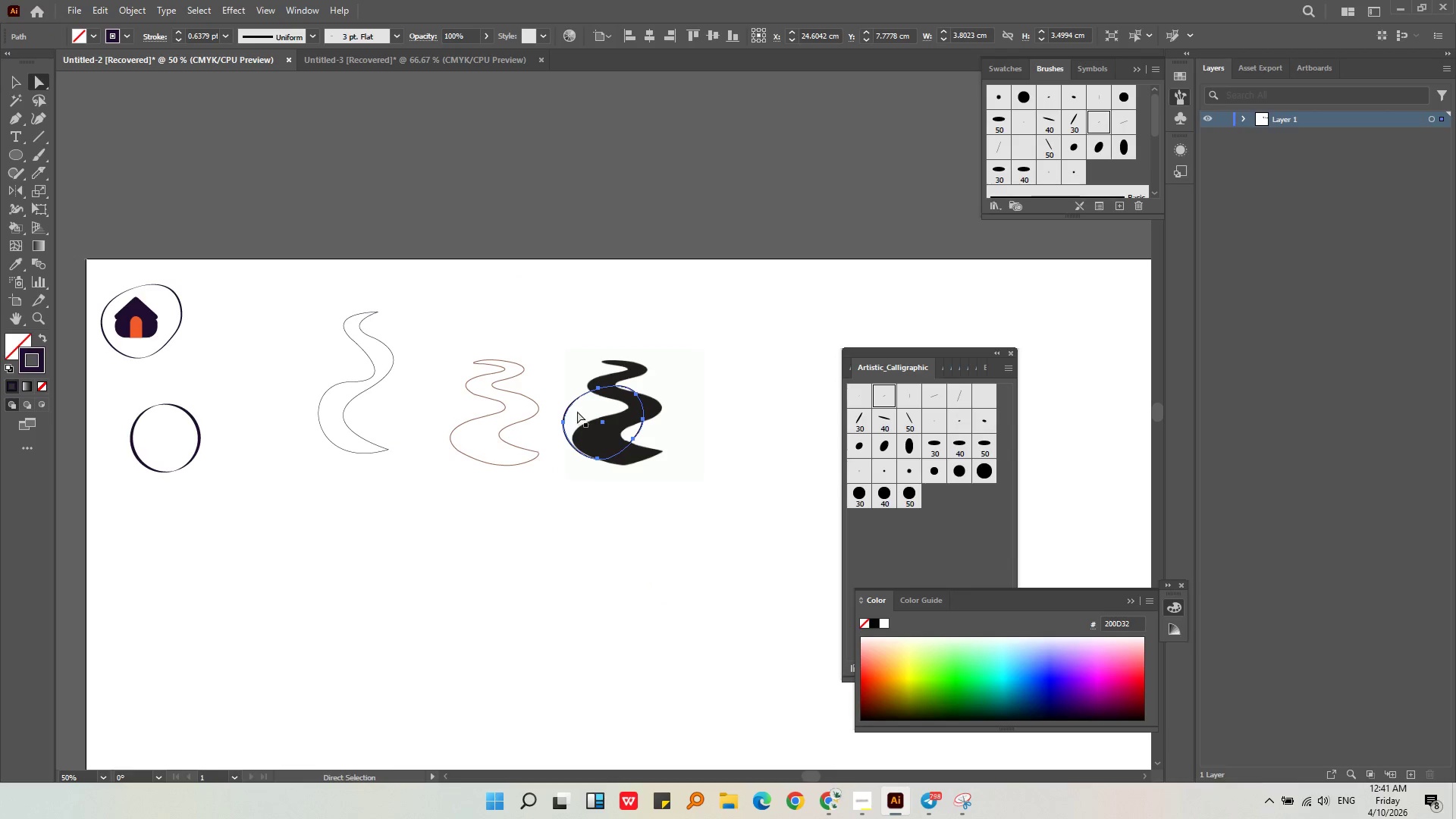 
left_click_drag(start_coordinate=[573, 406], to_coordinate=[473, 541])
 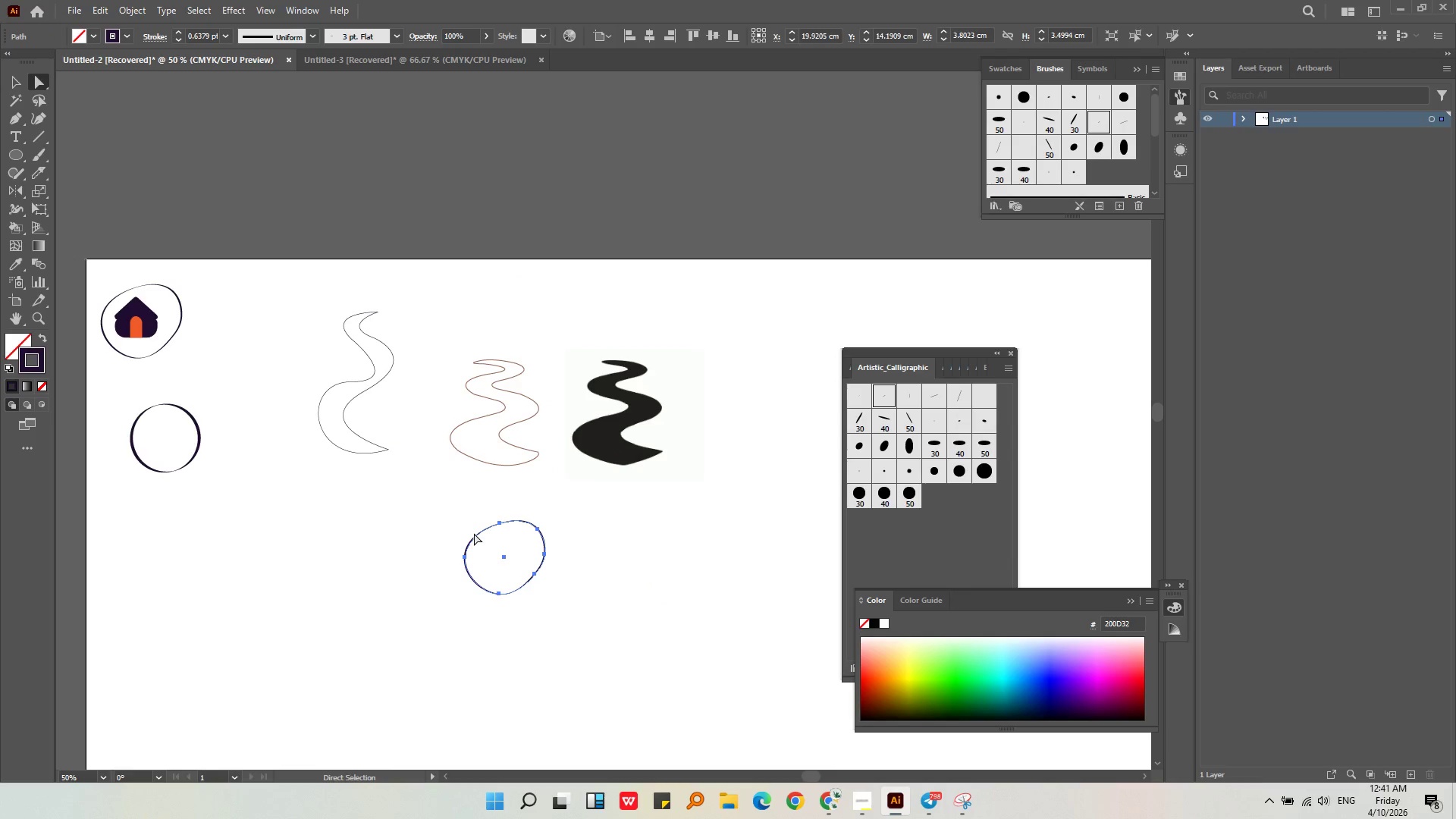 
hold_key(key=AltLeft, duration=0.42)
 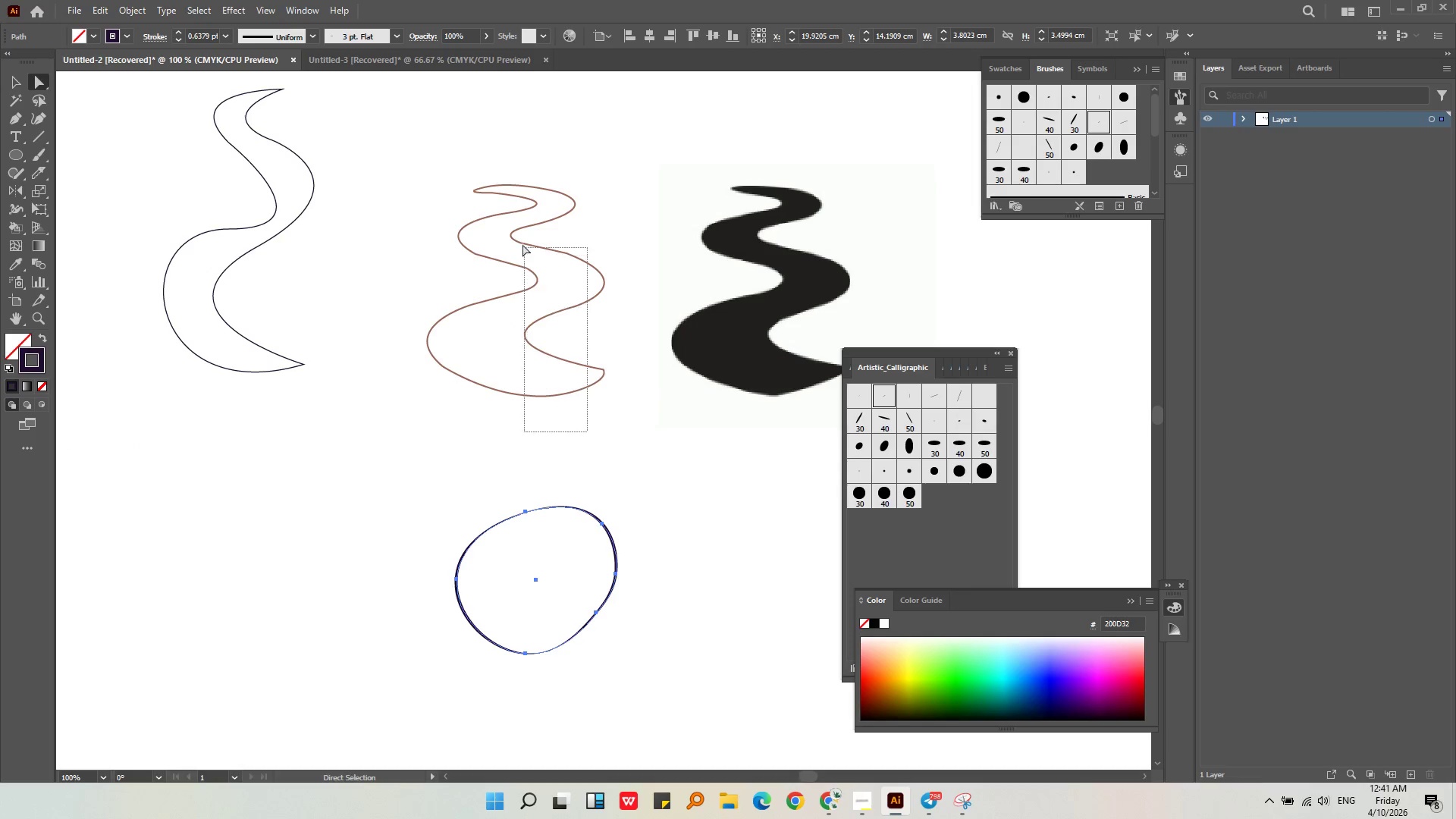 
left_click_drag(start_coordinate=[588, 432], to_coordinate=[500, 179])
 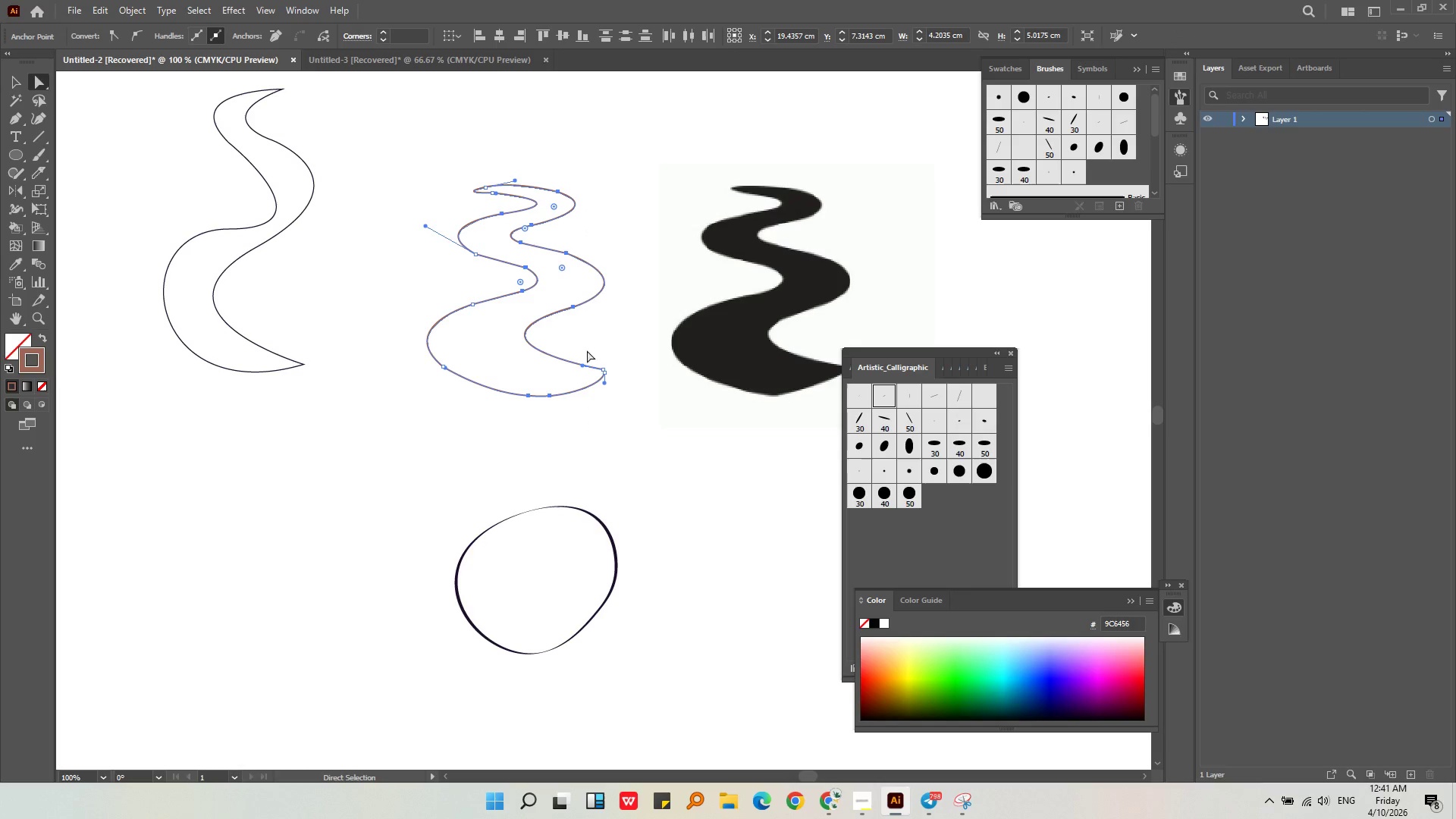 
scroll: coordinate [474, 532], scroll_direction: up, amount: 2.0
 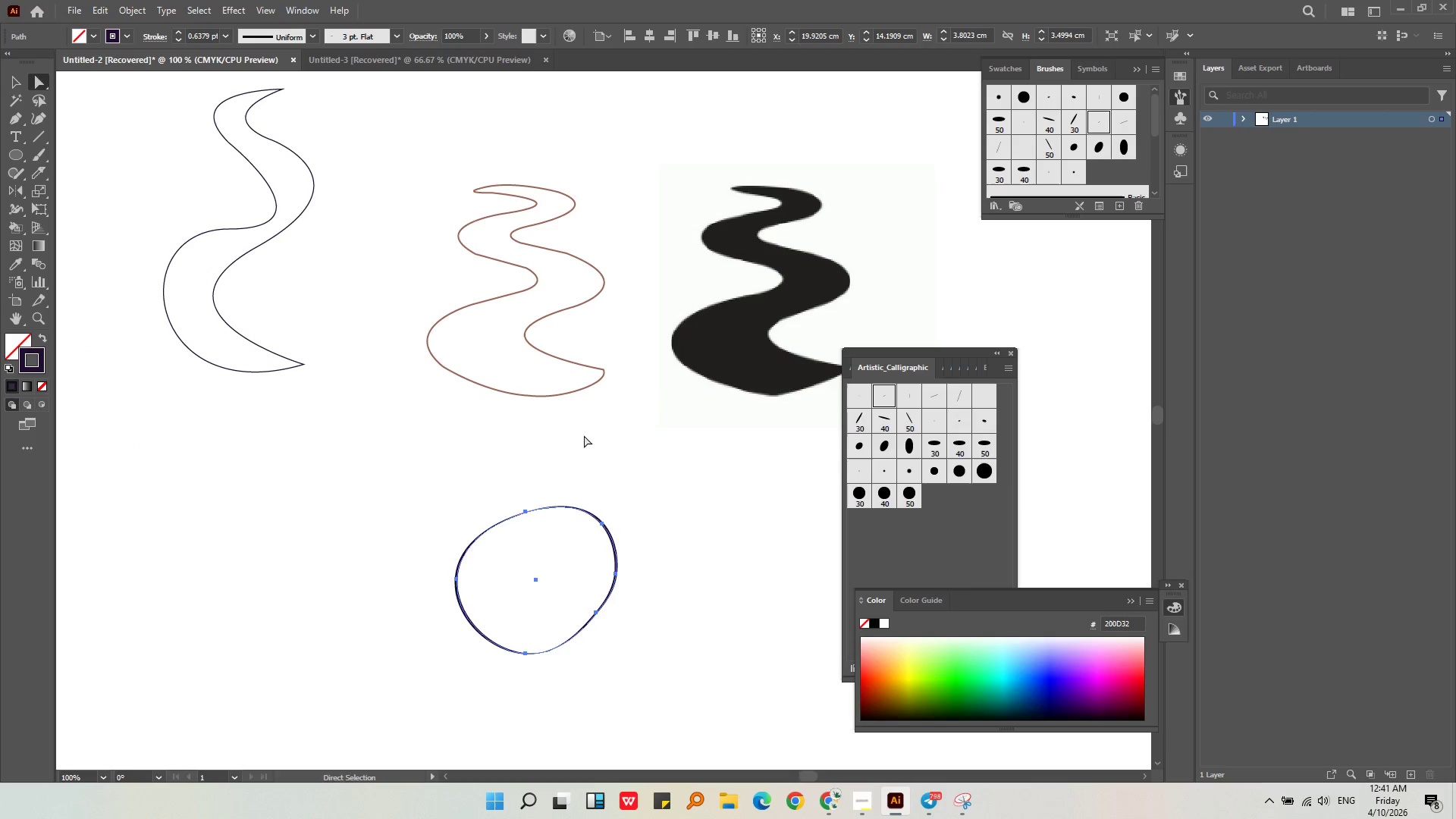 
hold_key(key=ShiftLeft, duration=0.58)
 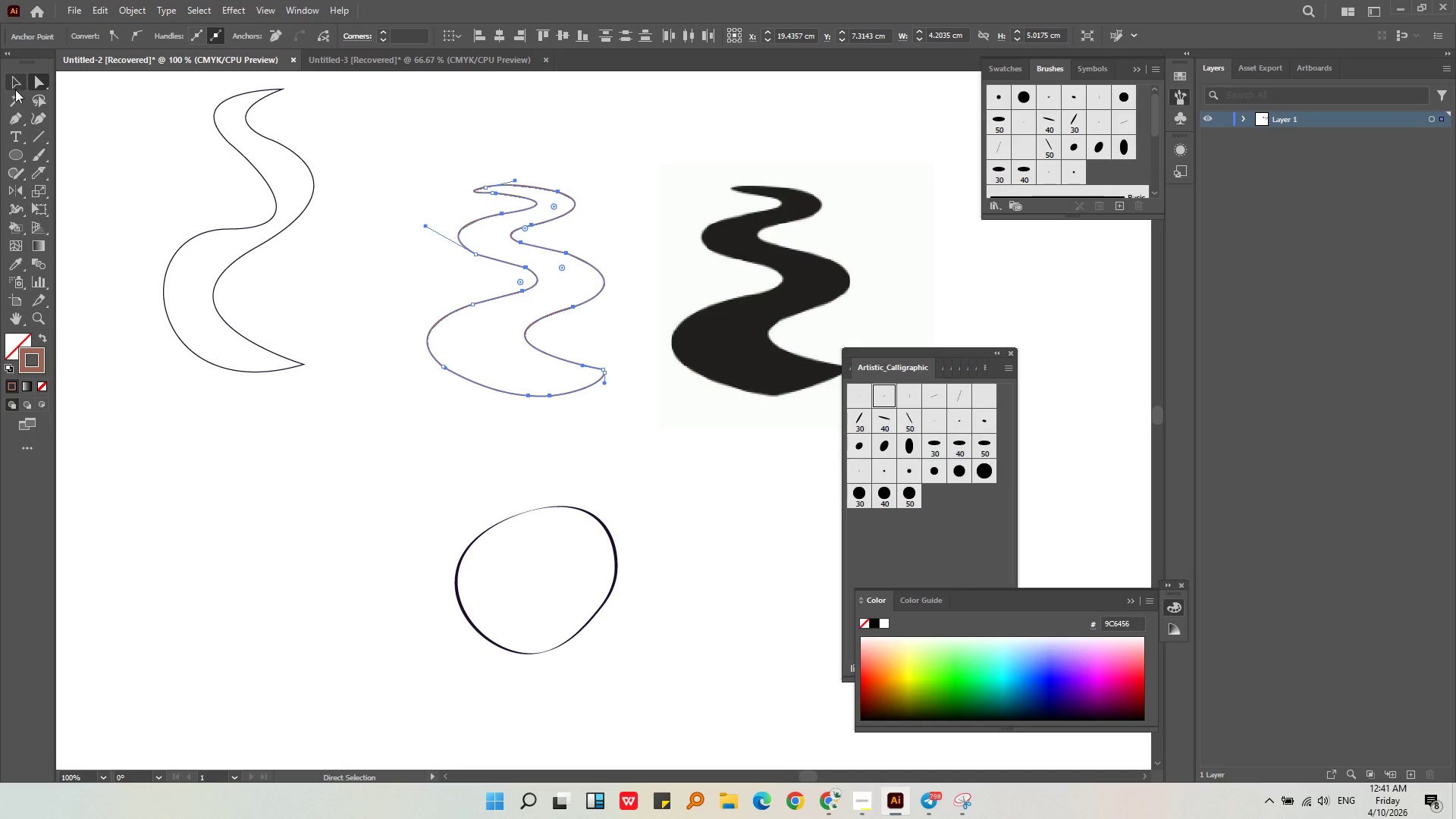 
left_click([8, 87])
 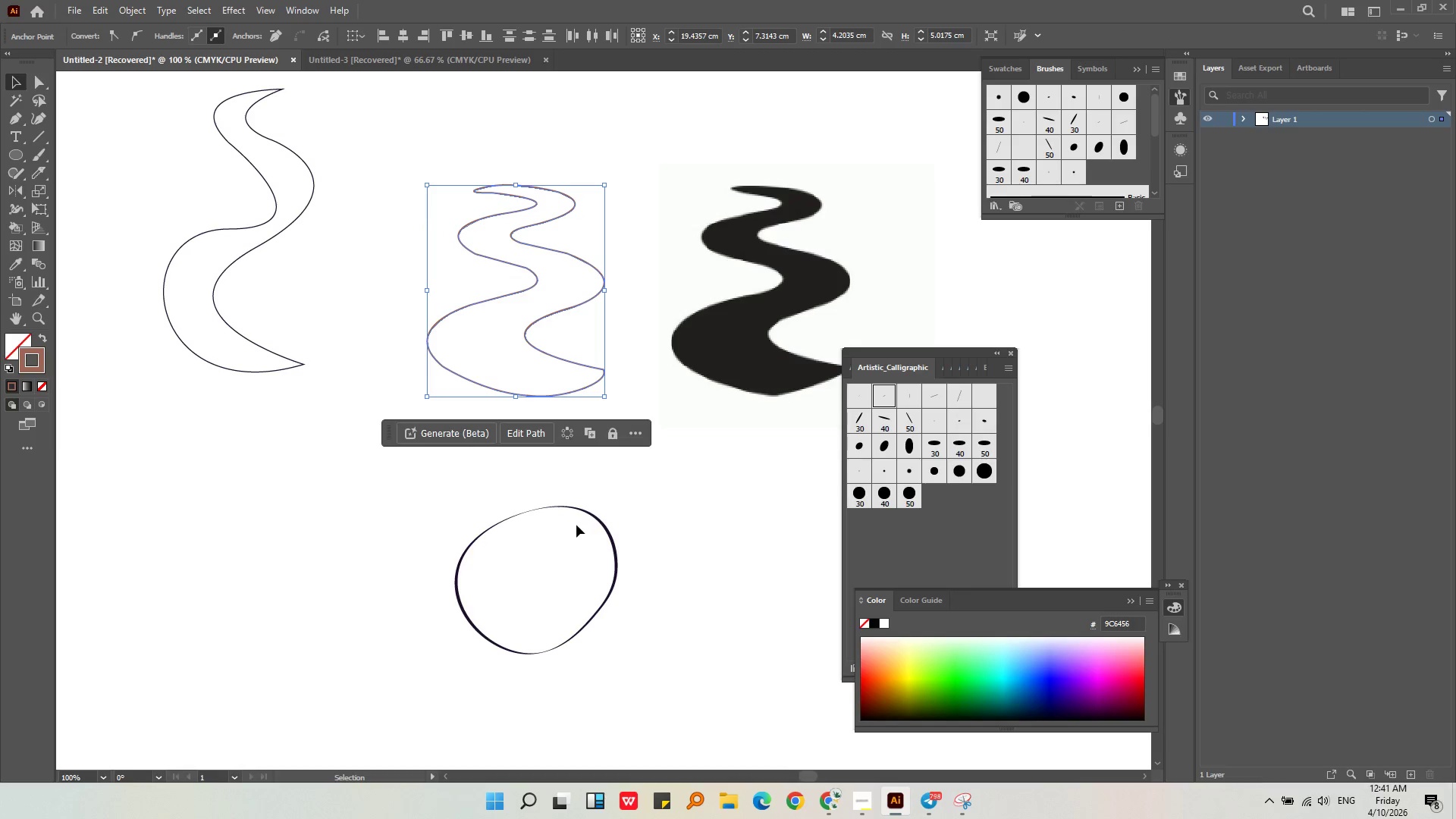 
left_click([599, 522])
 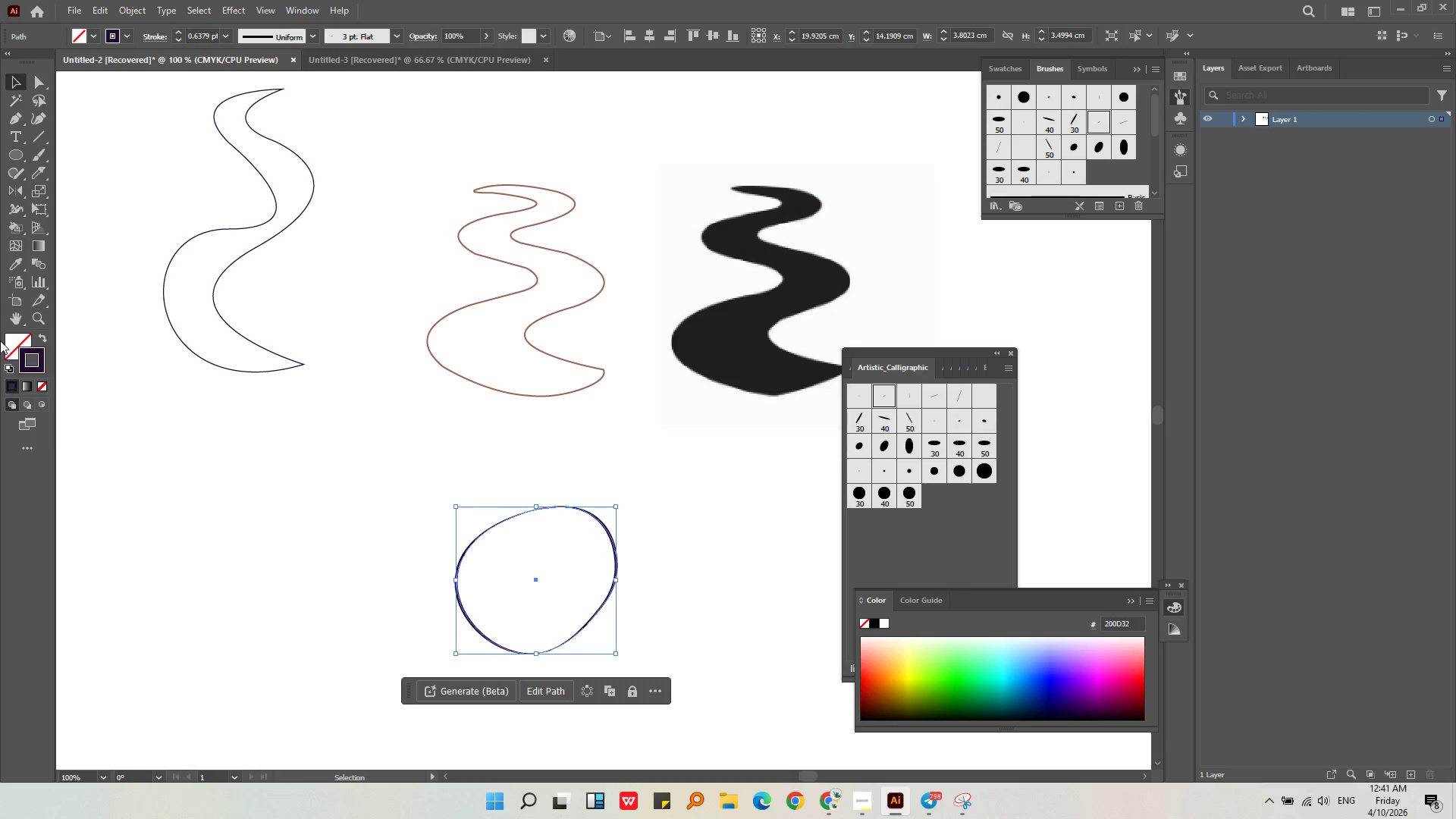 
double_click([9, 347])
 